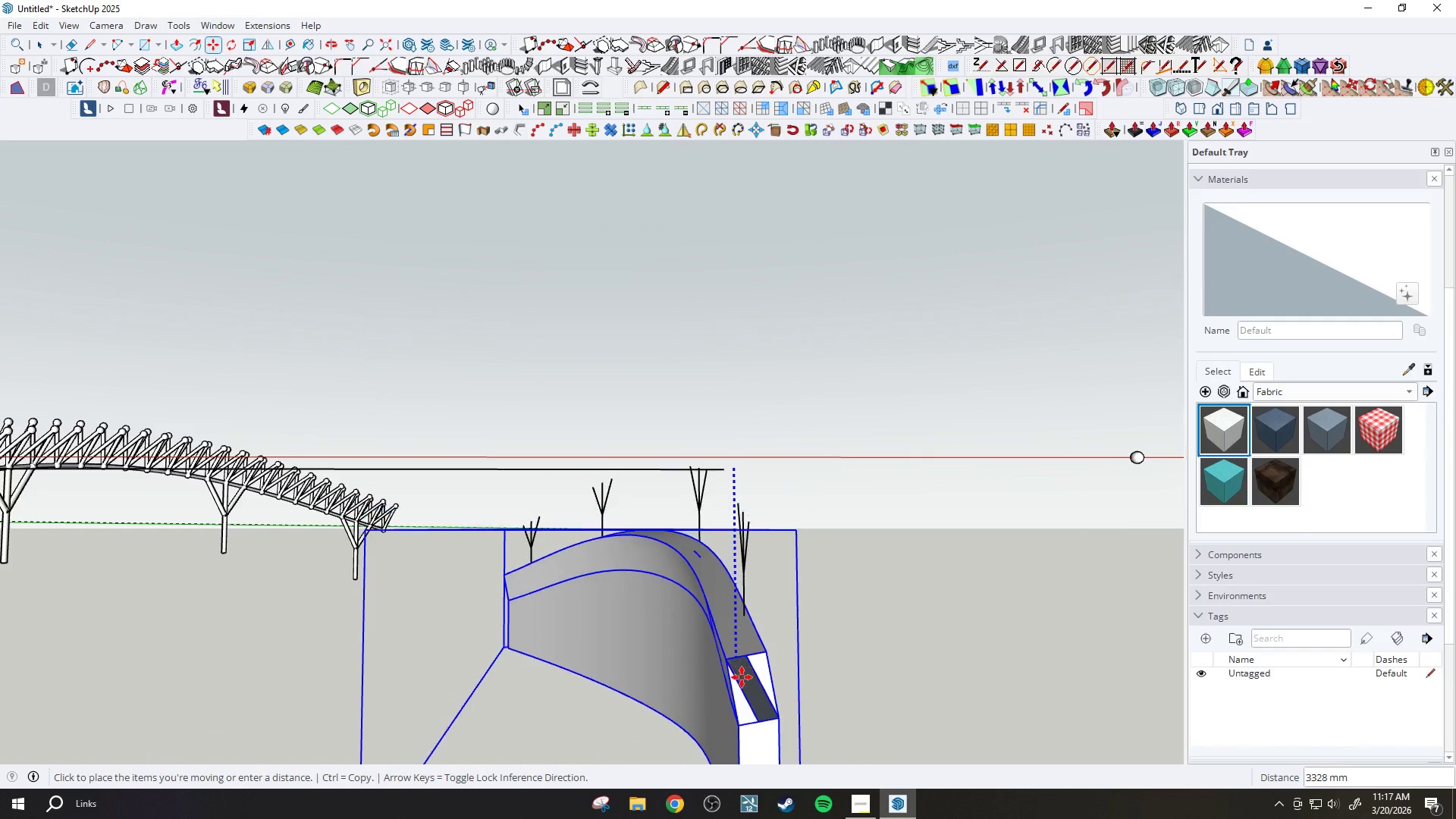 
hold_key(key=ShiftLeft, duration=1.28)
left_click([743, 726])
 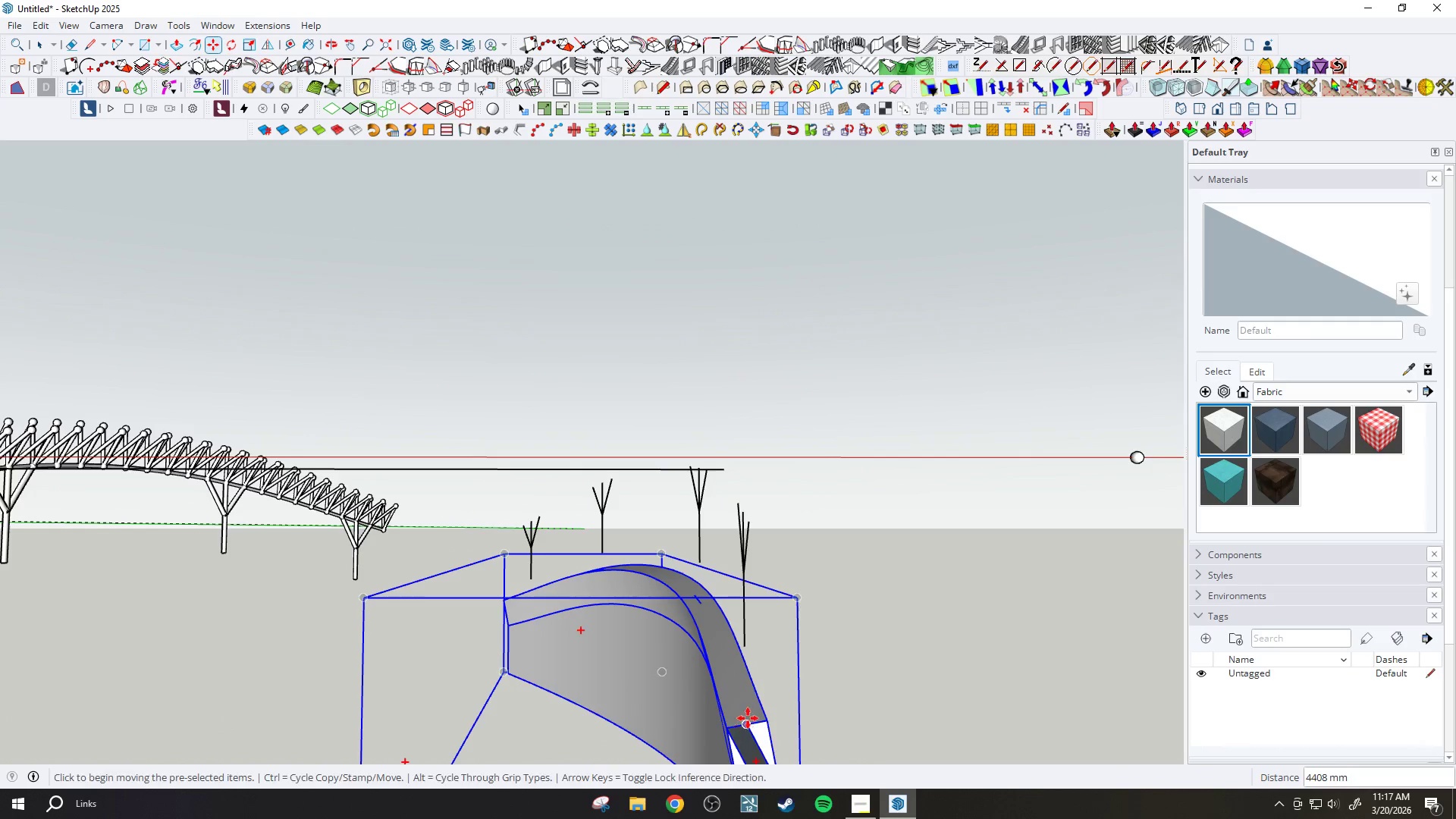 
scroll: coordinate [548, 515], scroll_direction: up, amount: 6.0
 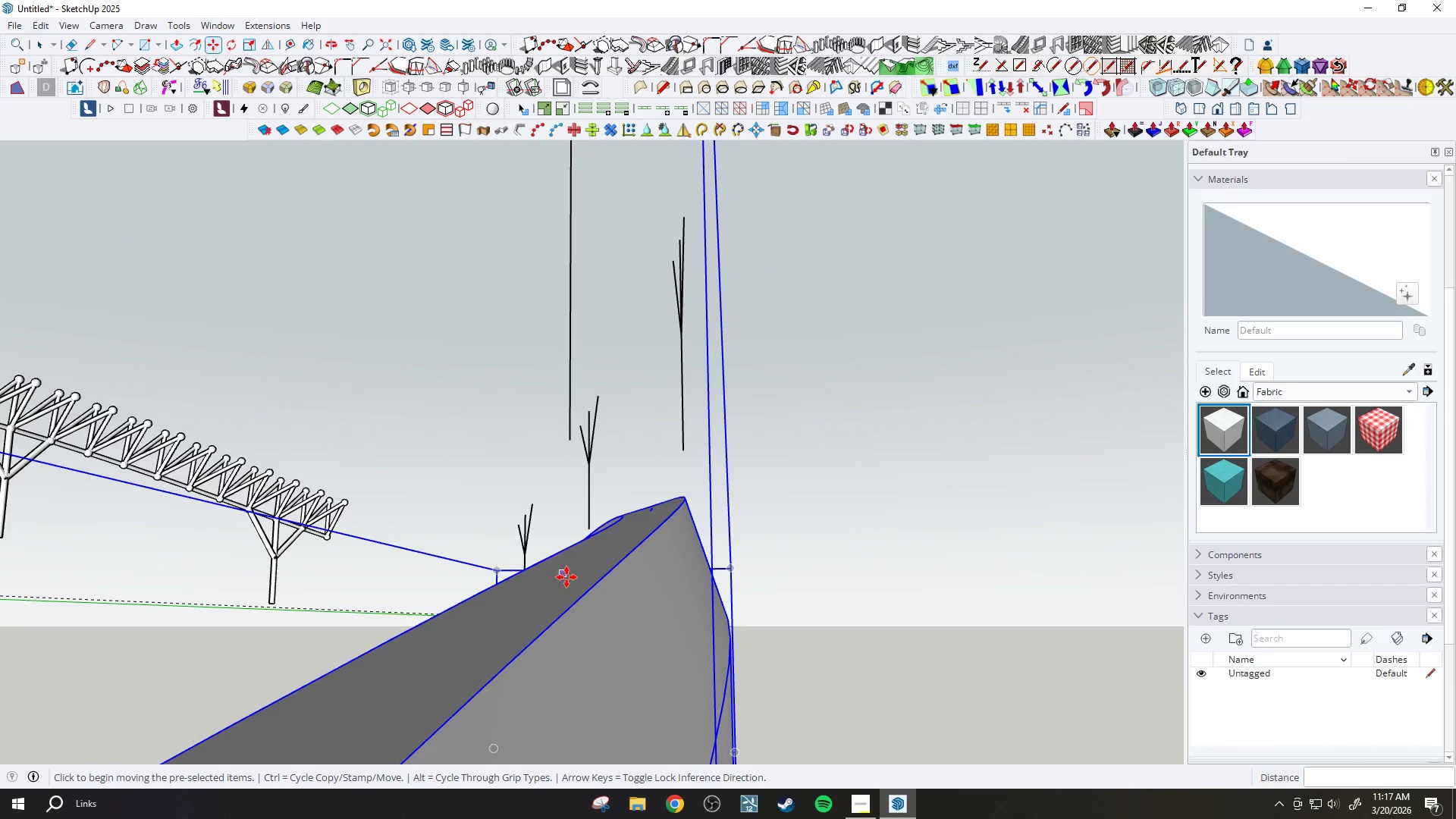 
left_click([584, 615])
 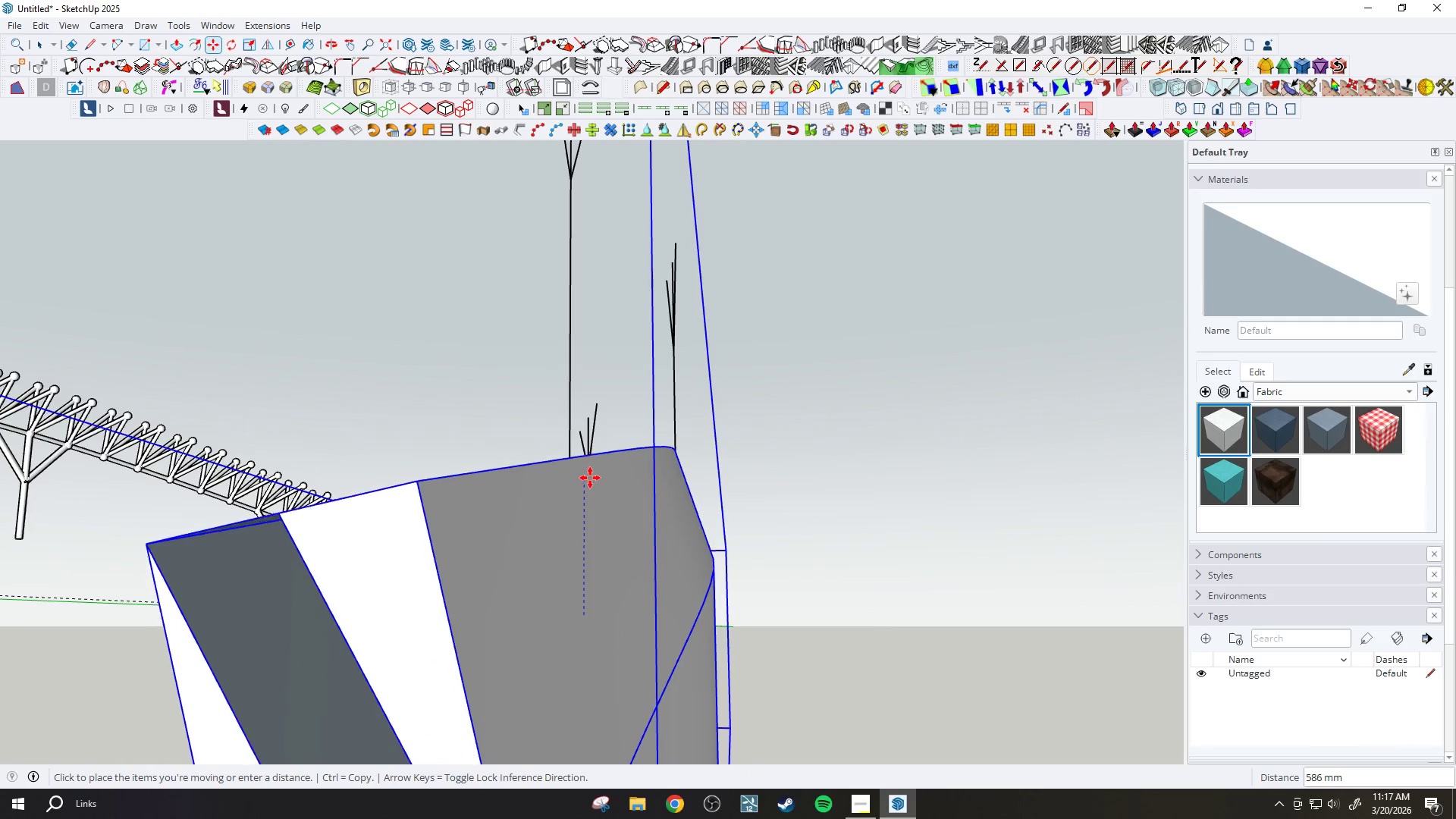 
scroll: coordinate [569, 578], scroll_direction: down, amount: 2.0
 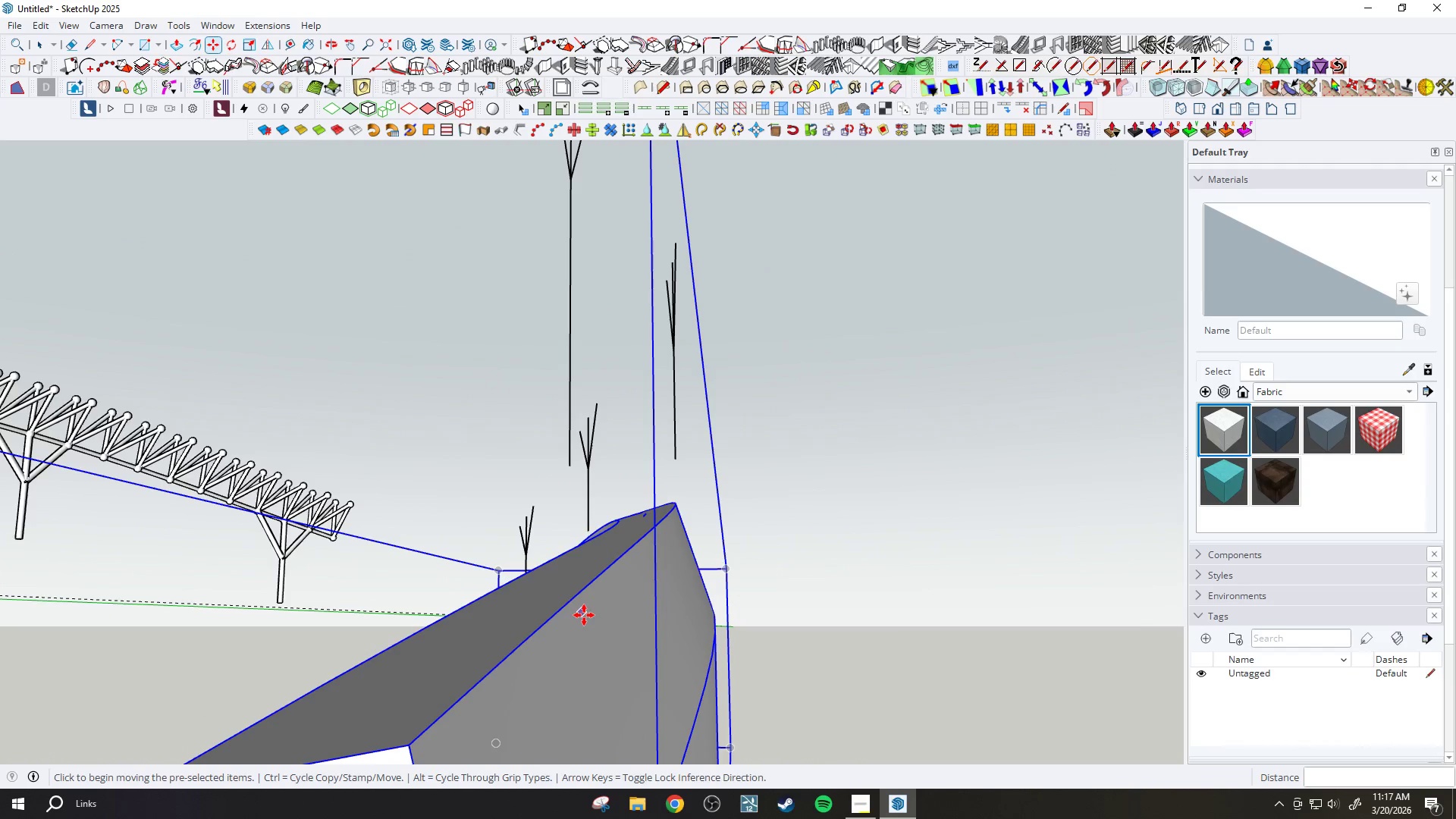 
left_click([590, 477])
 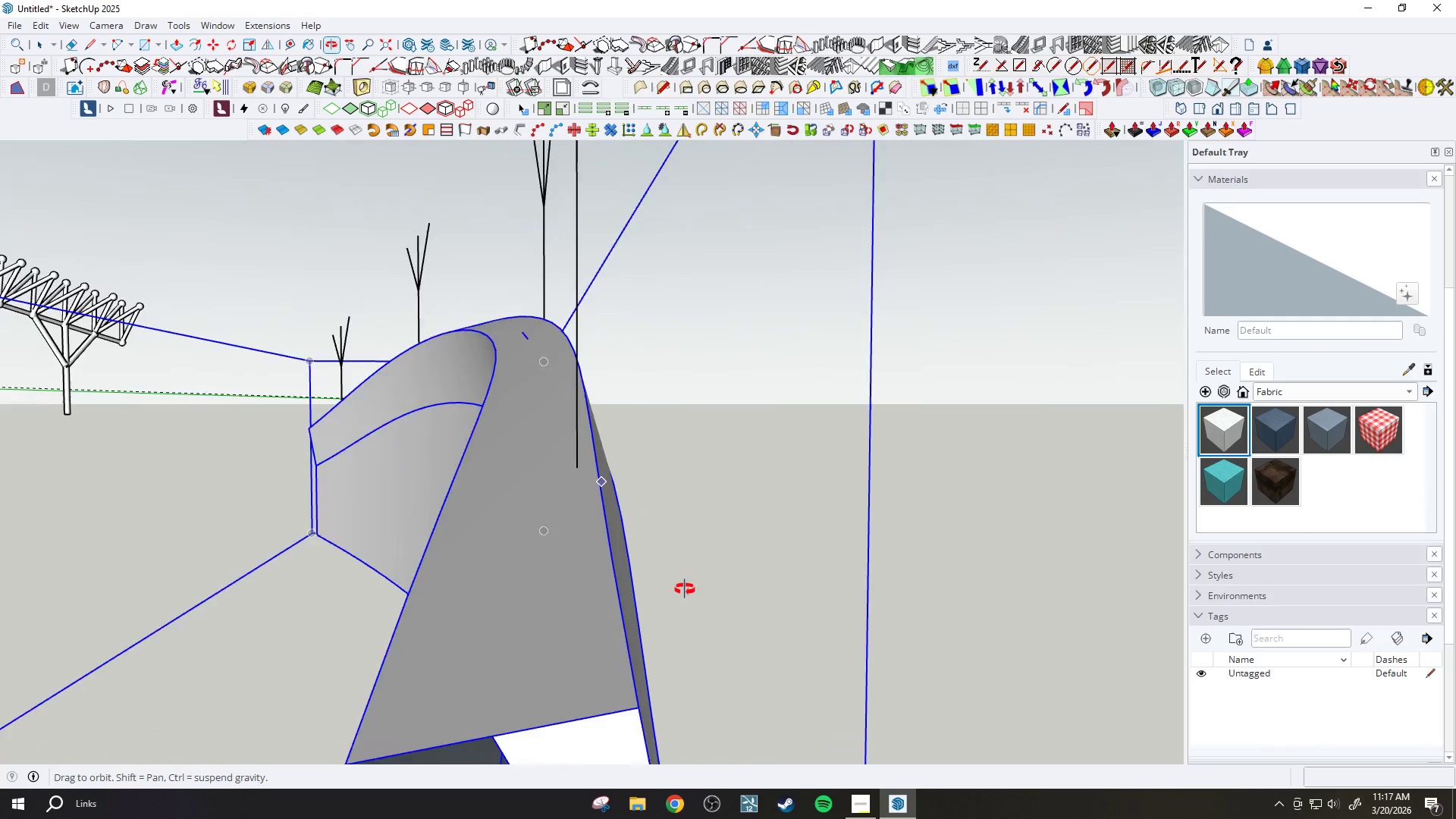 
scroll: coordinate [584, 642], scroll_direction: down, amount: 7.0
 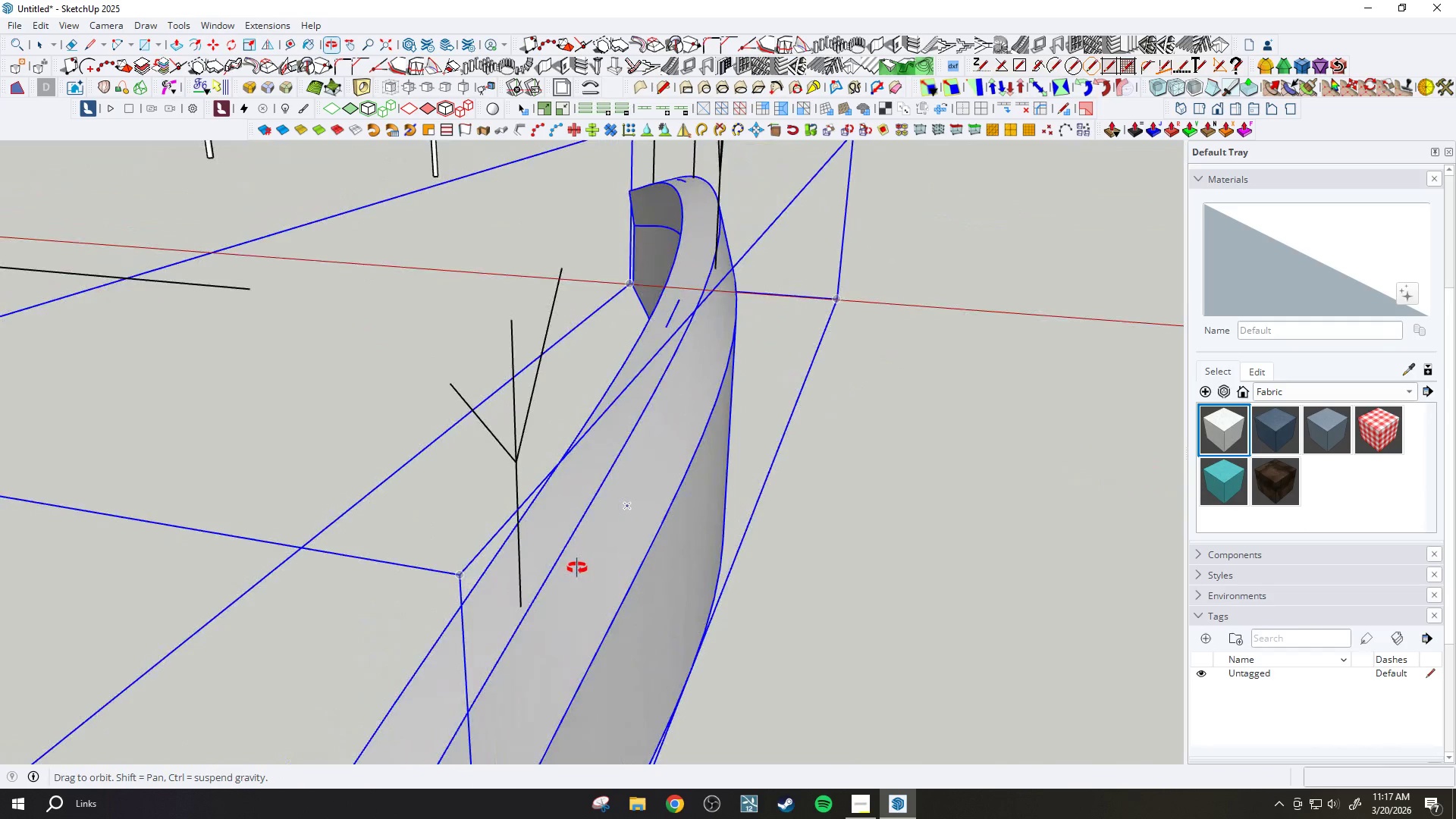 
scroll: coordinate [577, 568], scroll_direction: up, amount: 1.0
 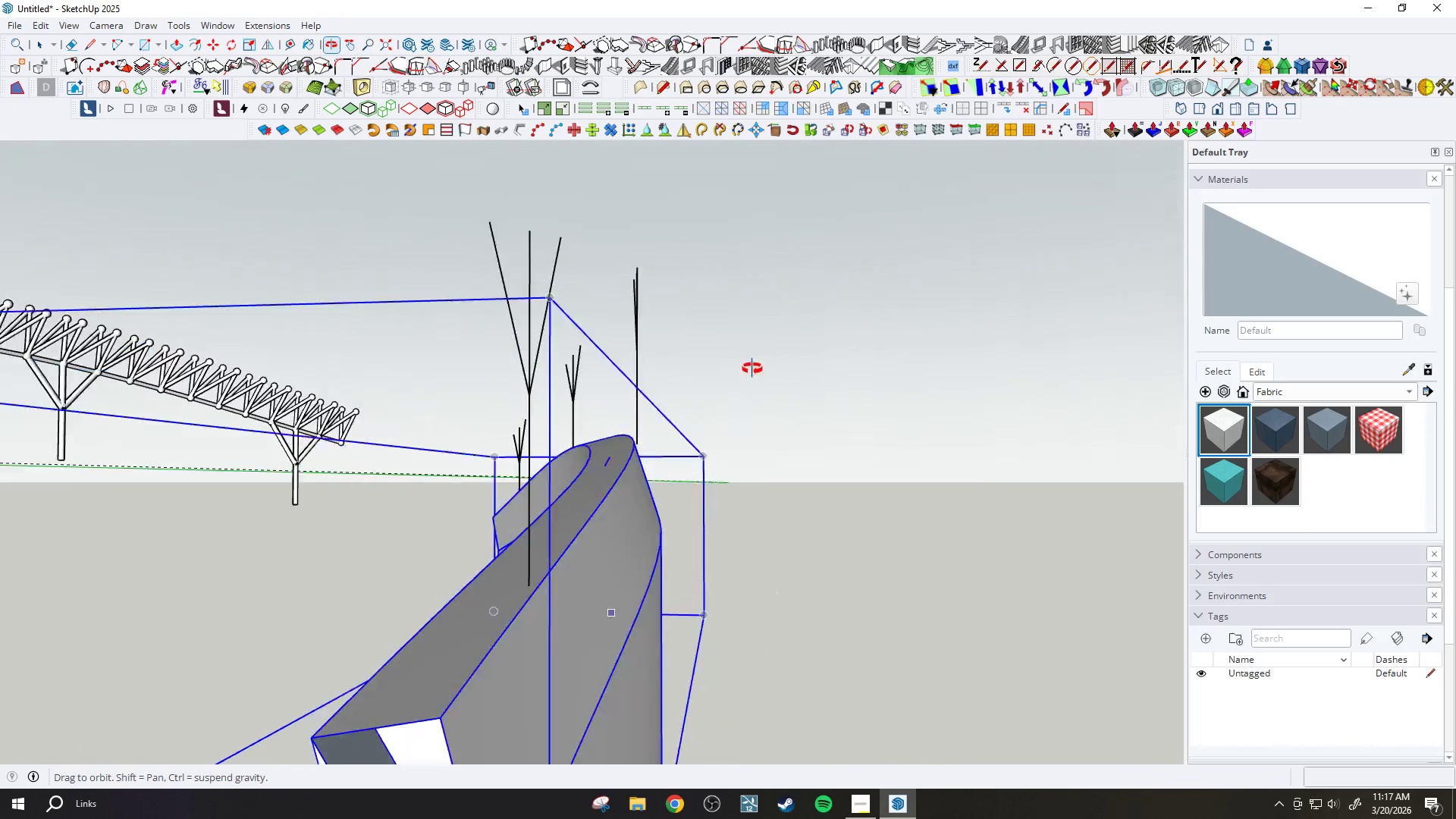 
wait(5.96)
 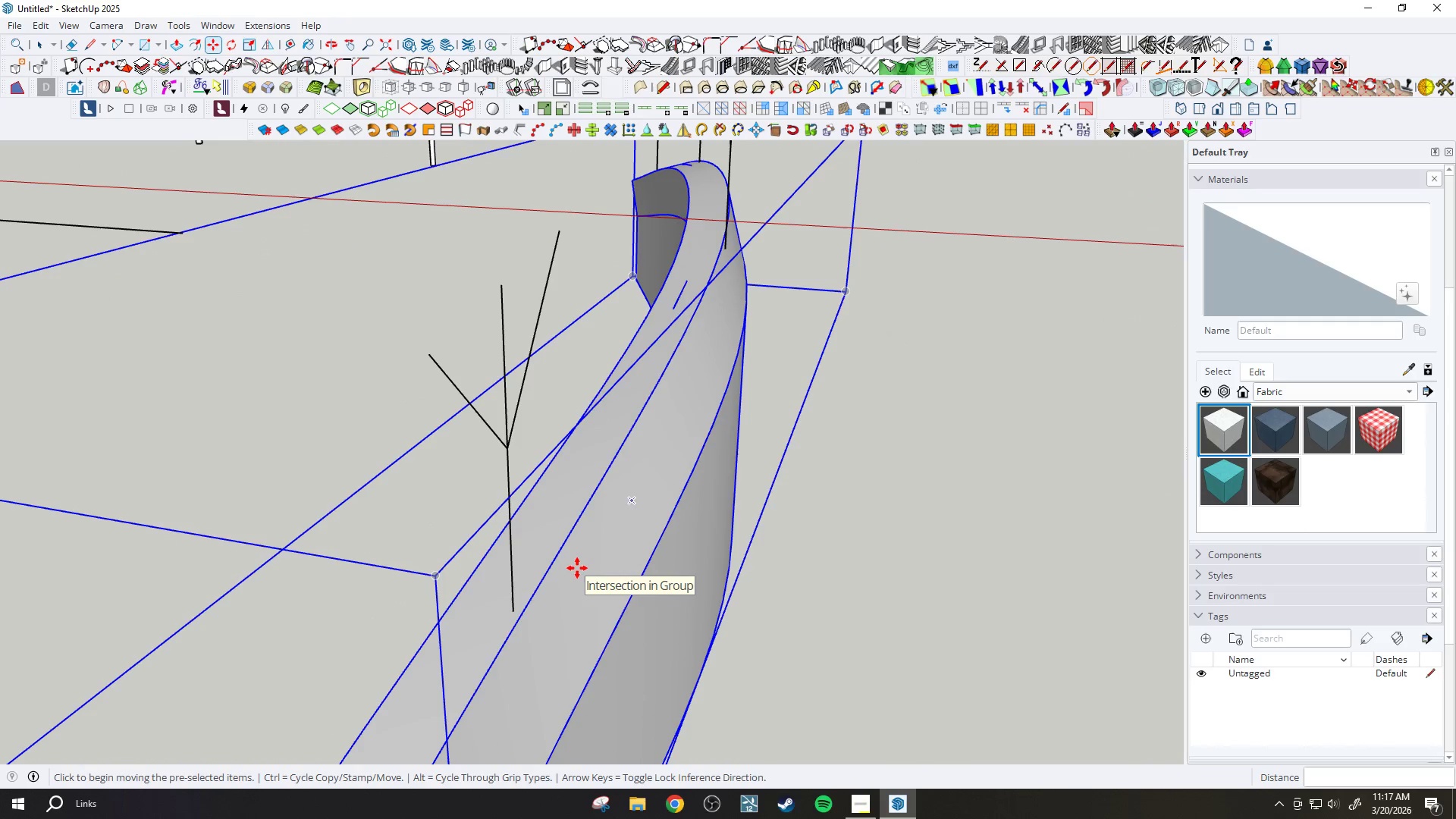 
scroll: coordinate [639, 510], scroll_direction: down, amount: 2.0
 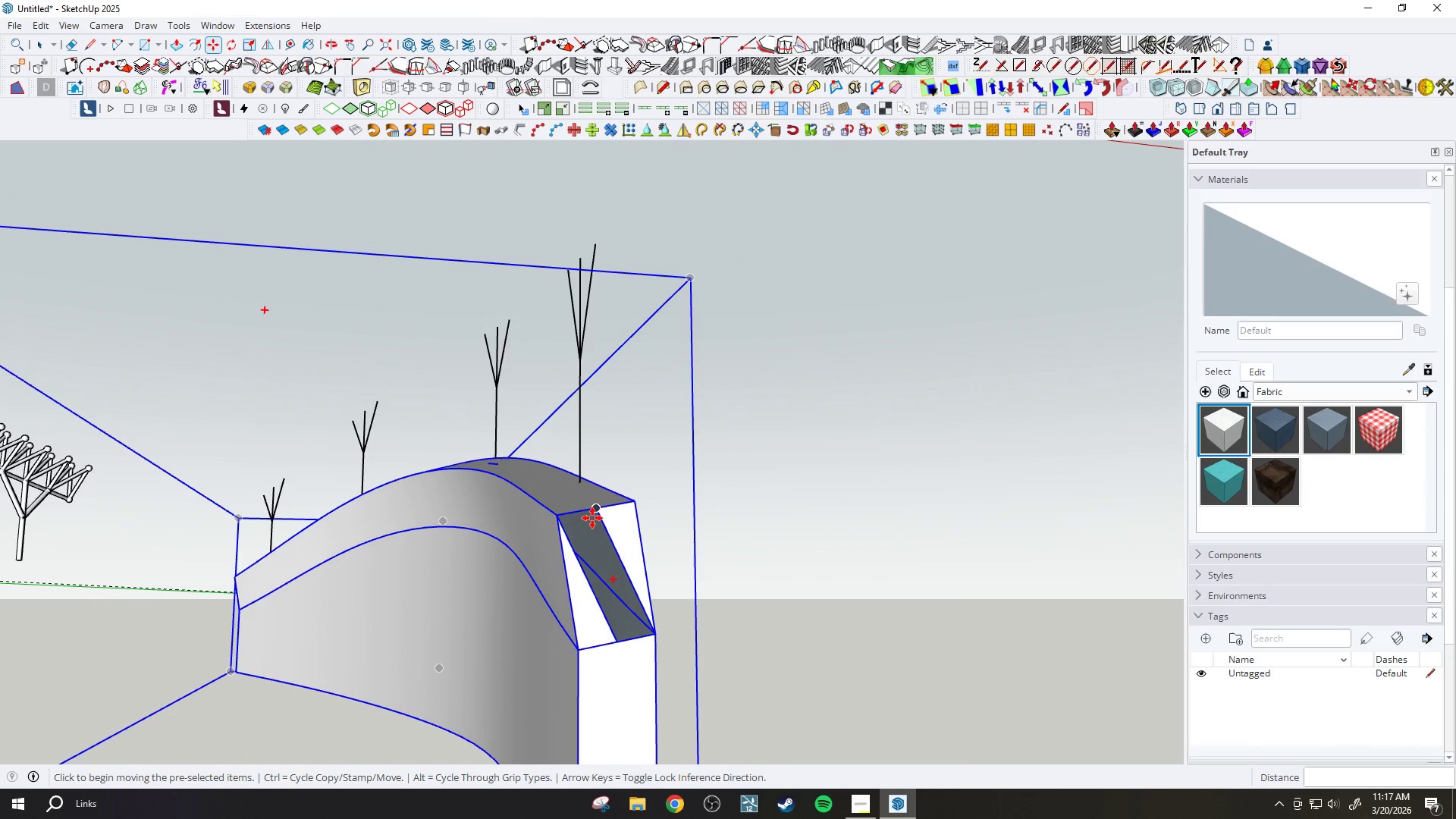 
key(Space)
 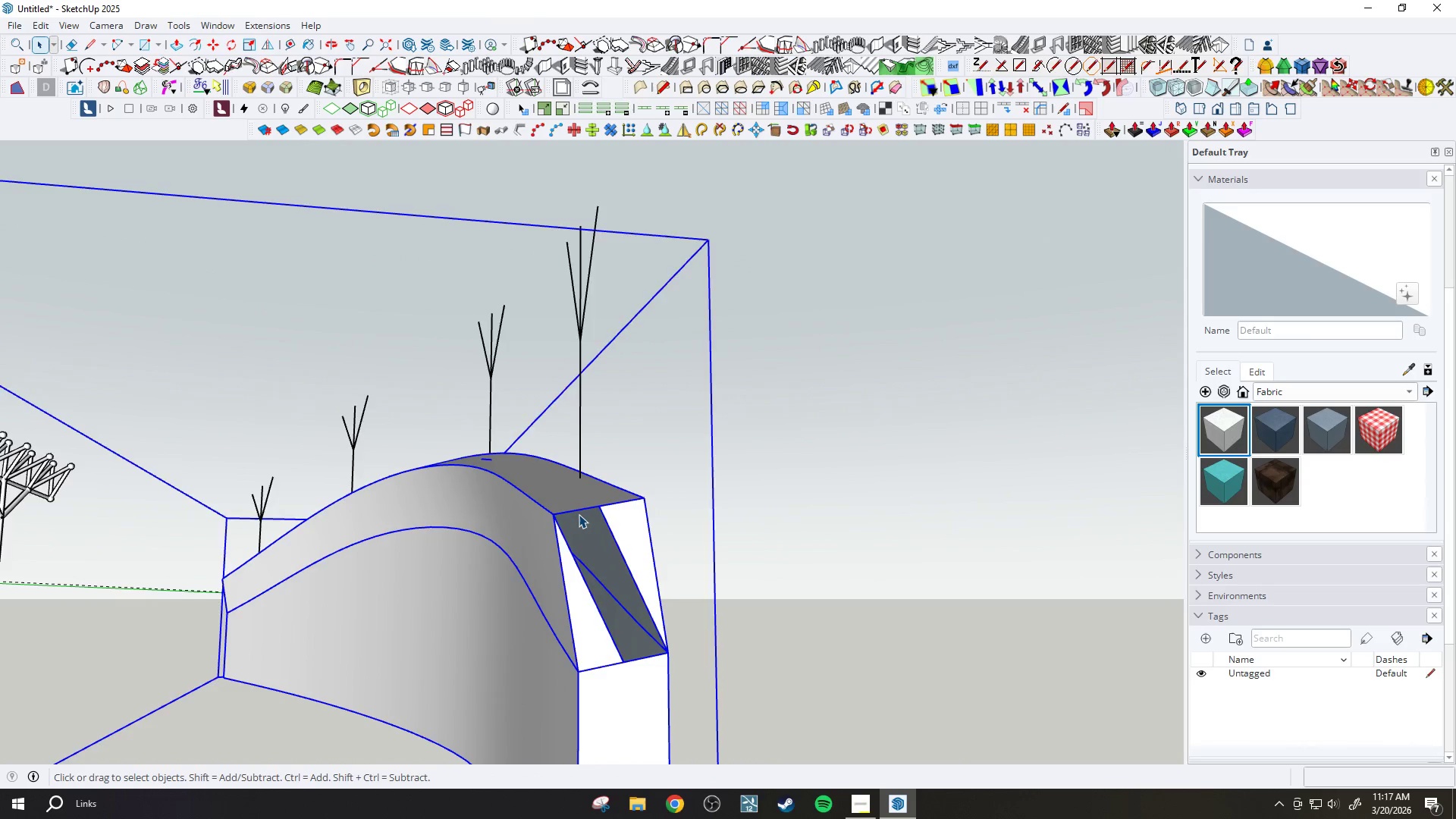 
double_click([579, 514])
 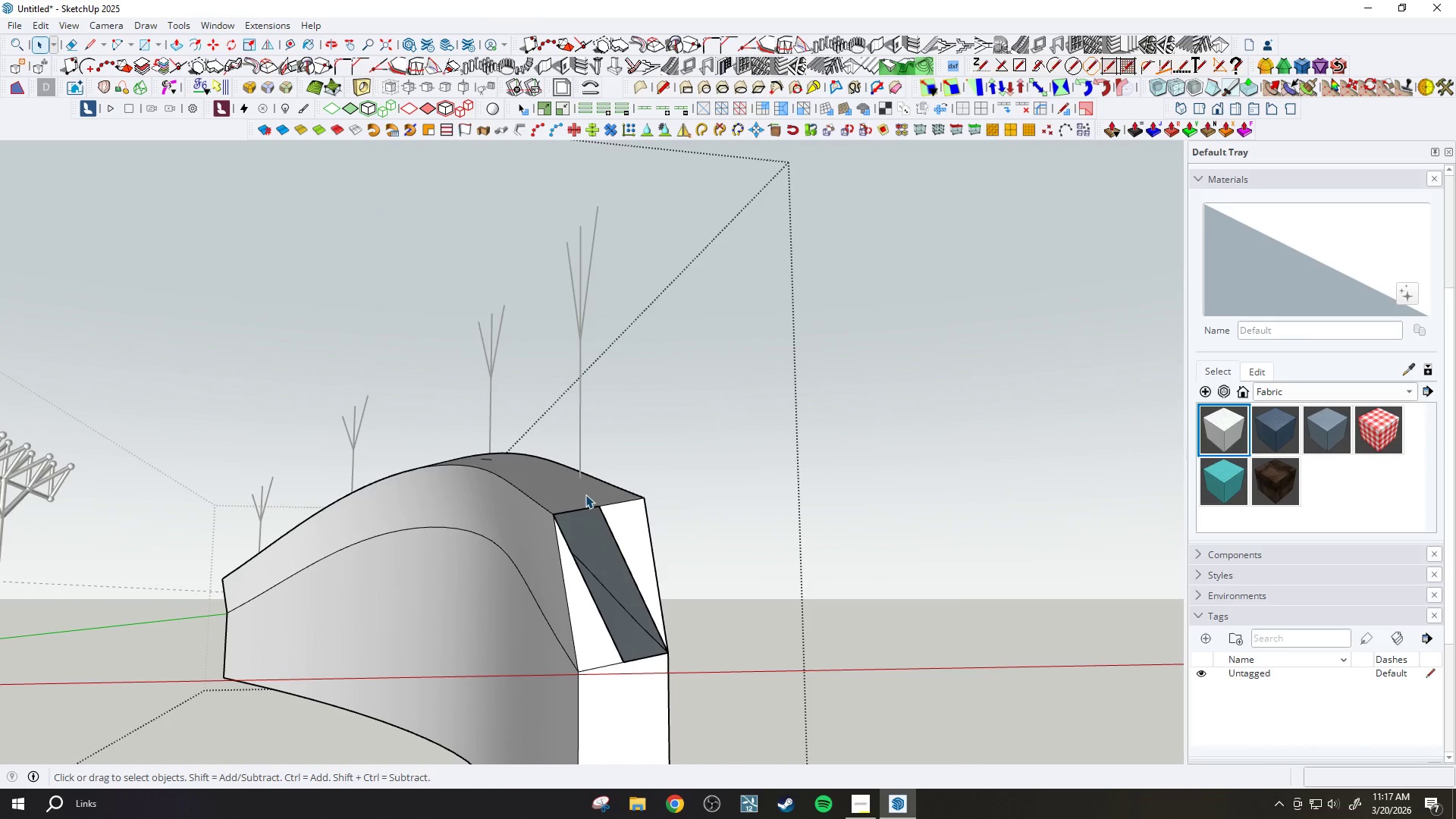 
scroll: coordinate [578, 519], scroll_direction: up, amount: 1.0
 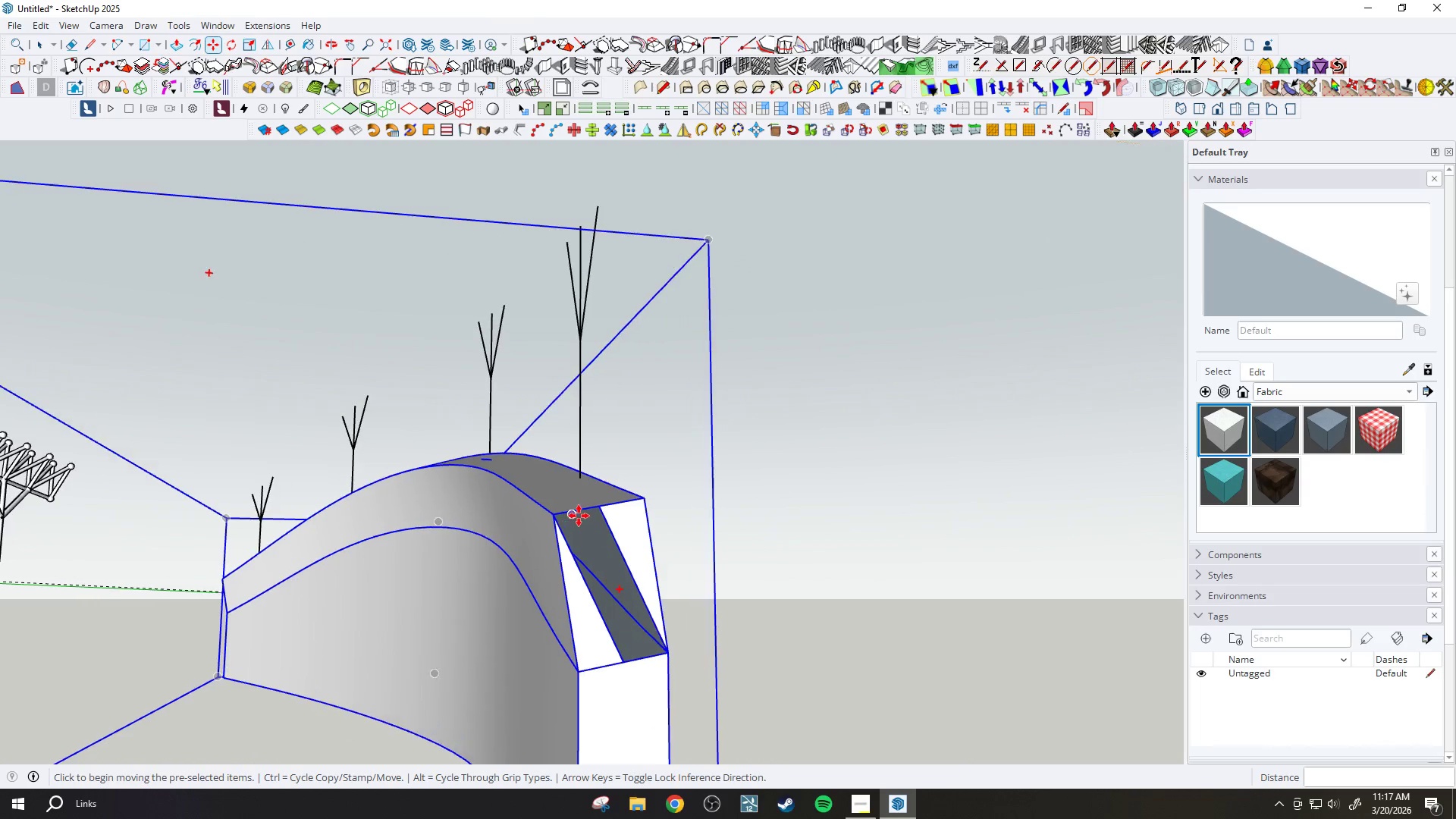 
left_click([597, 501])
 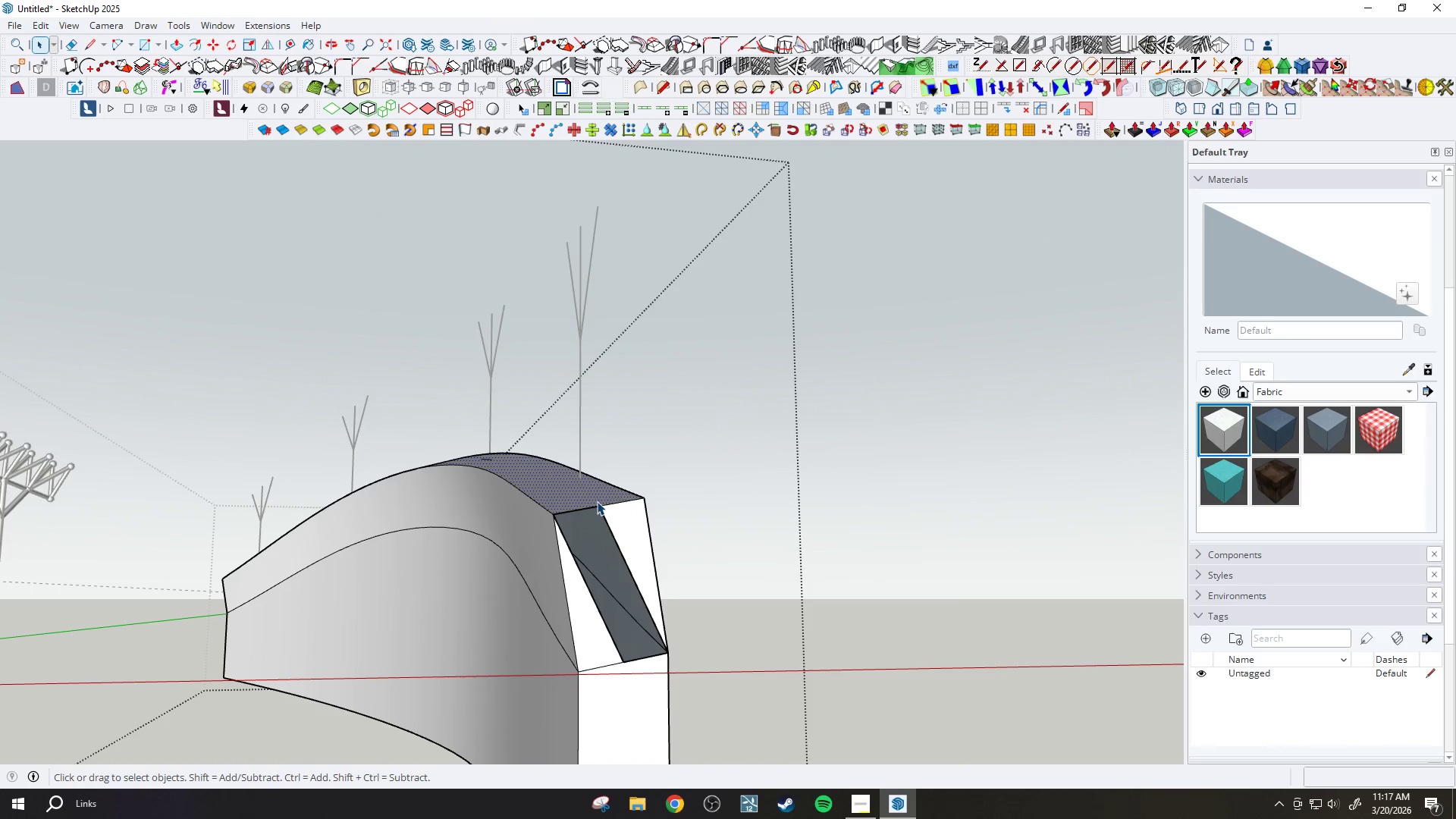 
left_click_drag(start_coordinate=[656, 510], to_coordinate=[624, 479])
 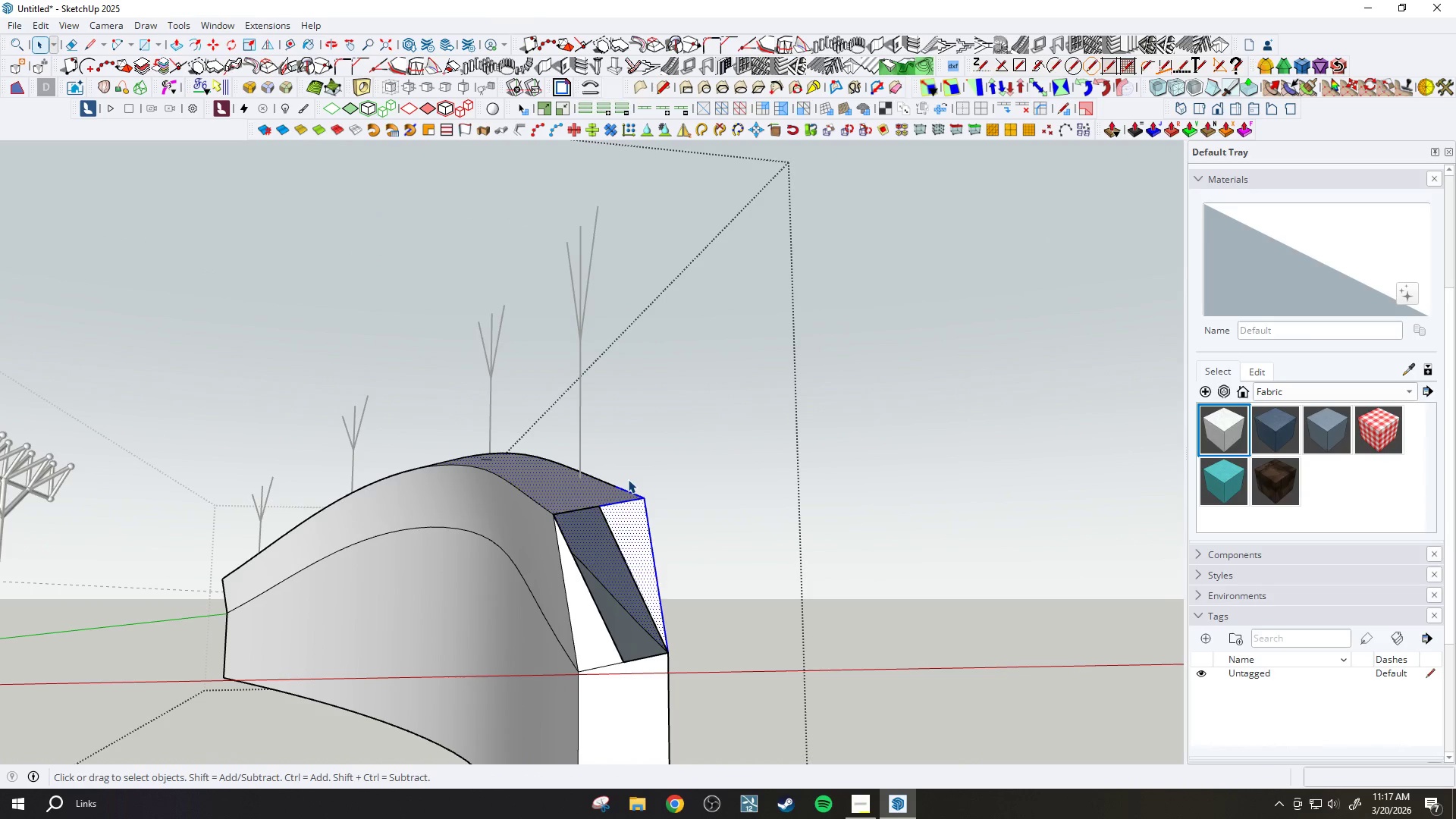 
key(Delete)
 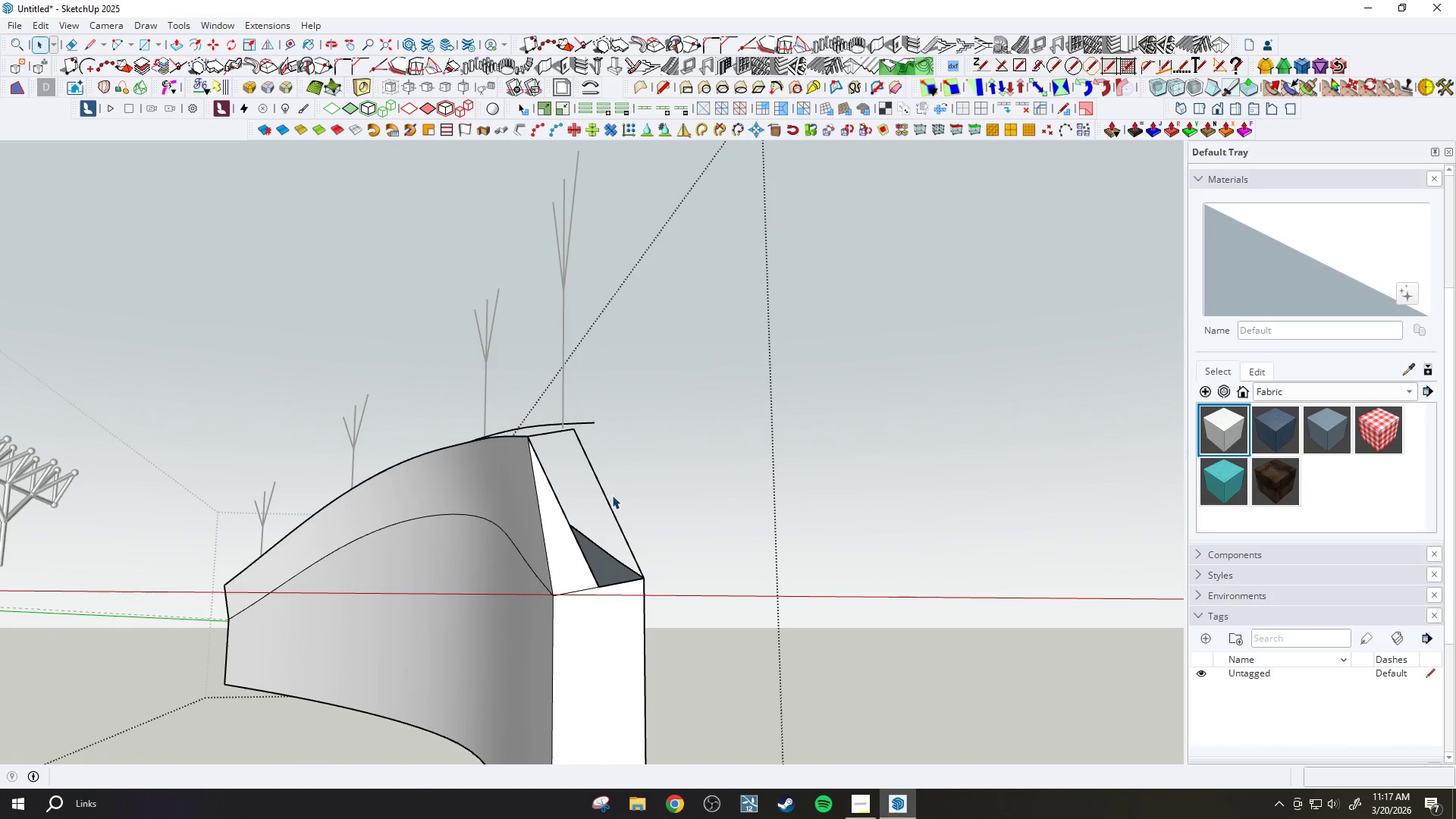 
left_click_drag(start_coordinate=[611, 467], to_coordinate=[582, 411])
 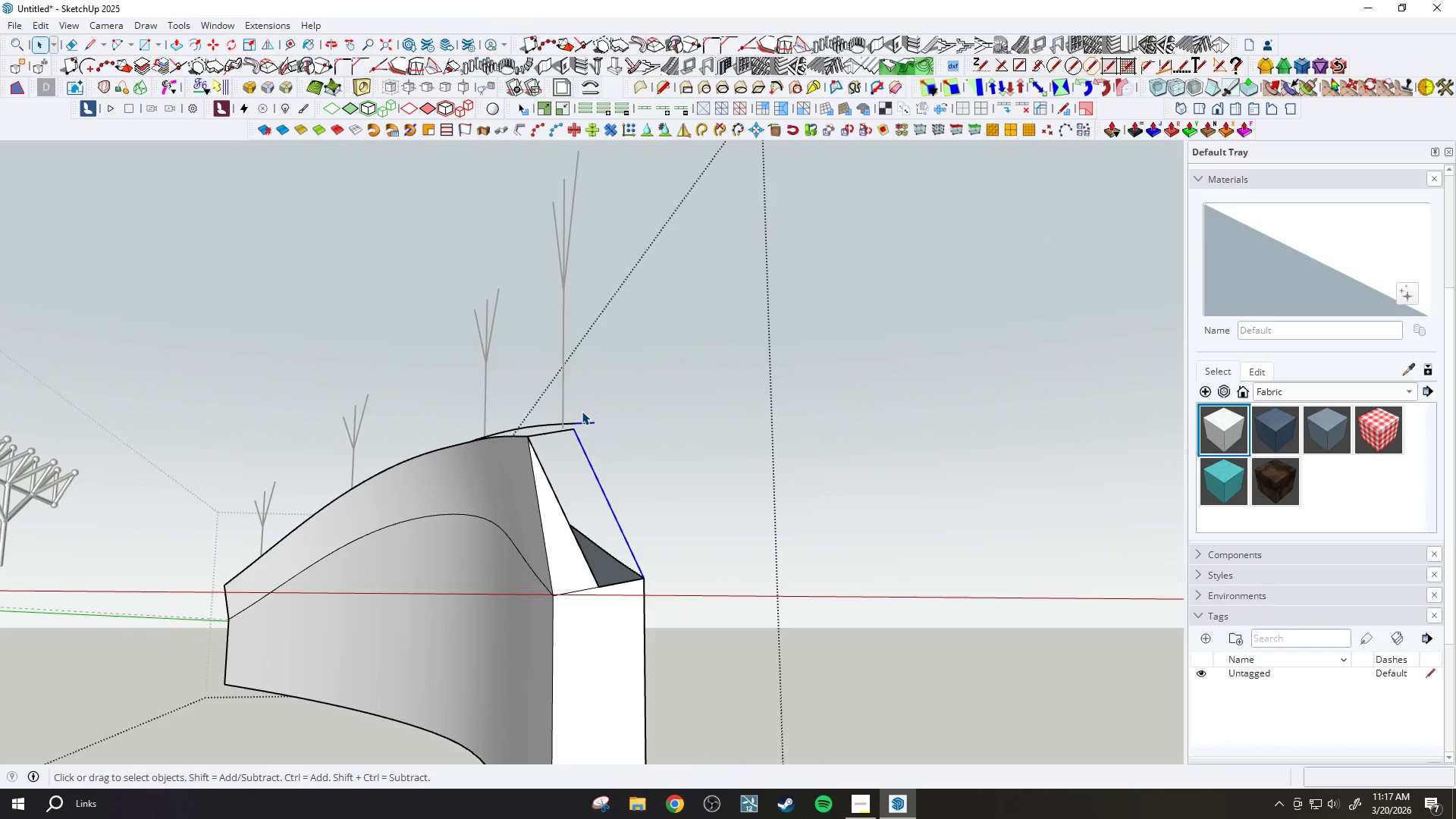 
key(Delete)
 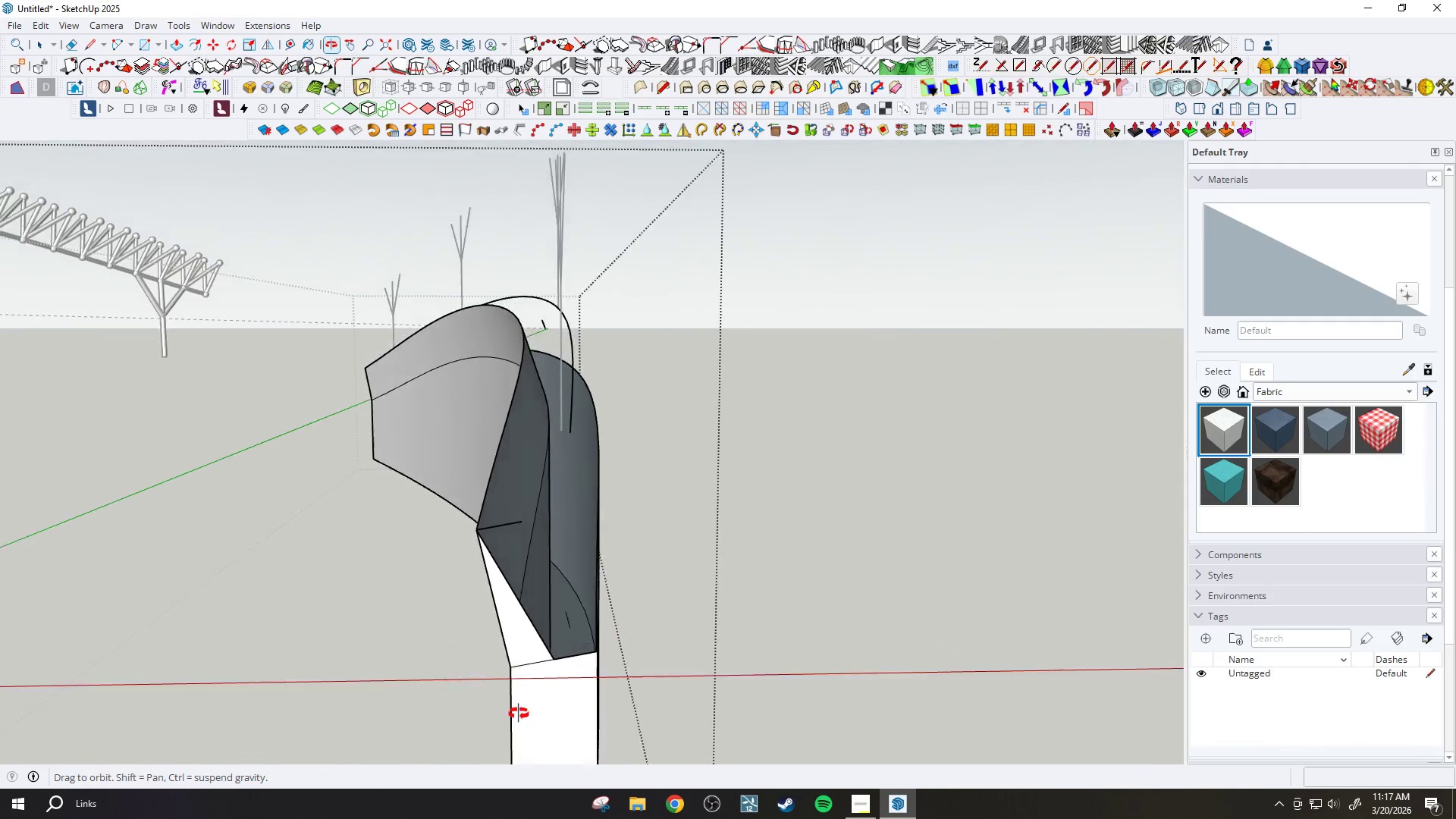 
left_click_drag(start_coordinate=[457, 539], to_coordinate=[420, 476])
 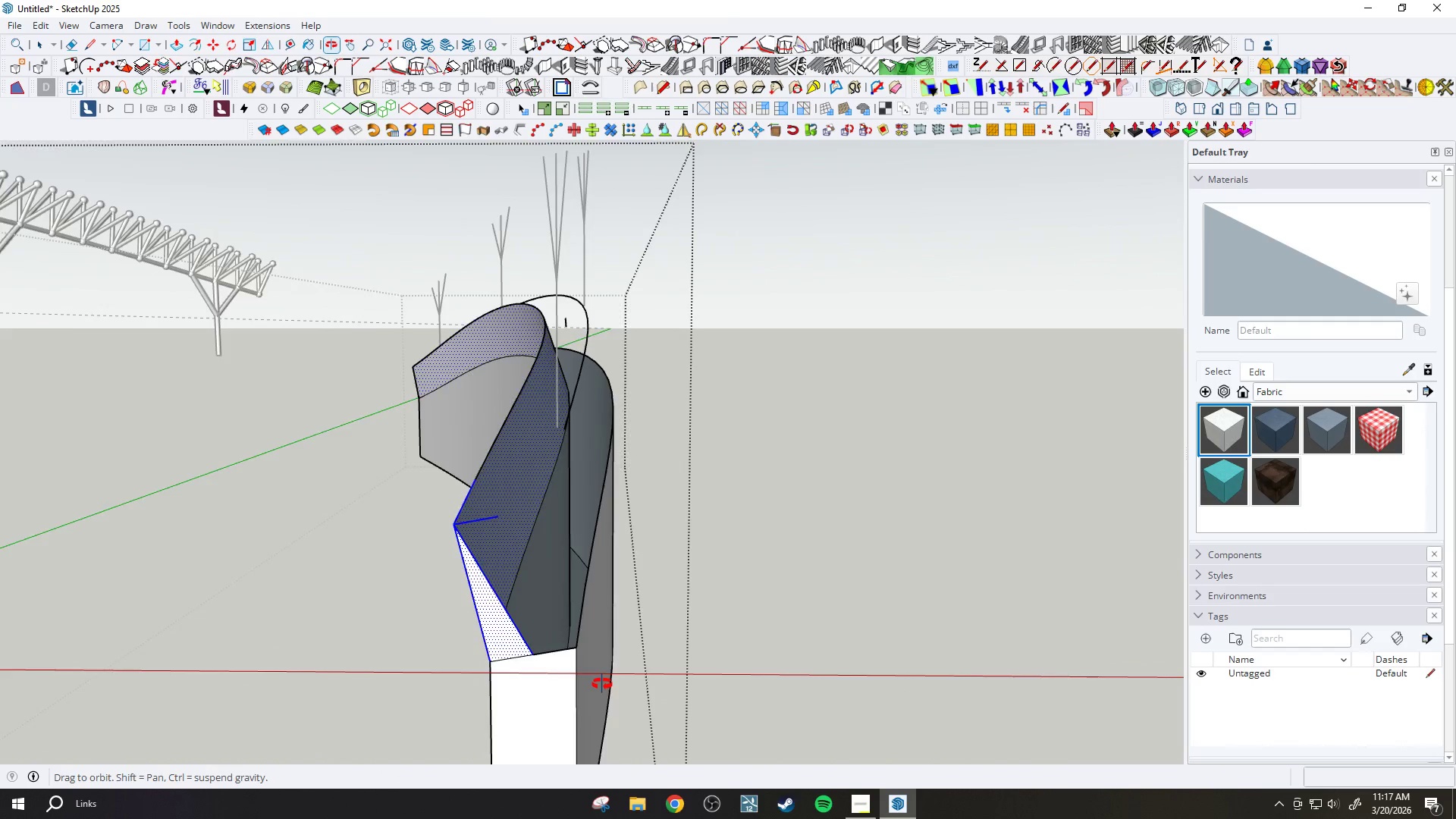 
key(Control+ControlLeft)
 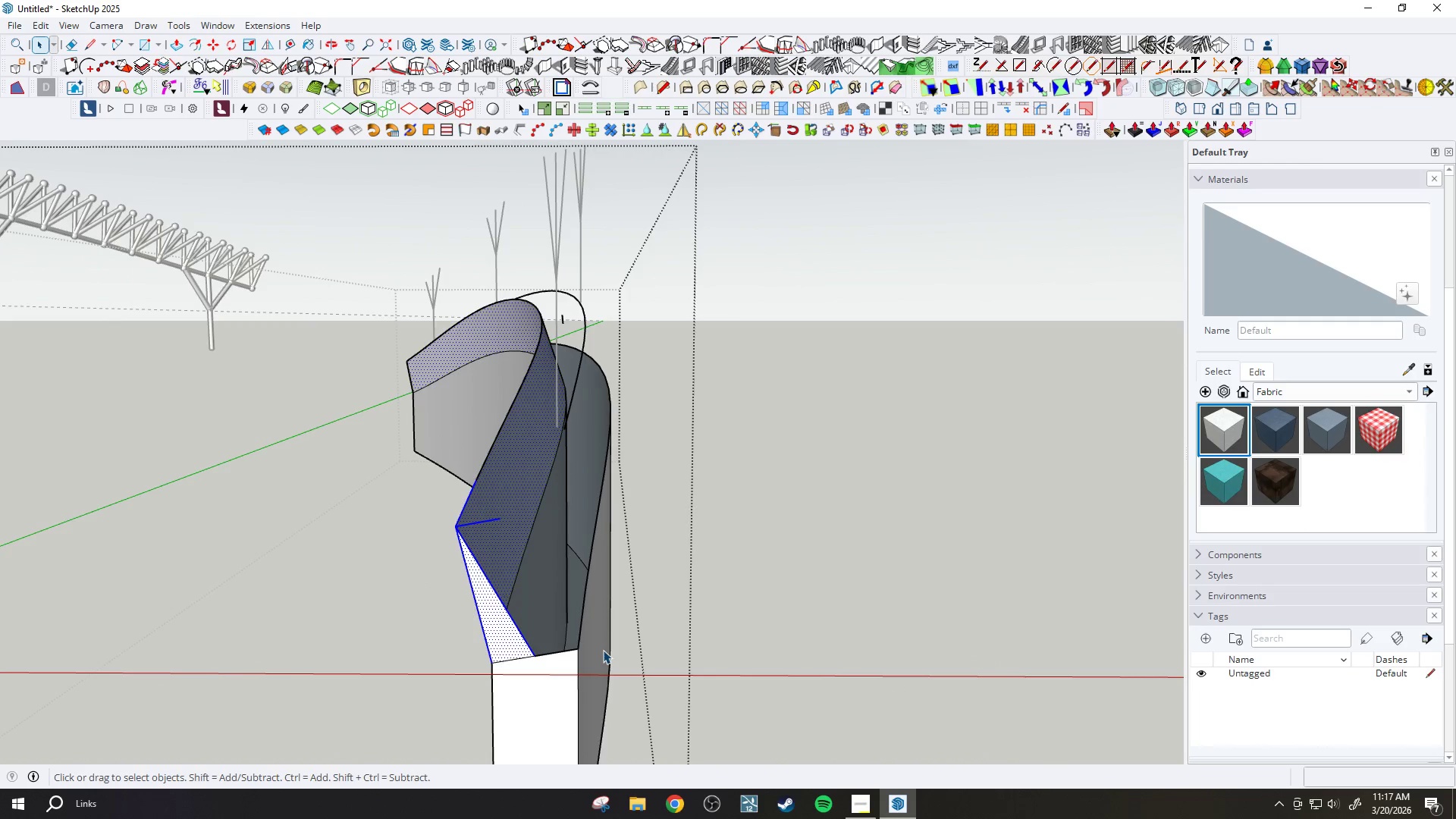 
key(Control+Z)
 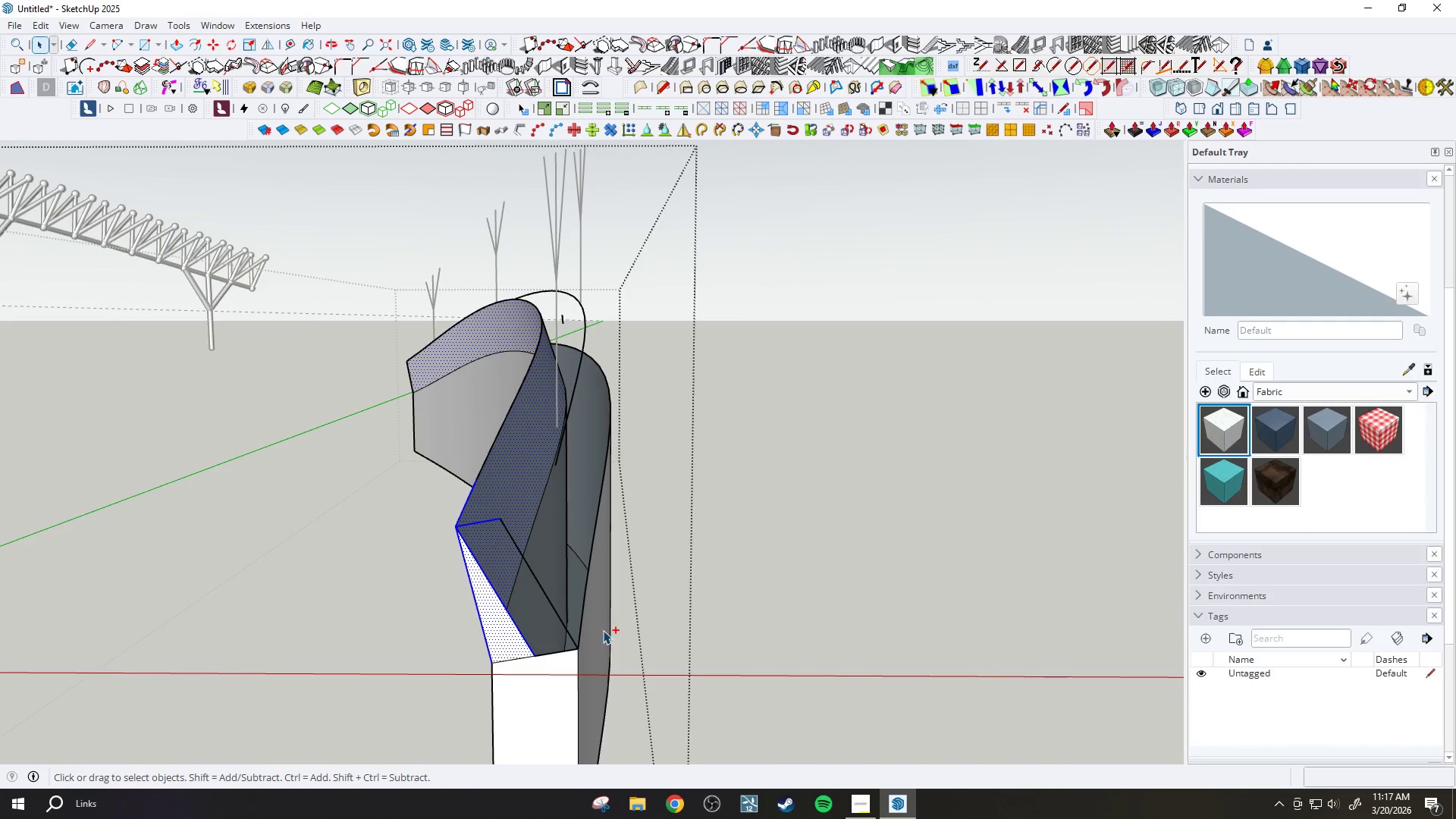 
key(Control+Z)
 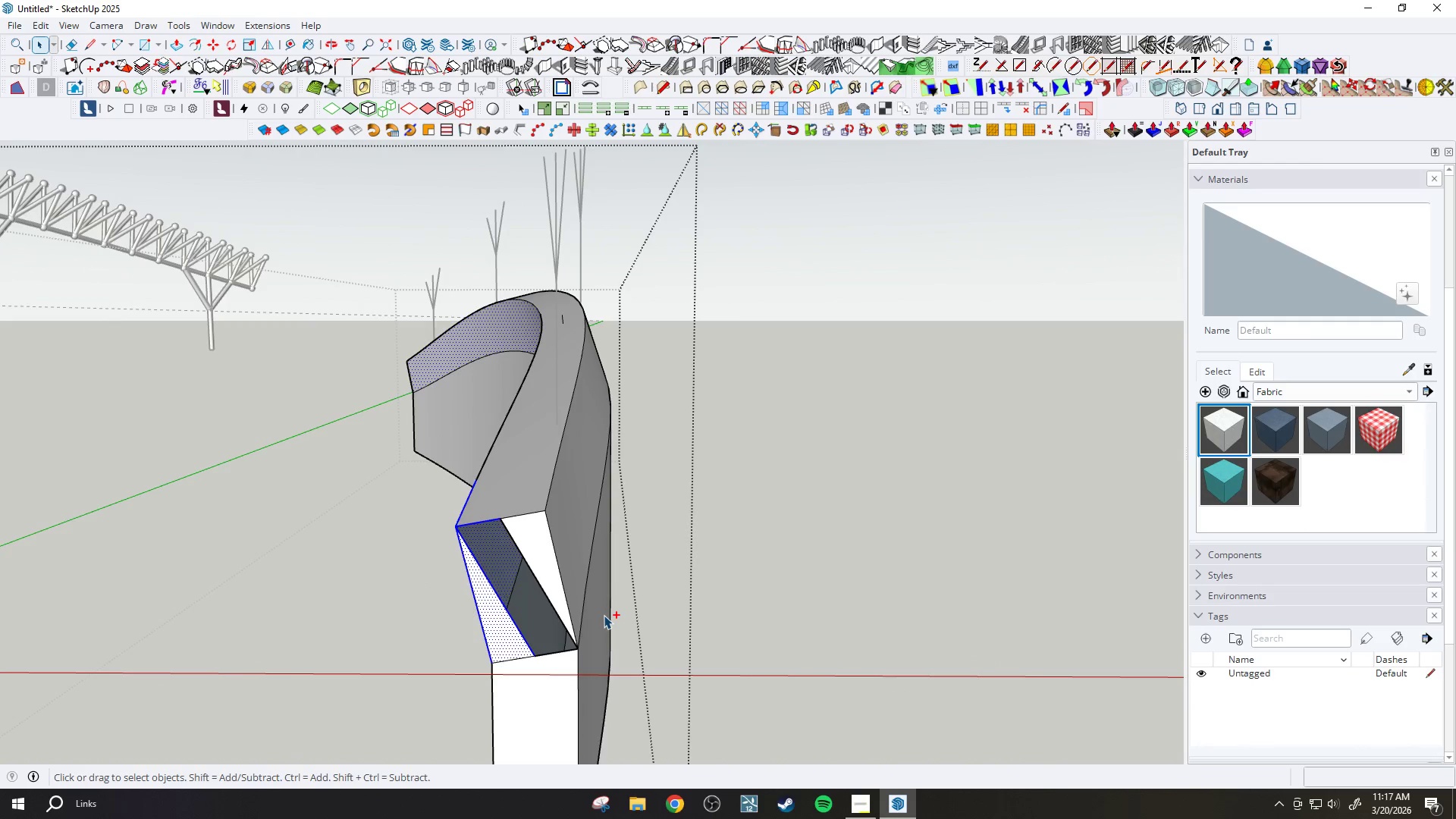 
key(Control+Z)
 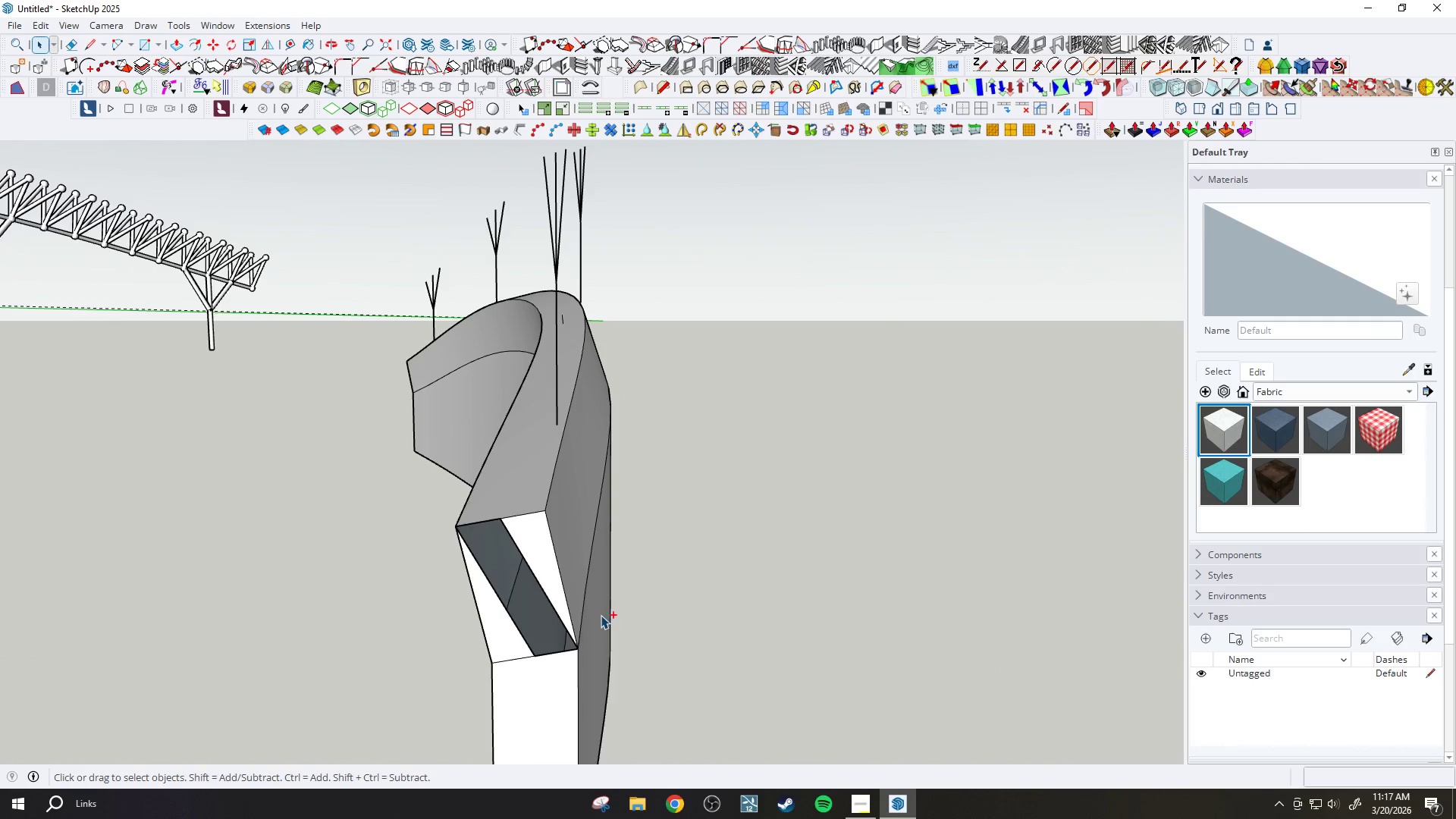 
key(Control+Z)
 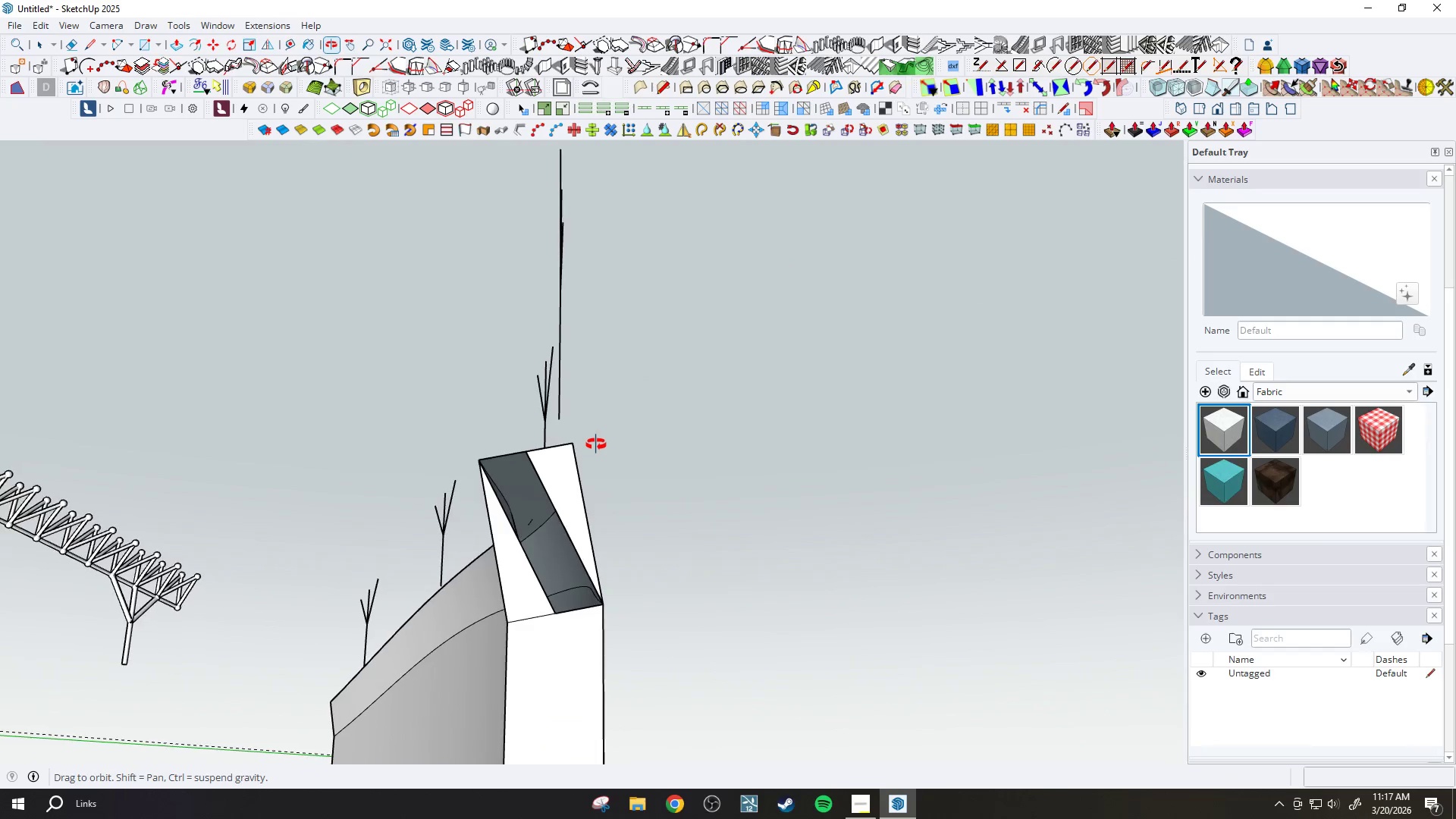 
key(Control+Z)
 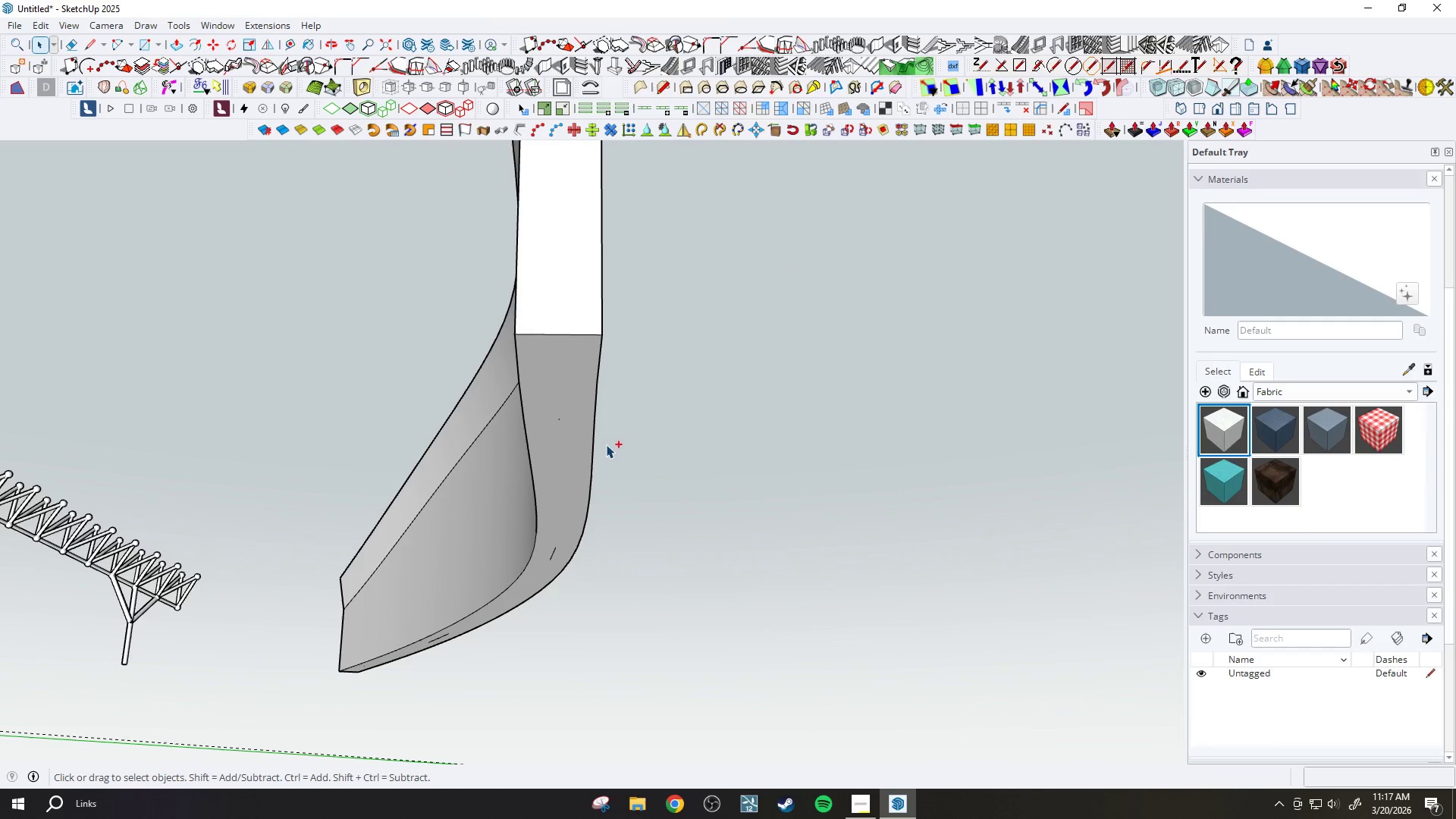 
scroll: coordinate [589, 445], scroll_direction: down, amount: 2.0
 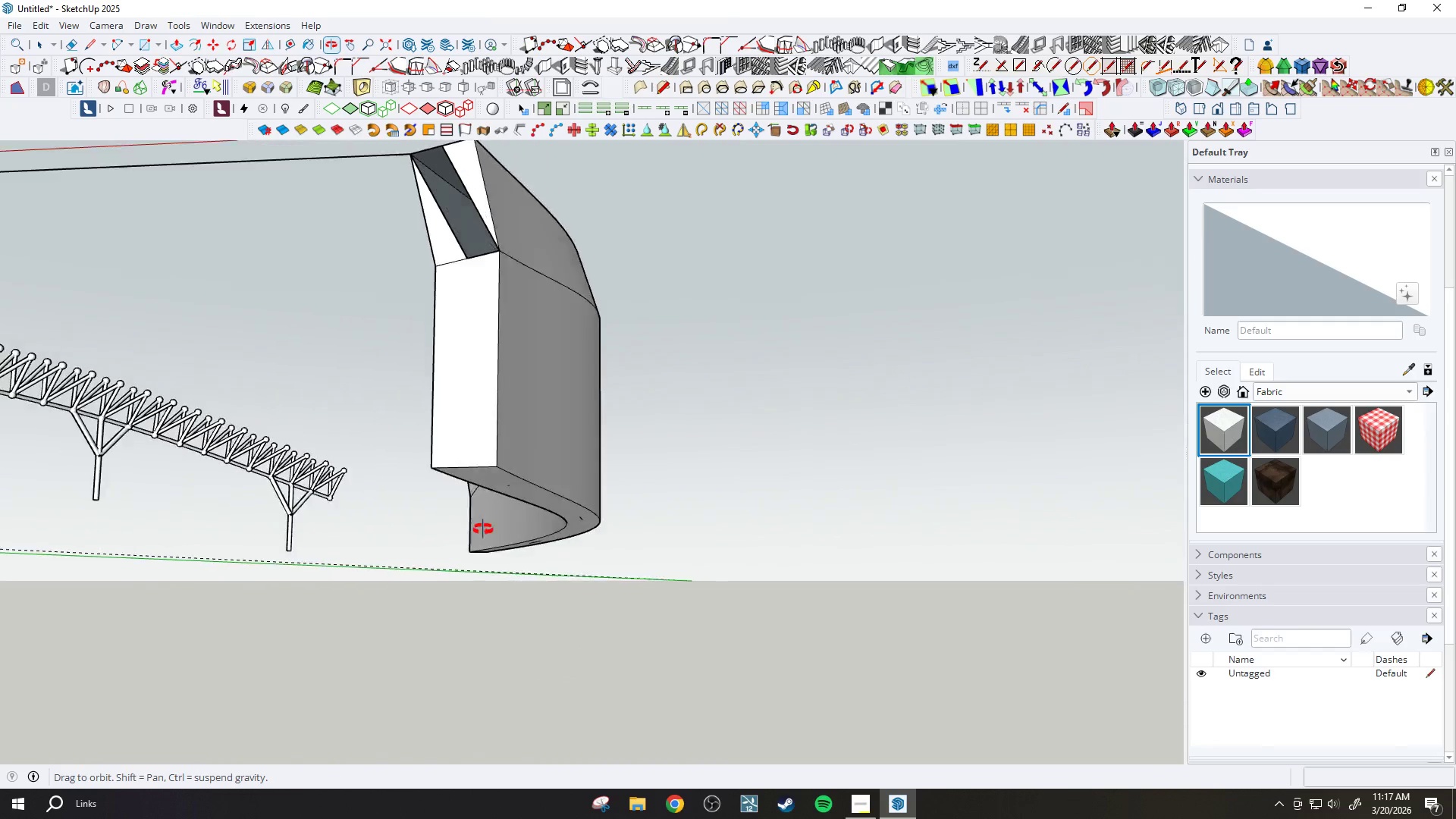 
key(Control+Z)
 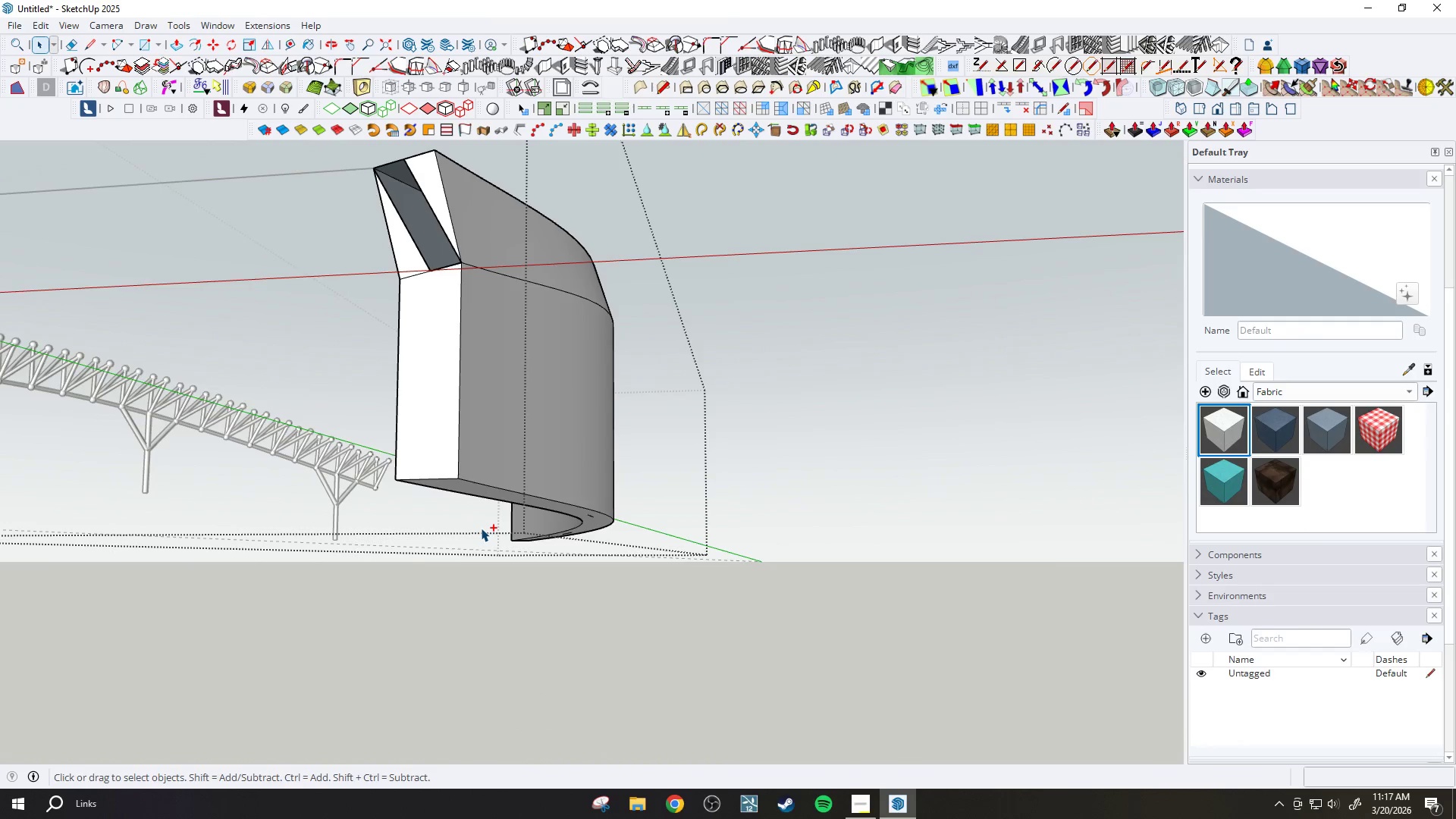 
key(Control+Z)
 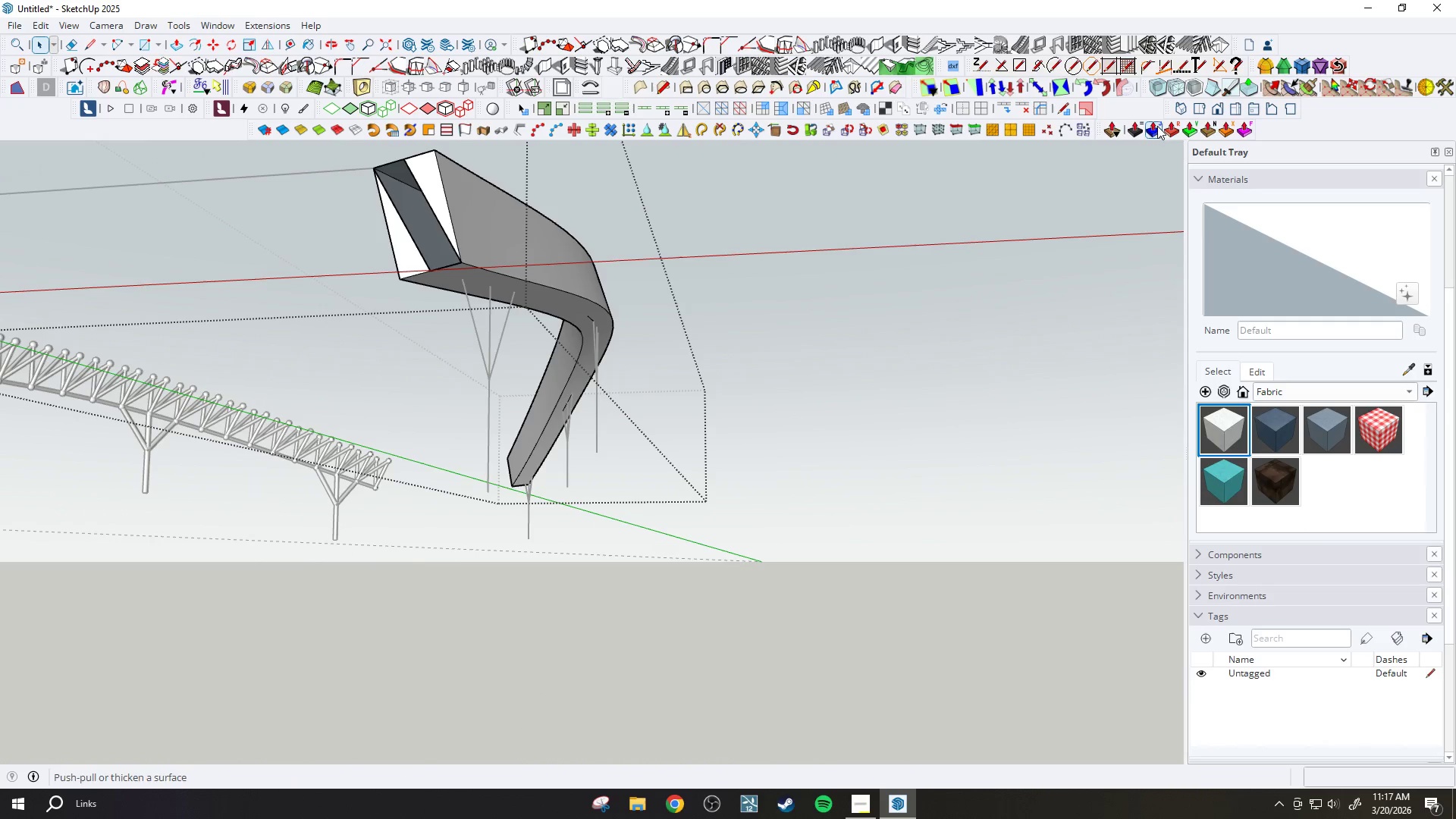 
left_click([1224, 134])
 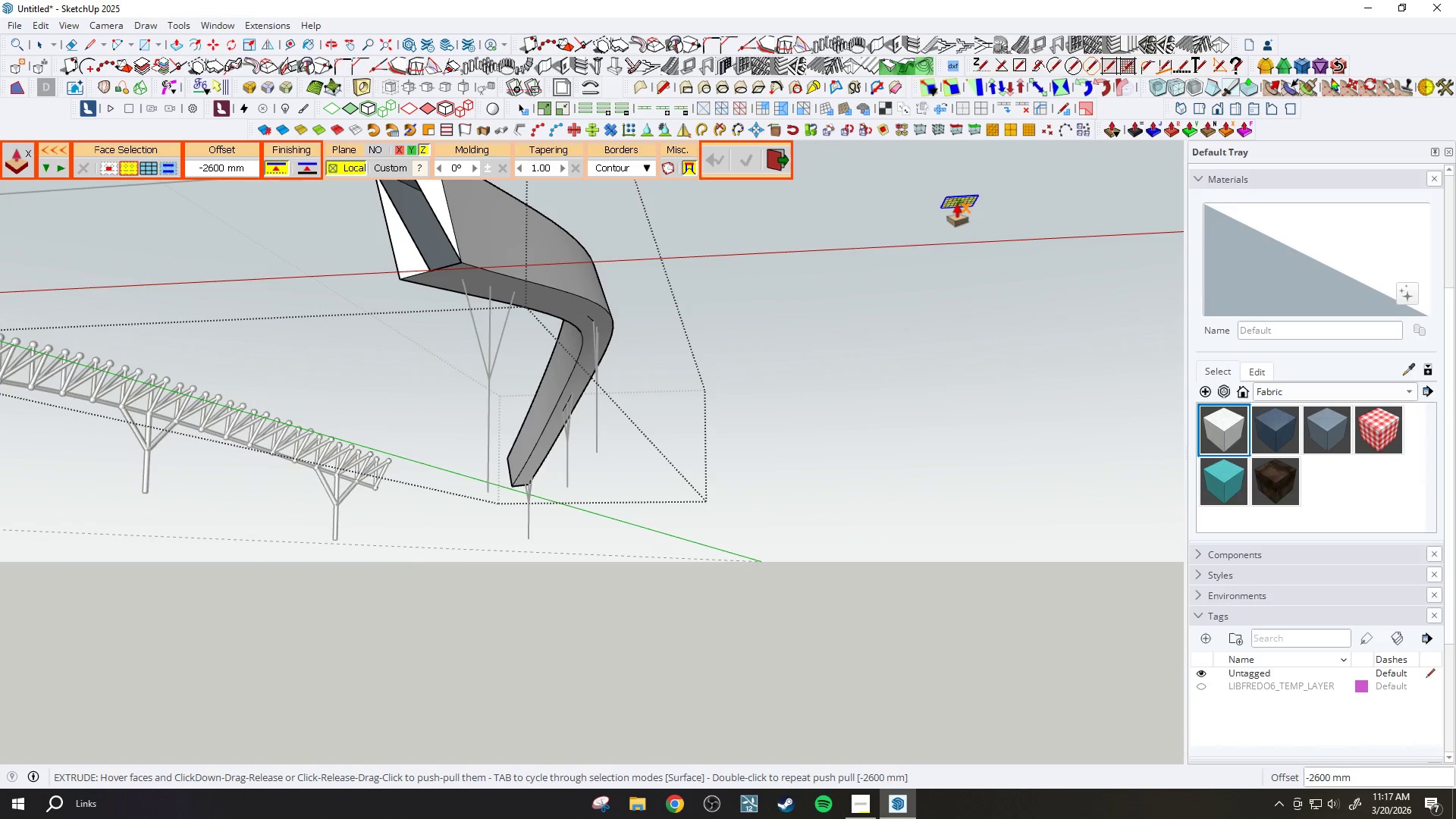 
wait(5.78)
 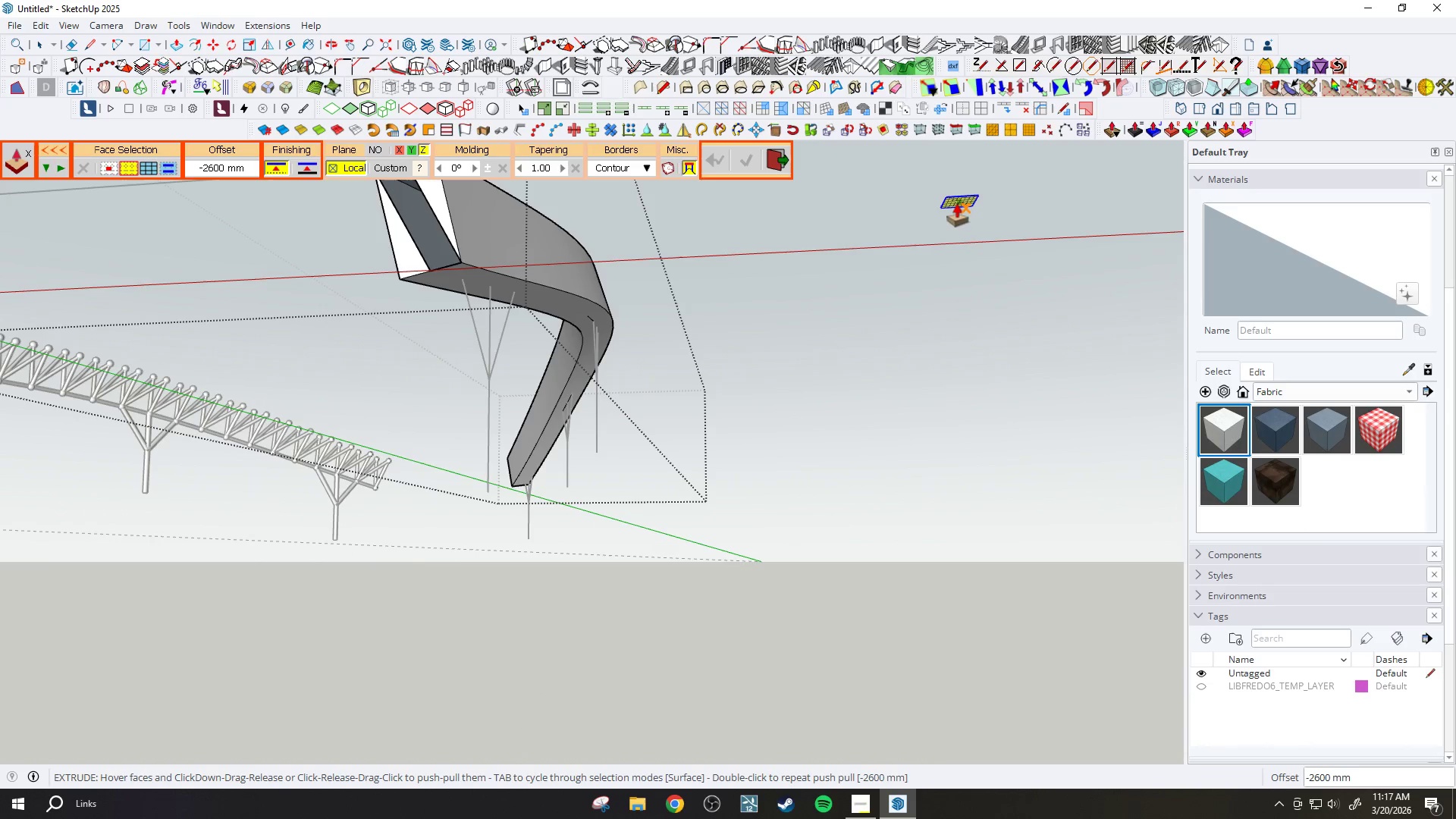 
left_click([309, 166])
 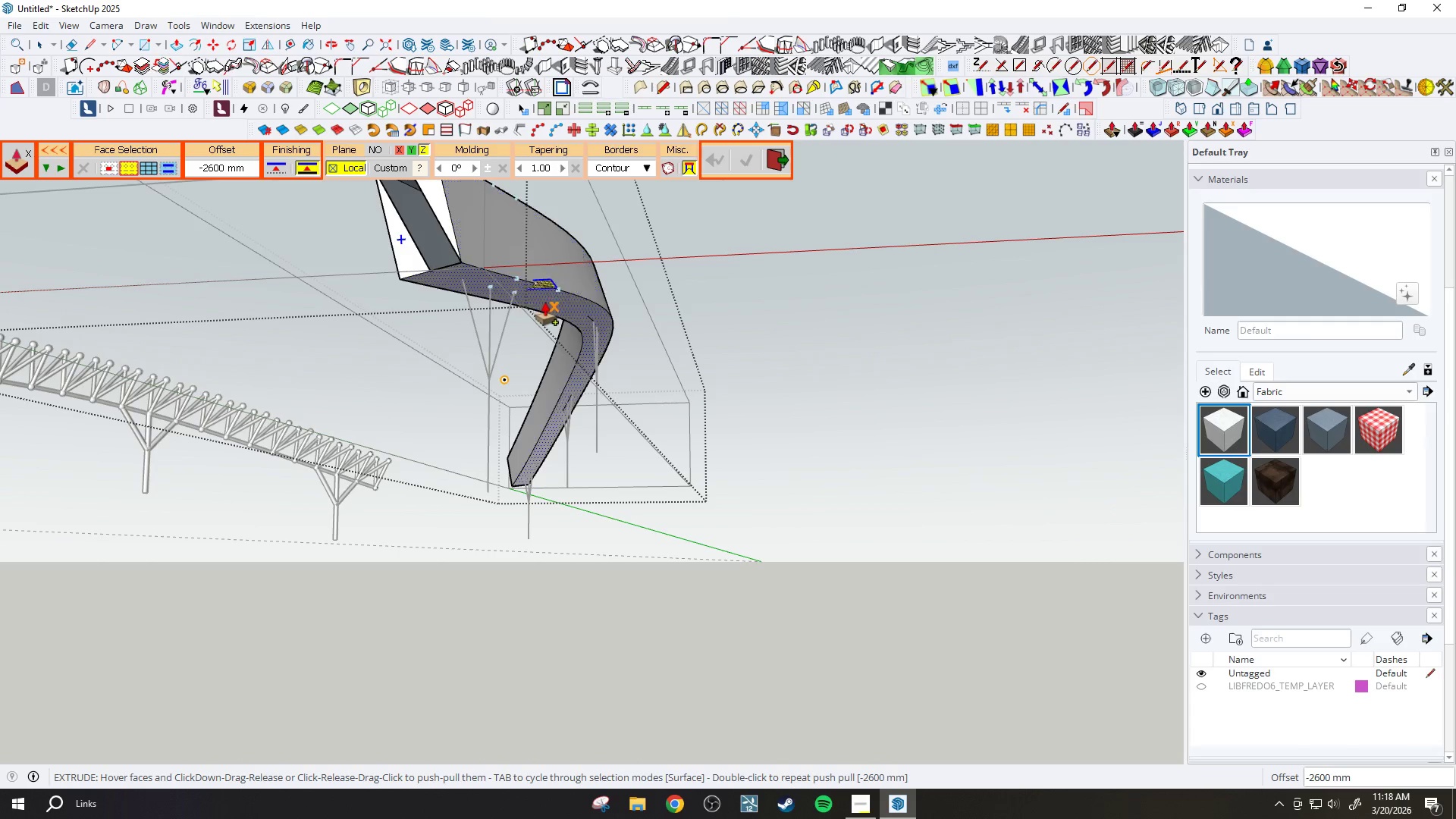 
left_click([544, 303])
 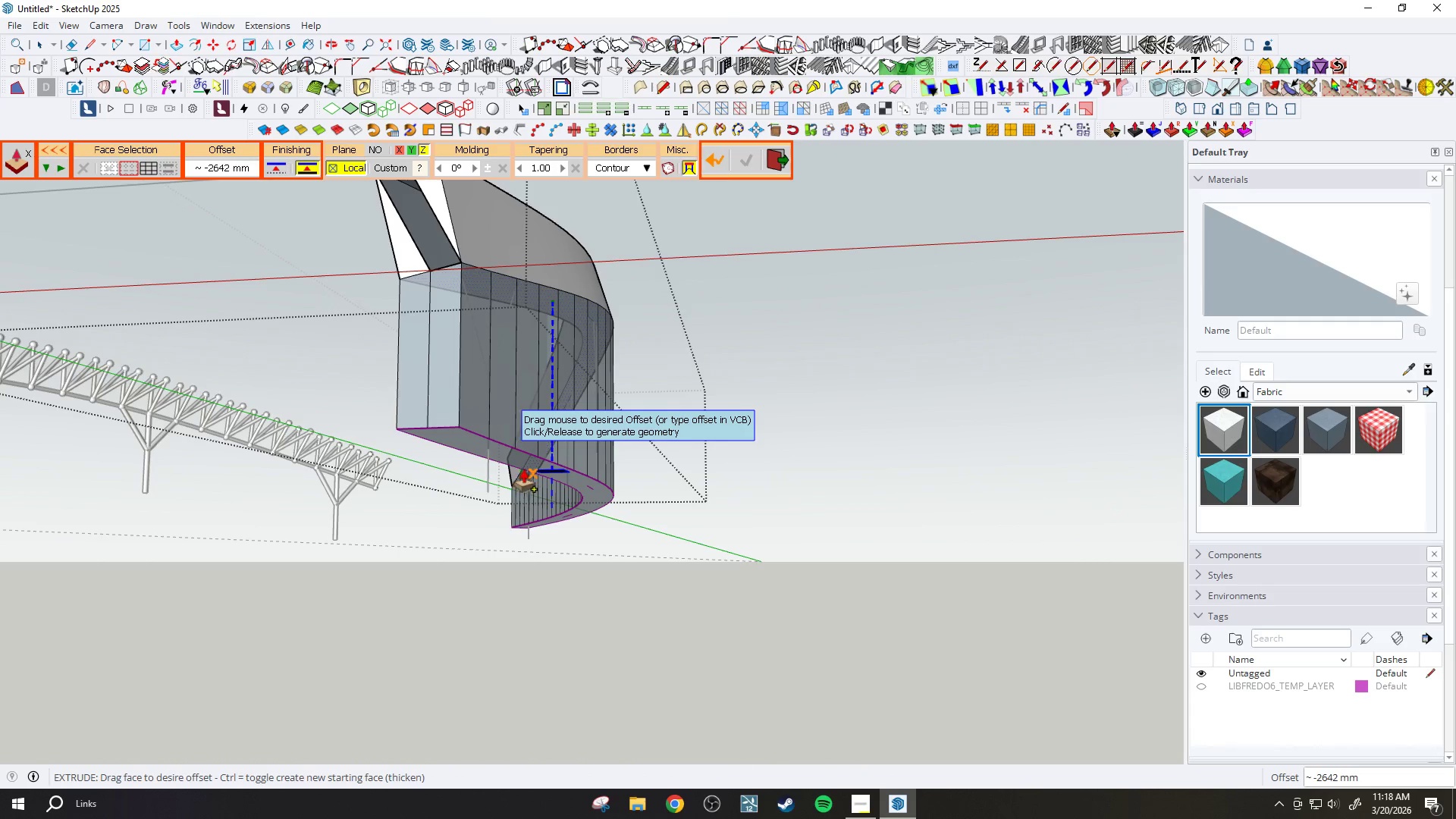 
wait(11.25)
 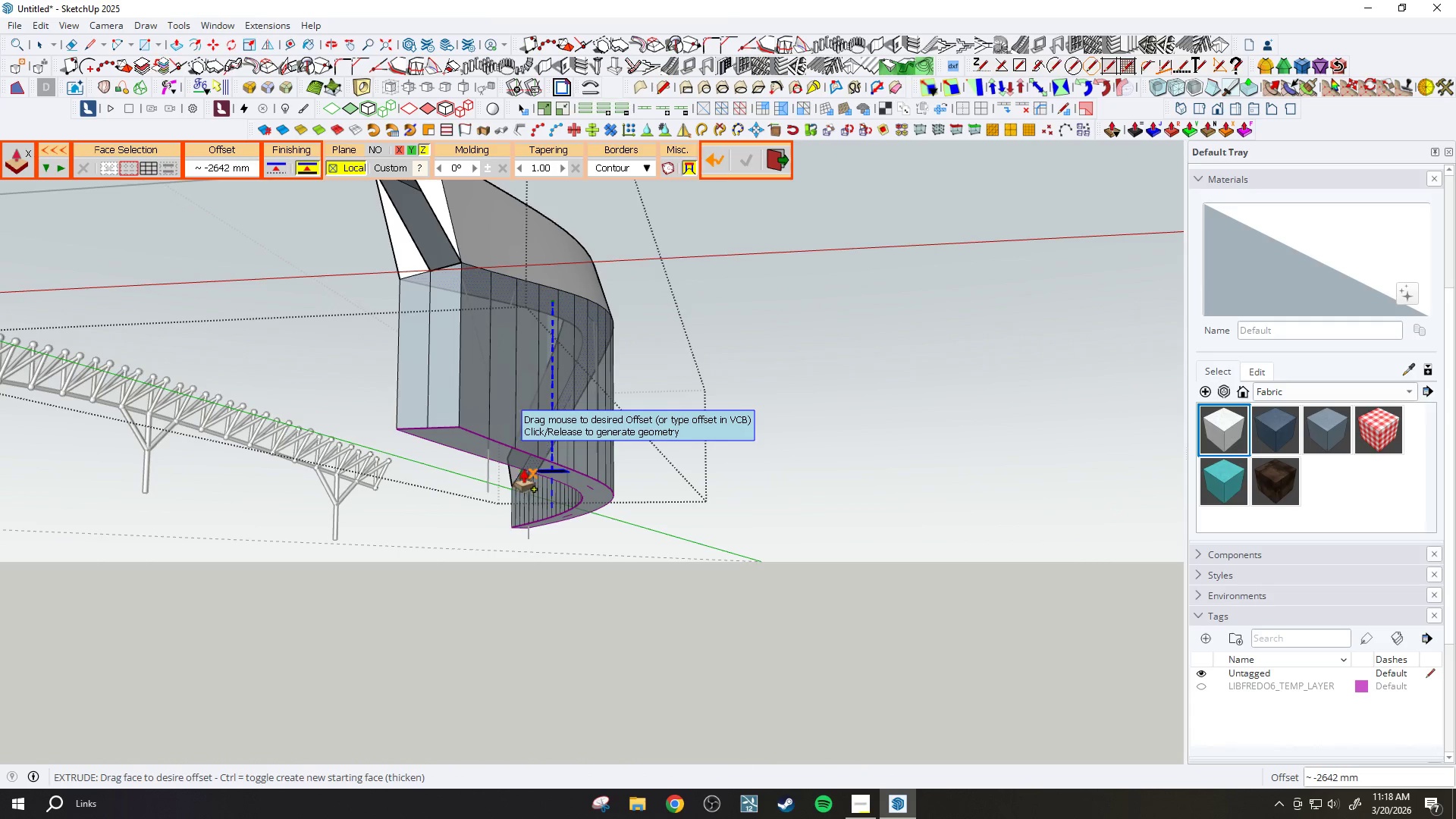 
left_click([519, 470])
 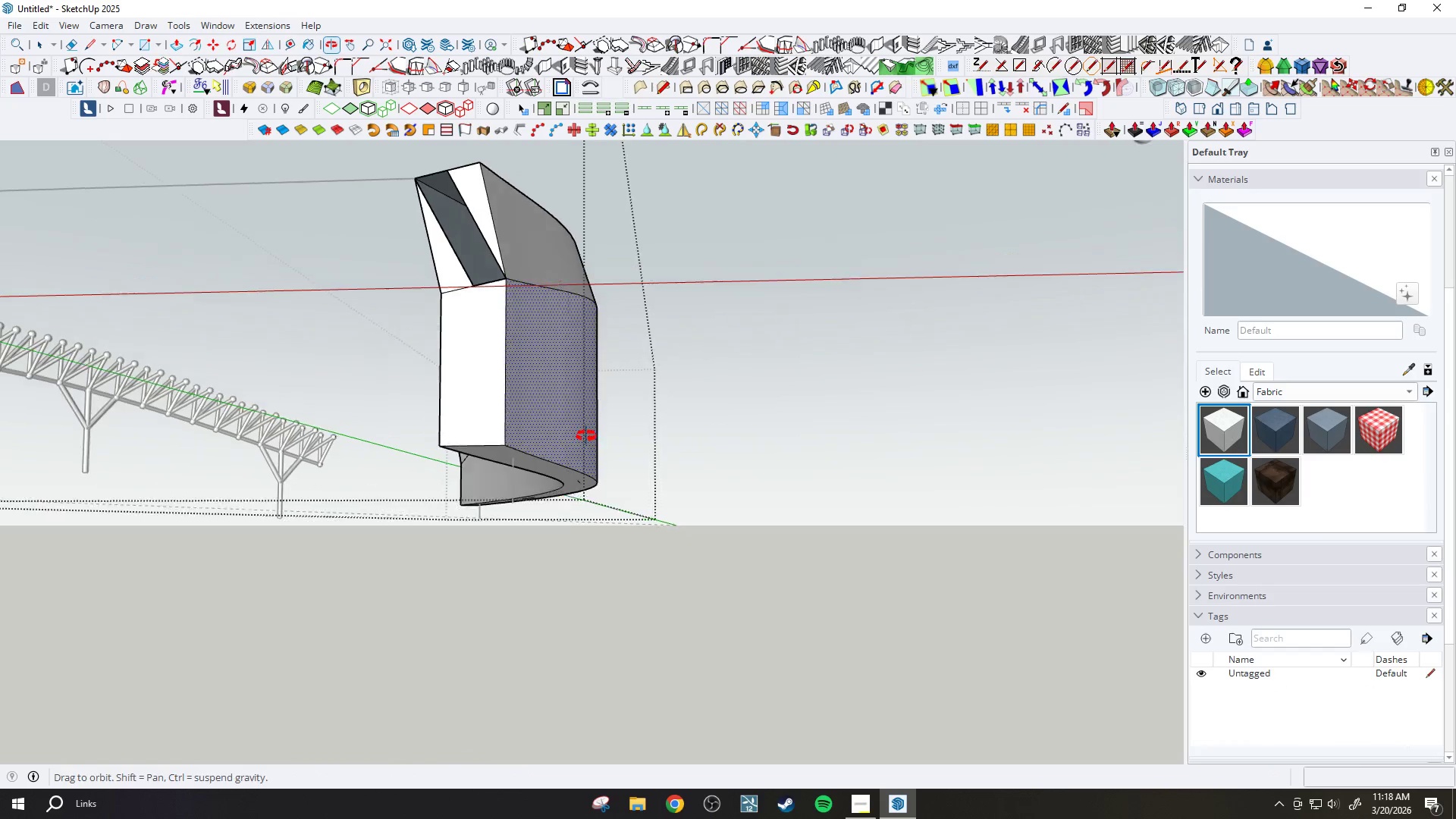 
scroll: coordinate [574, 438], scroll_direction: down, amount: 3.0
 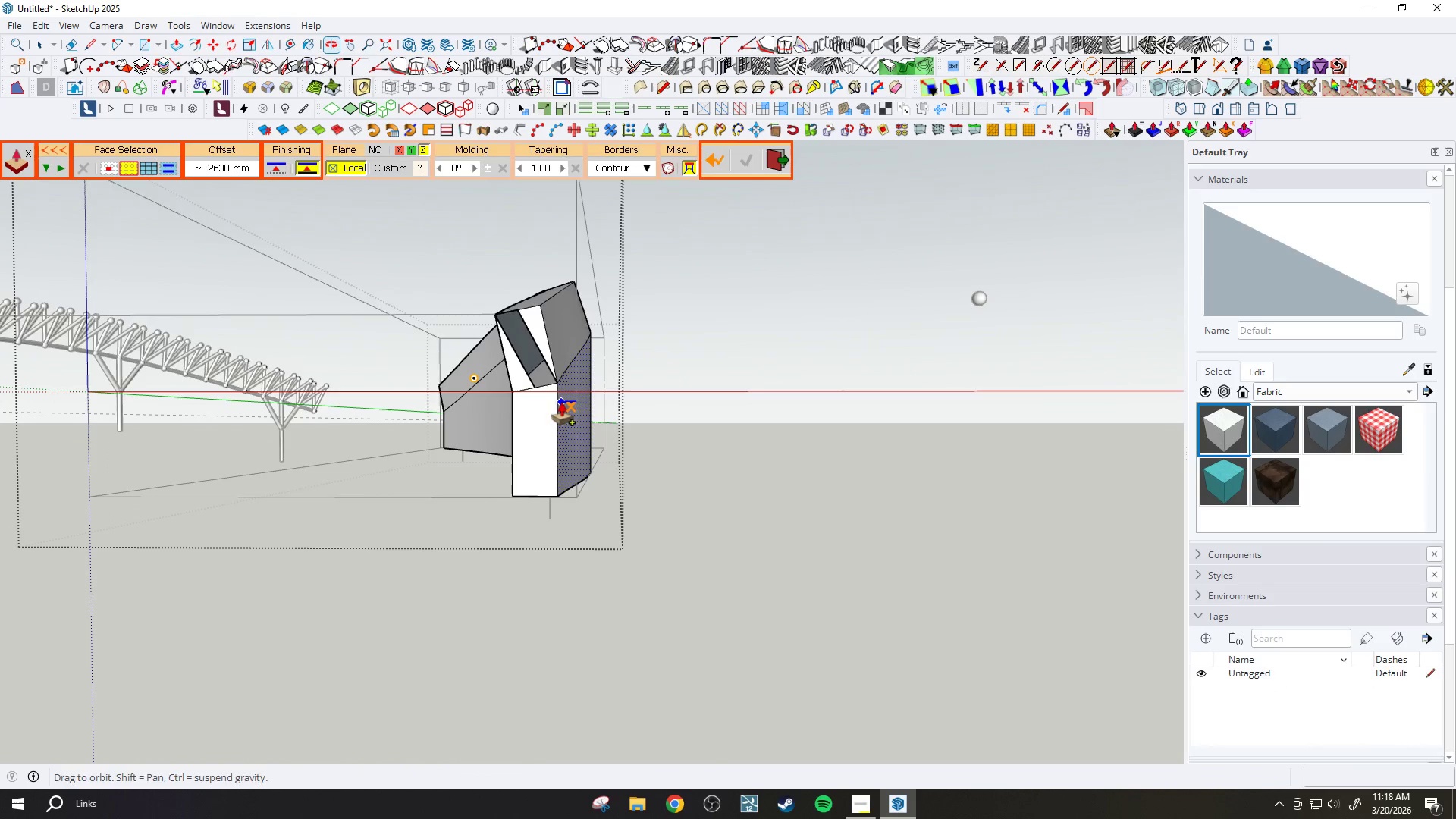 
key(Space)
 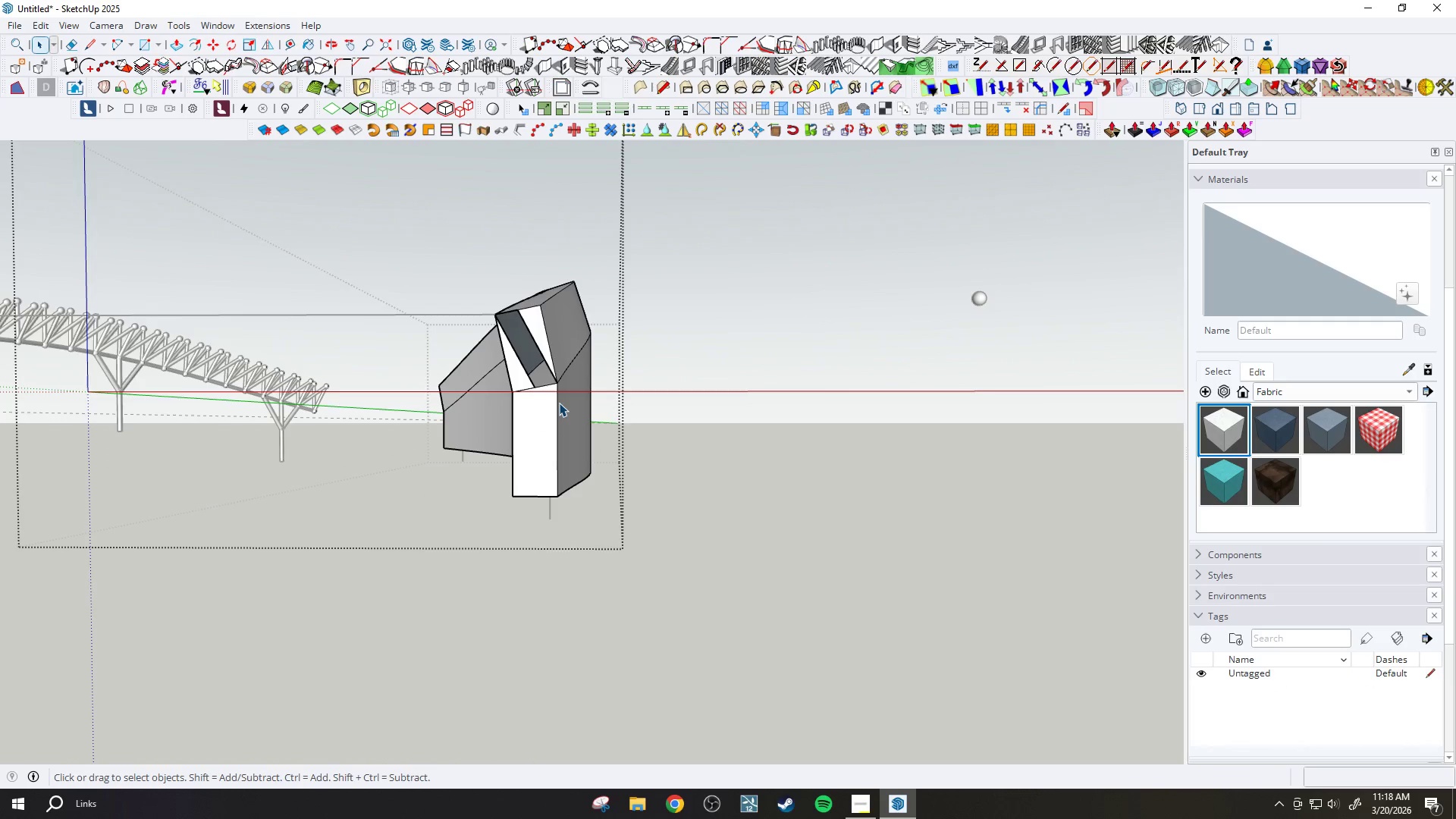 
key(Escape)
 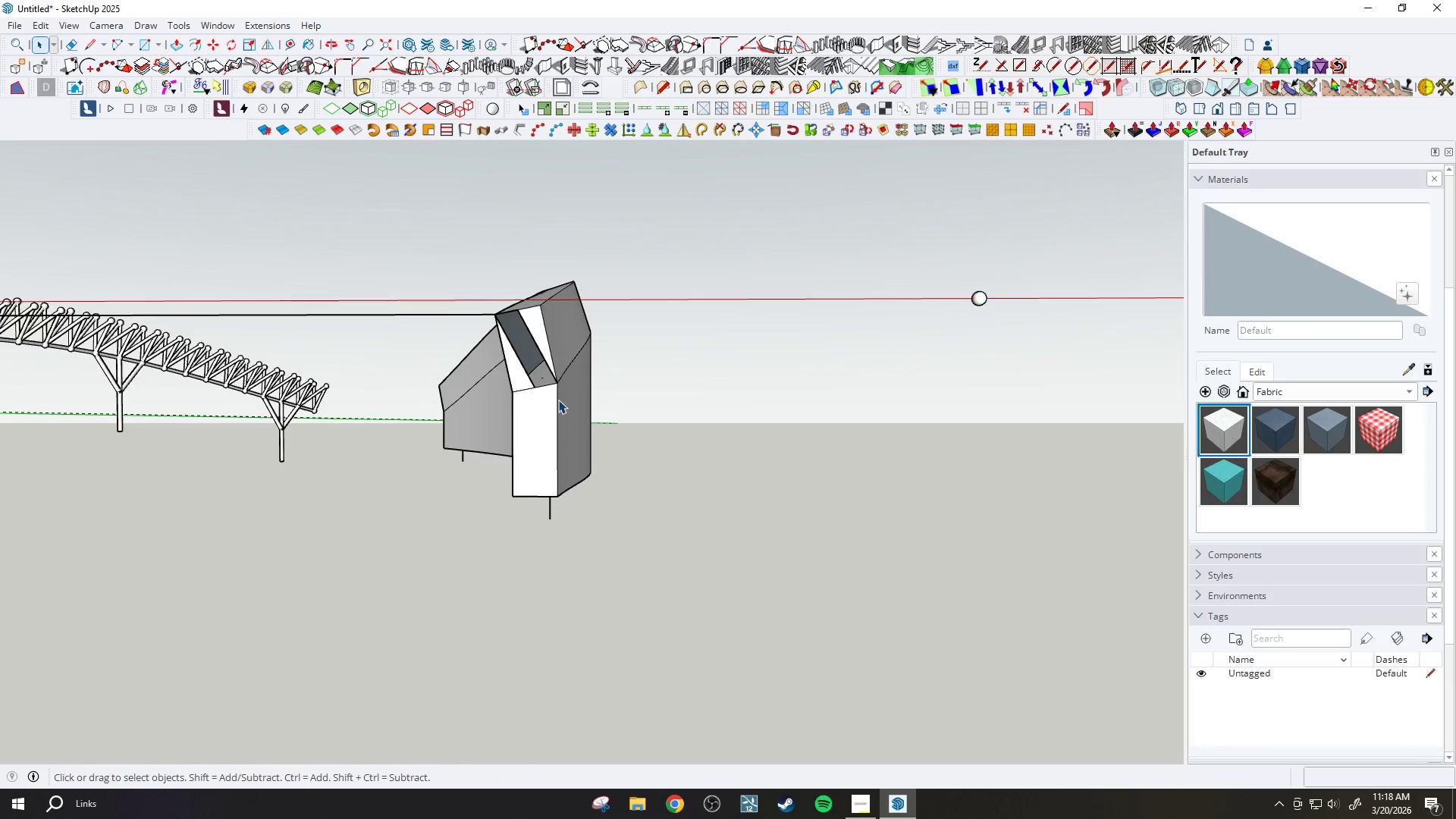 
left_click([556, 394])
 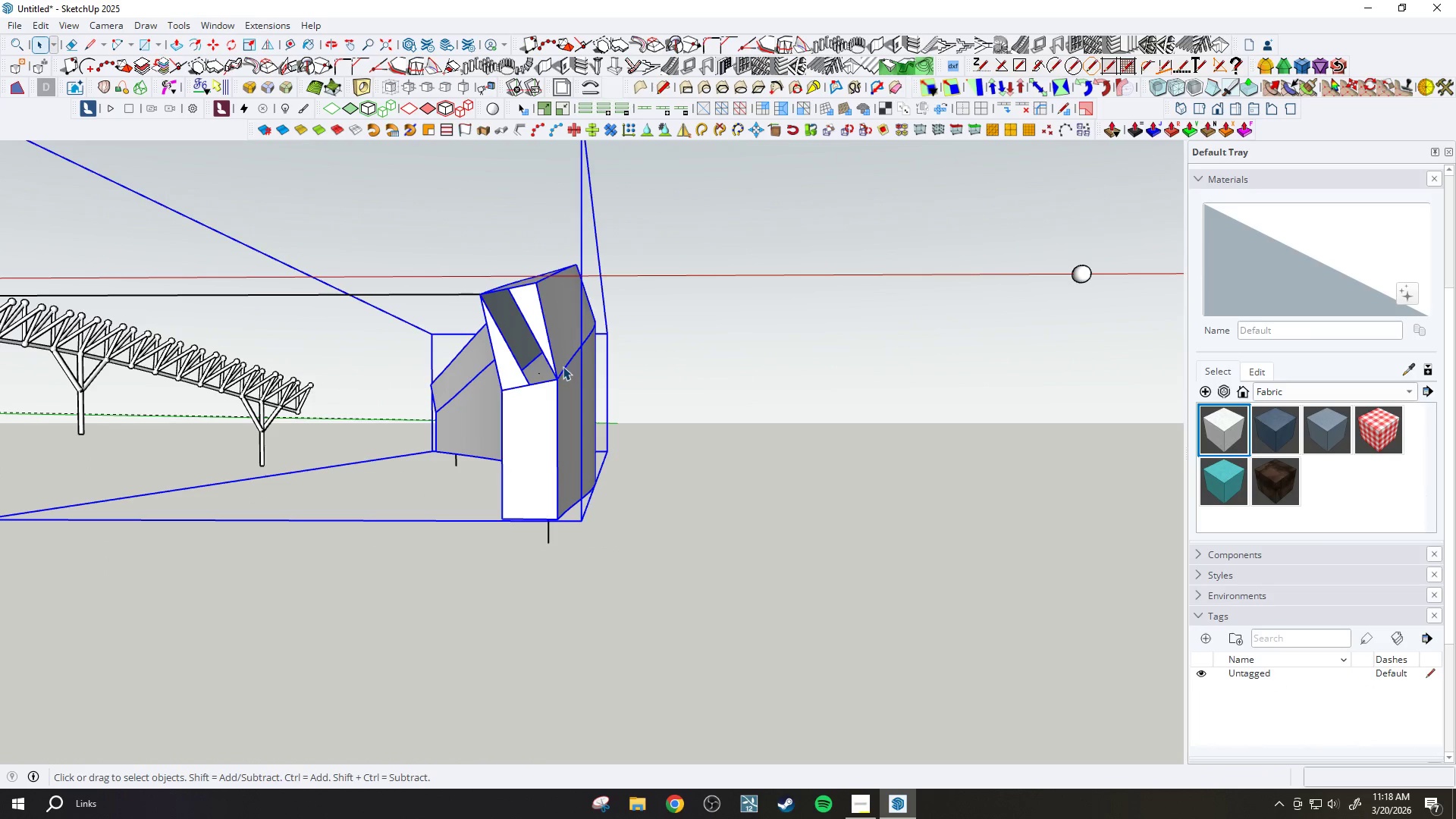 
scroll: coordinate [557, 399], scroll_direction: up, amount: 2.0
 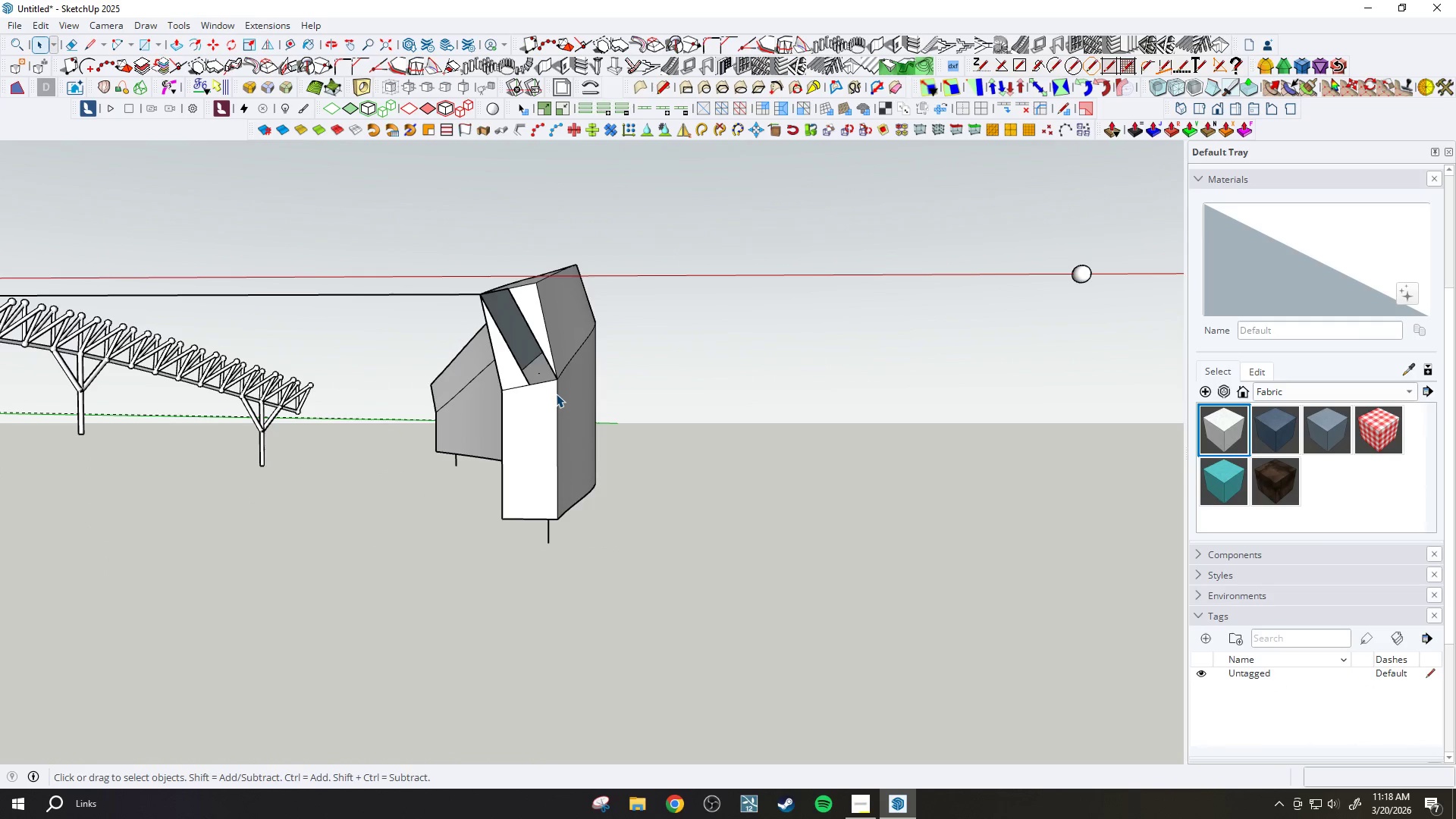 
key(M)
 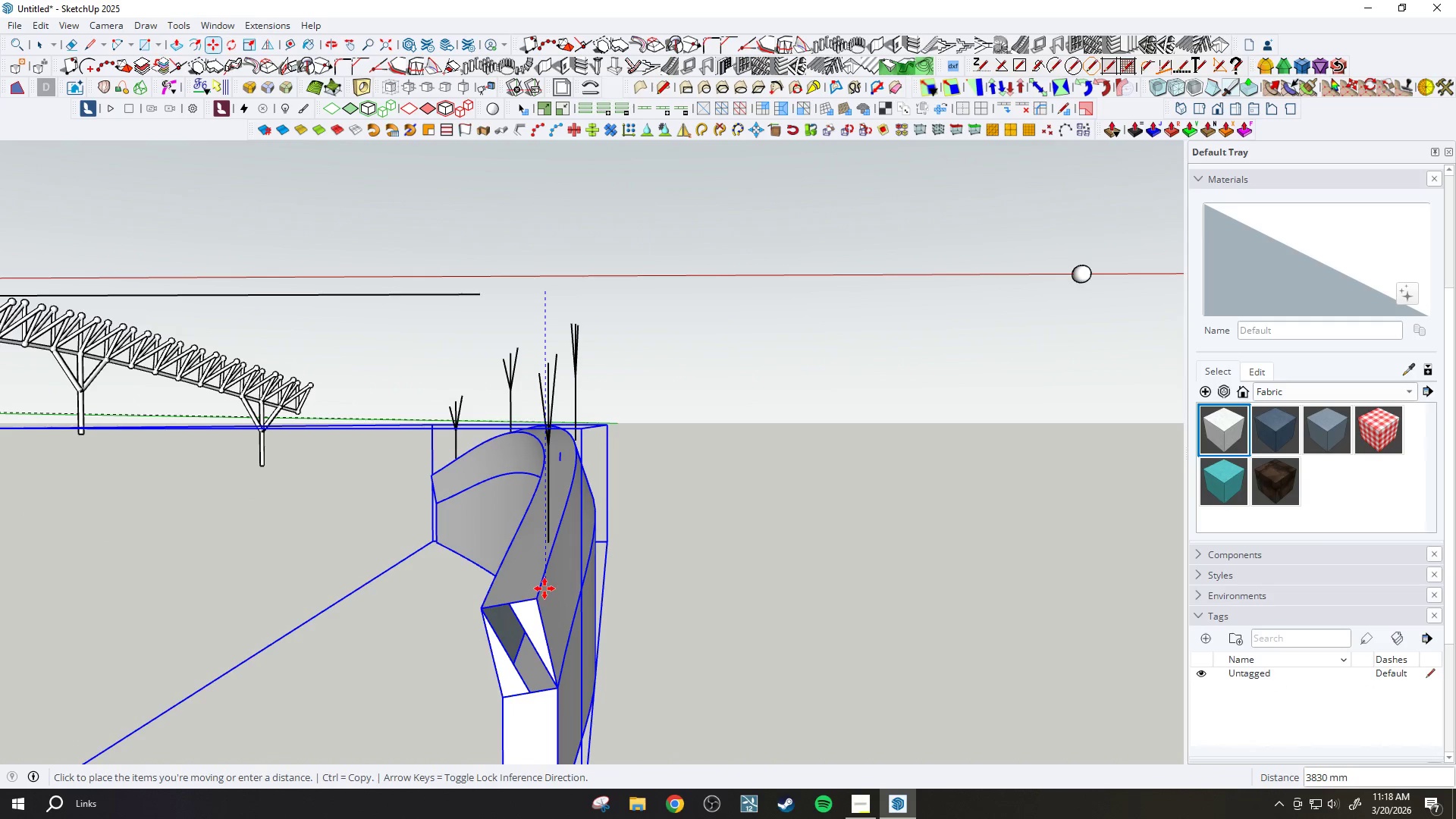 
left_click([544, 585])
 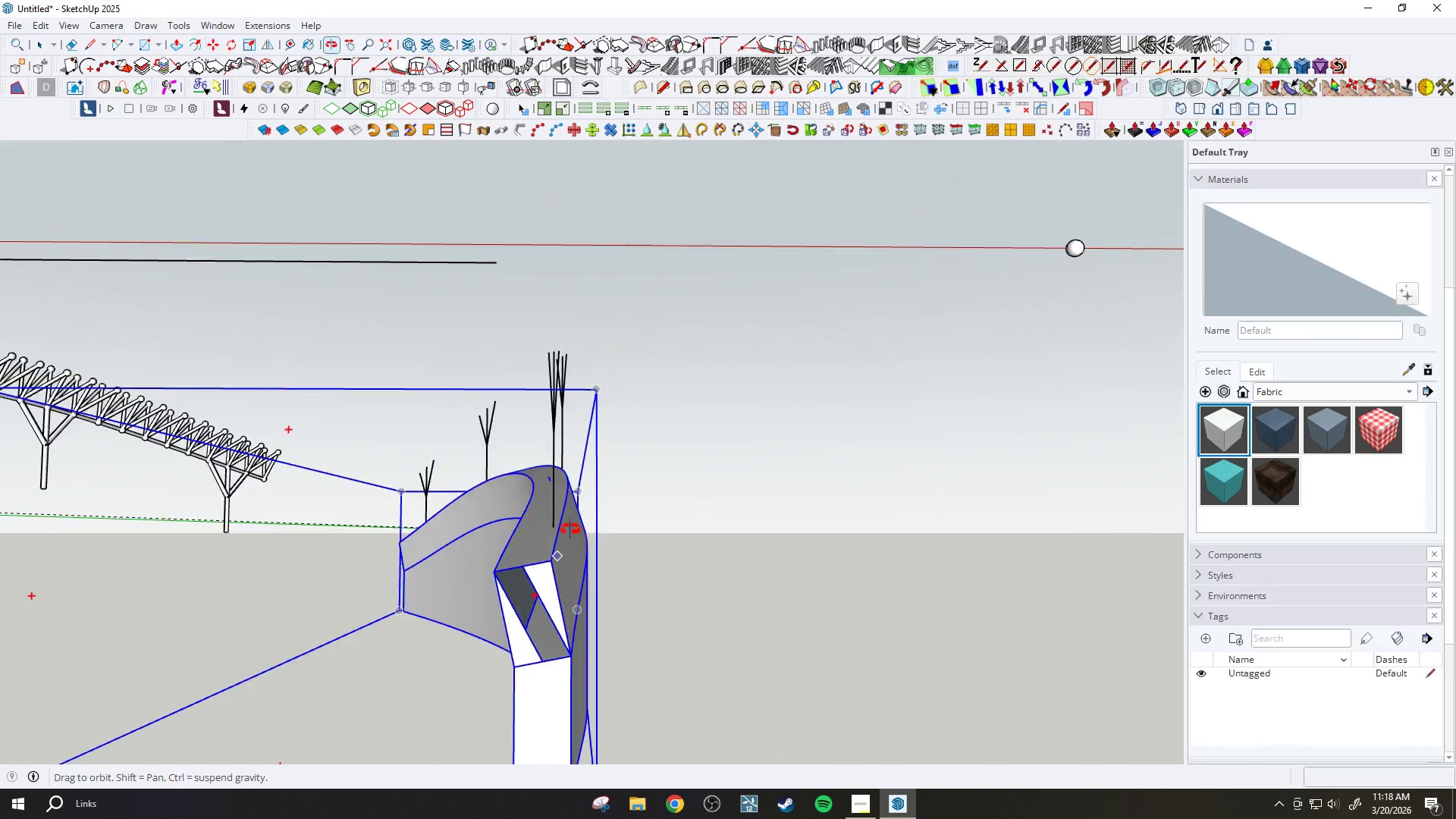 
key(Space)
 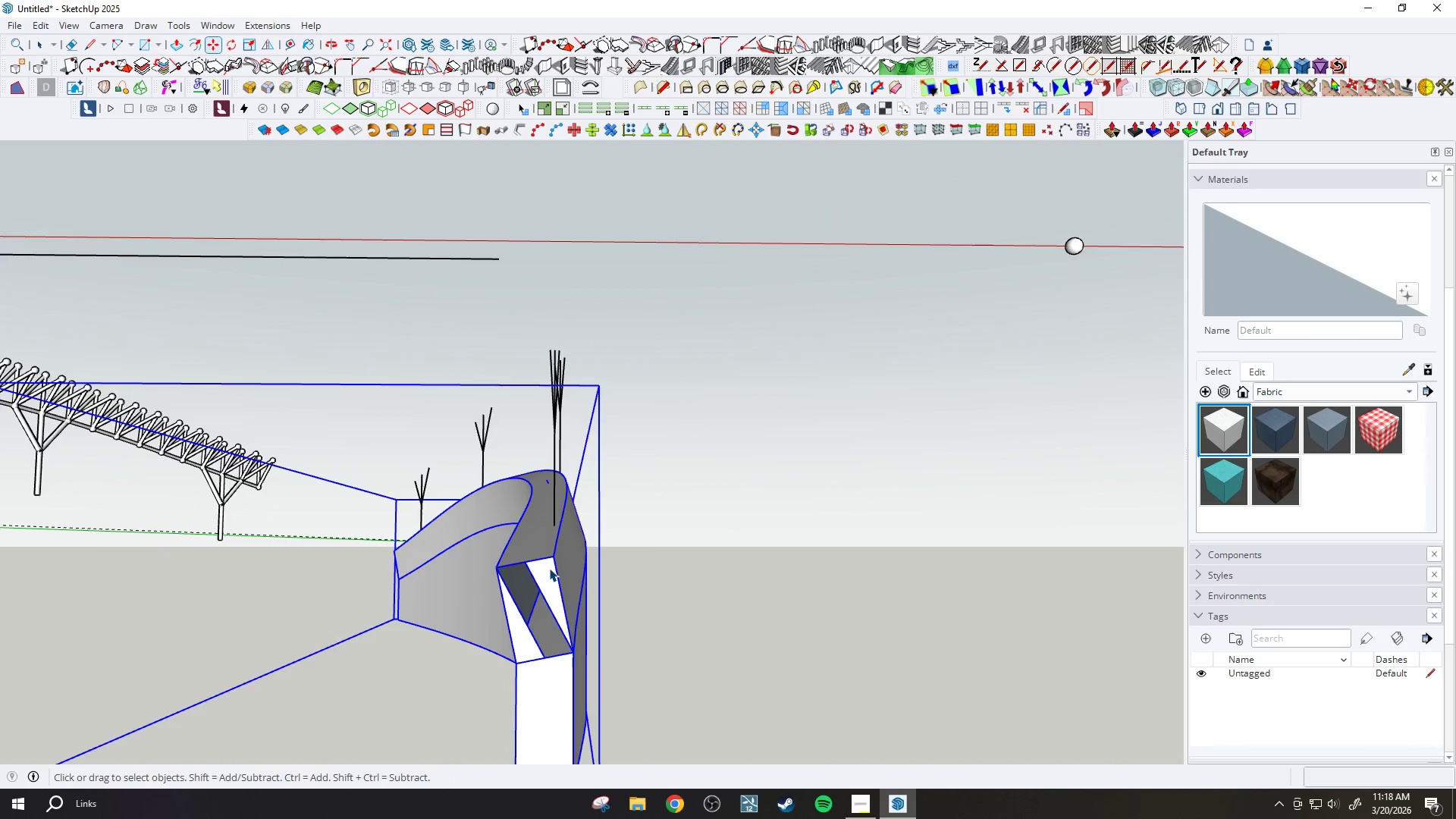 
double_click([549, 568])
 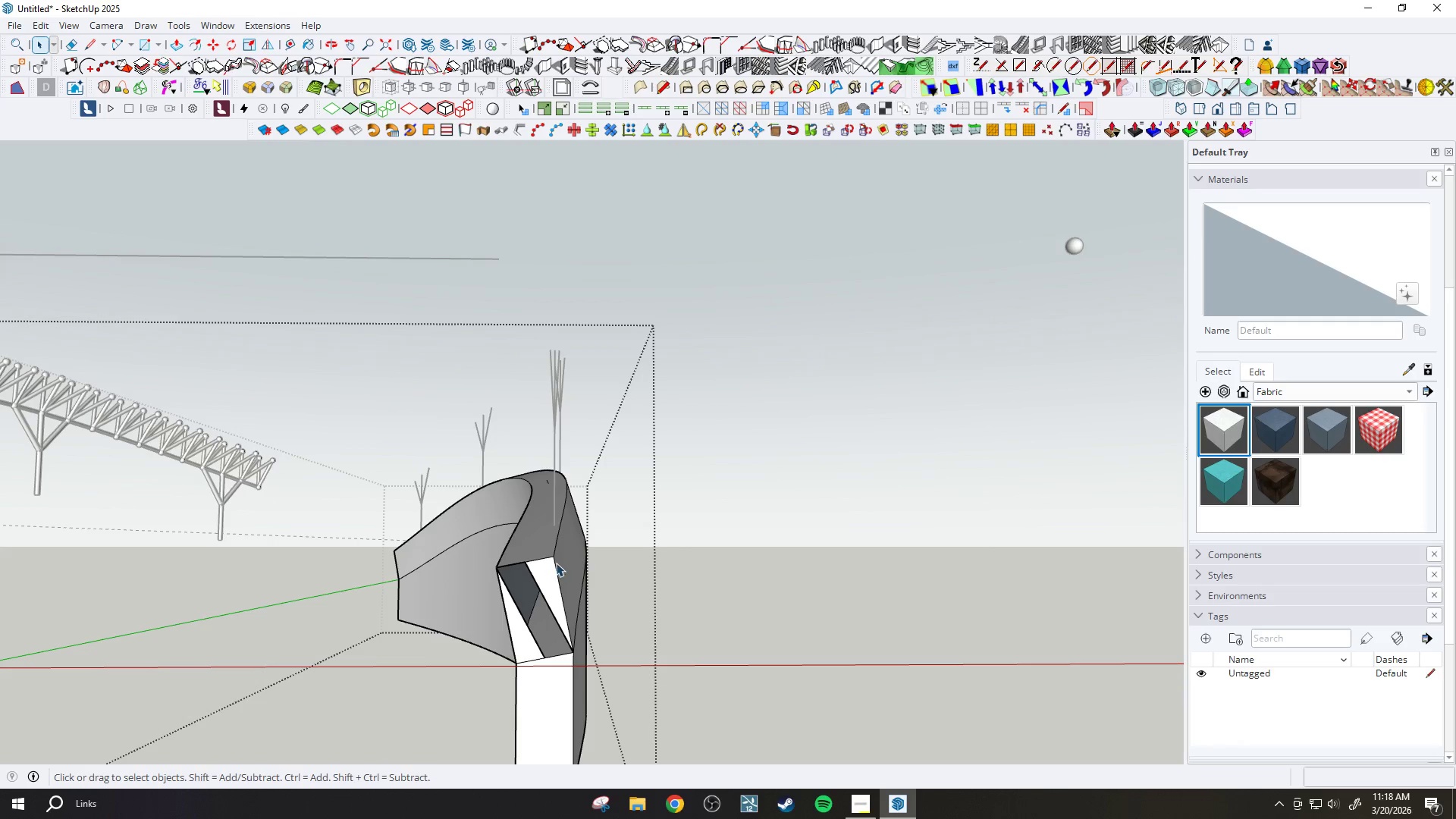 
left_click_drag(start_coordinate=[556, 563], to_coordinate=[550, 555])
 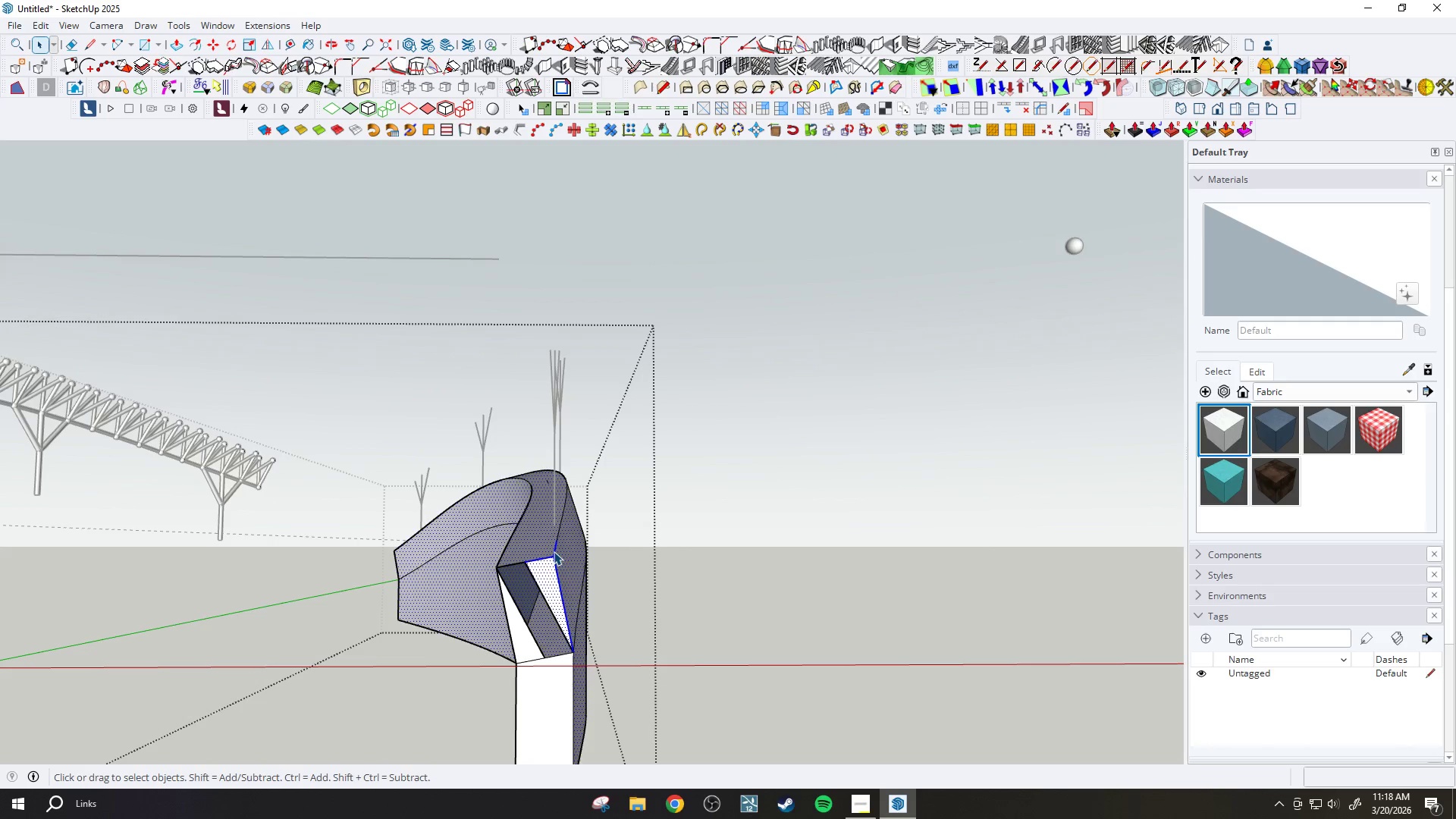 
key(Delete)
 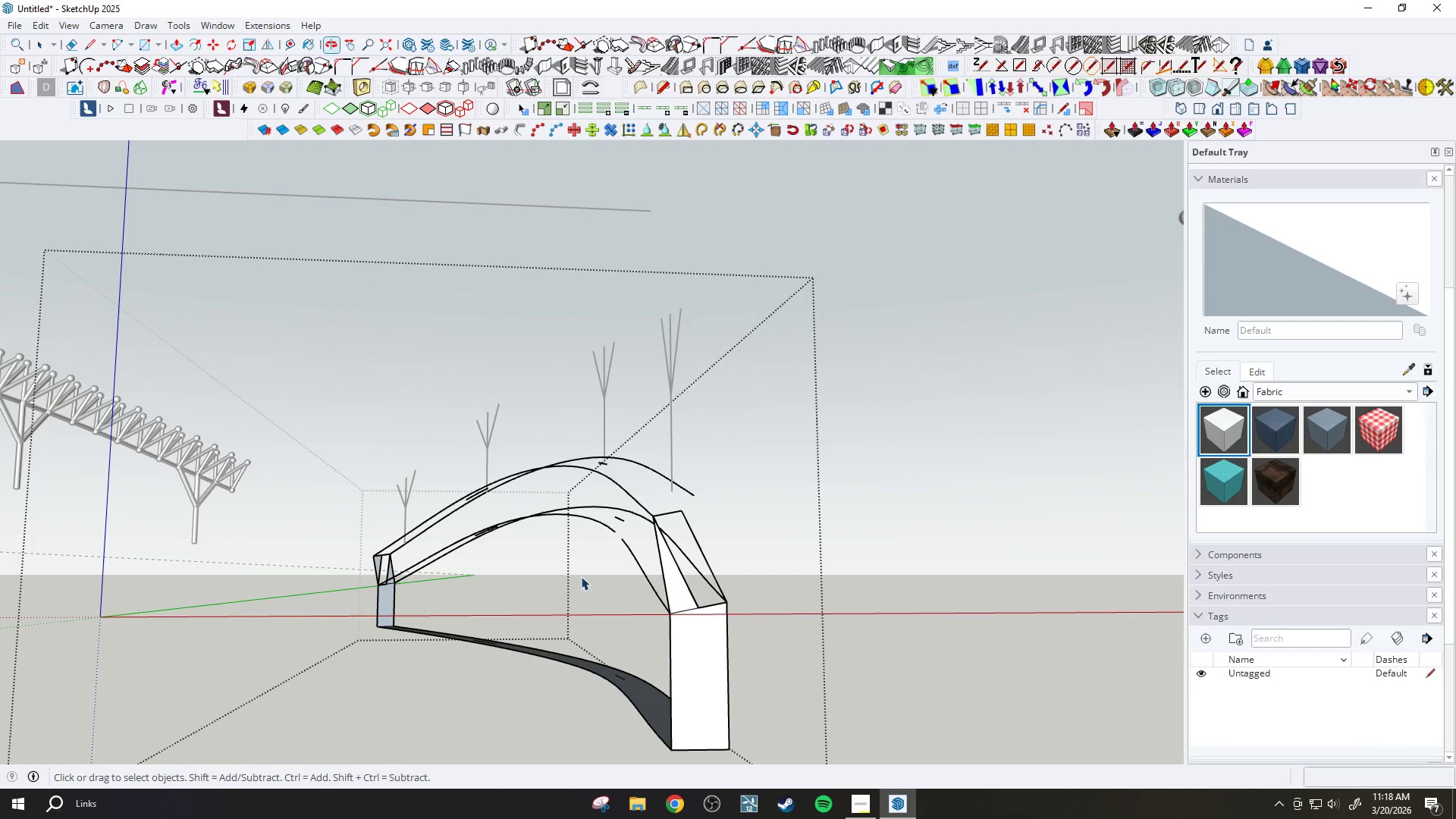 
key(Control+ControlLeft)
 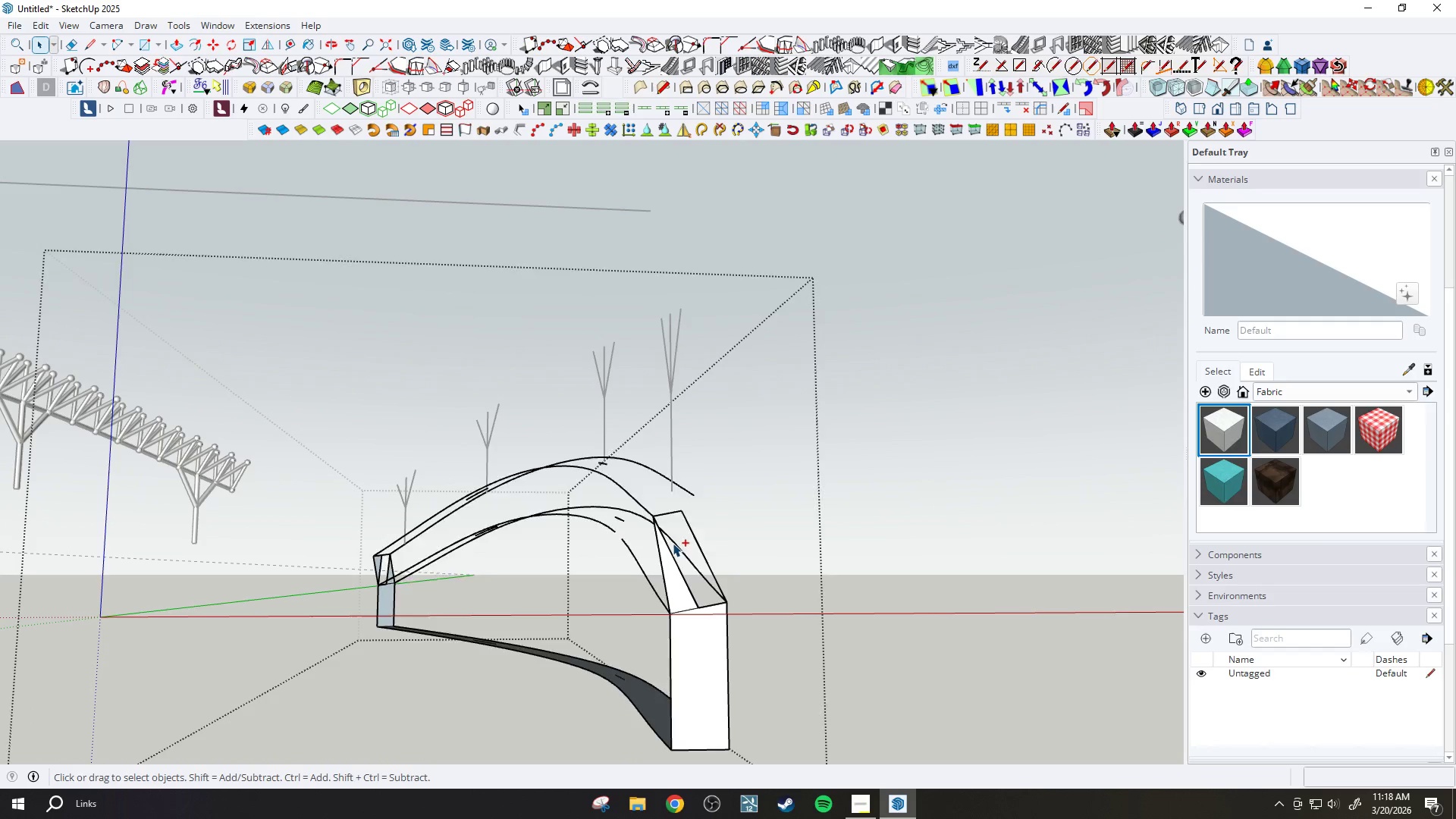 
key(Control+Z)
 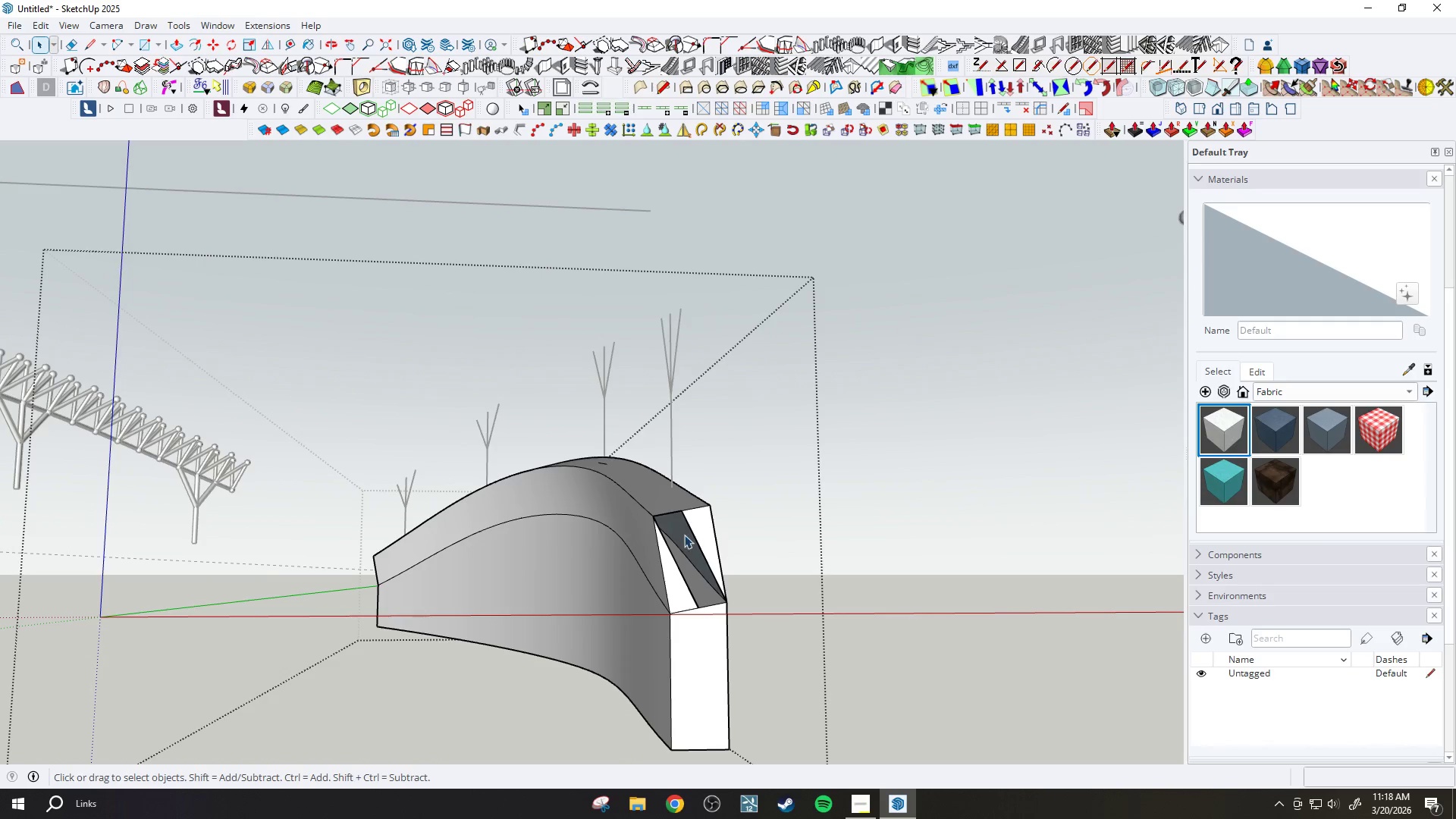 
left_click([655, 517])
 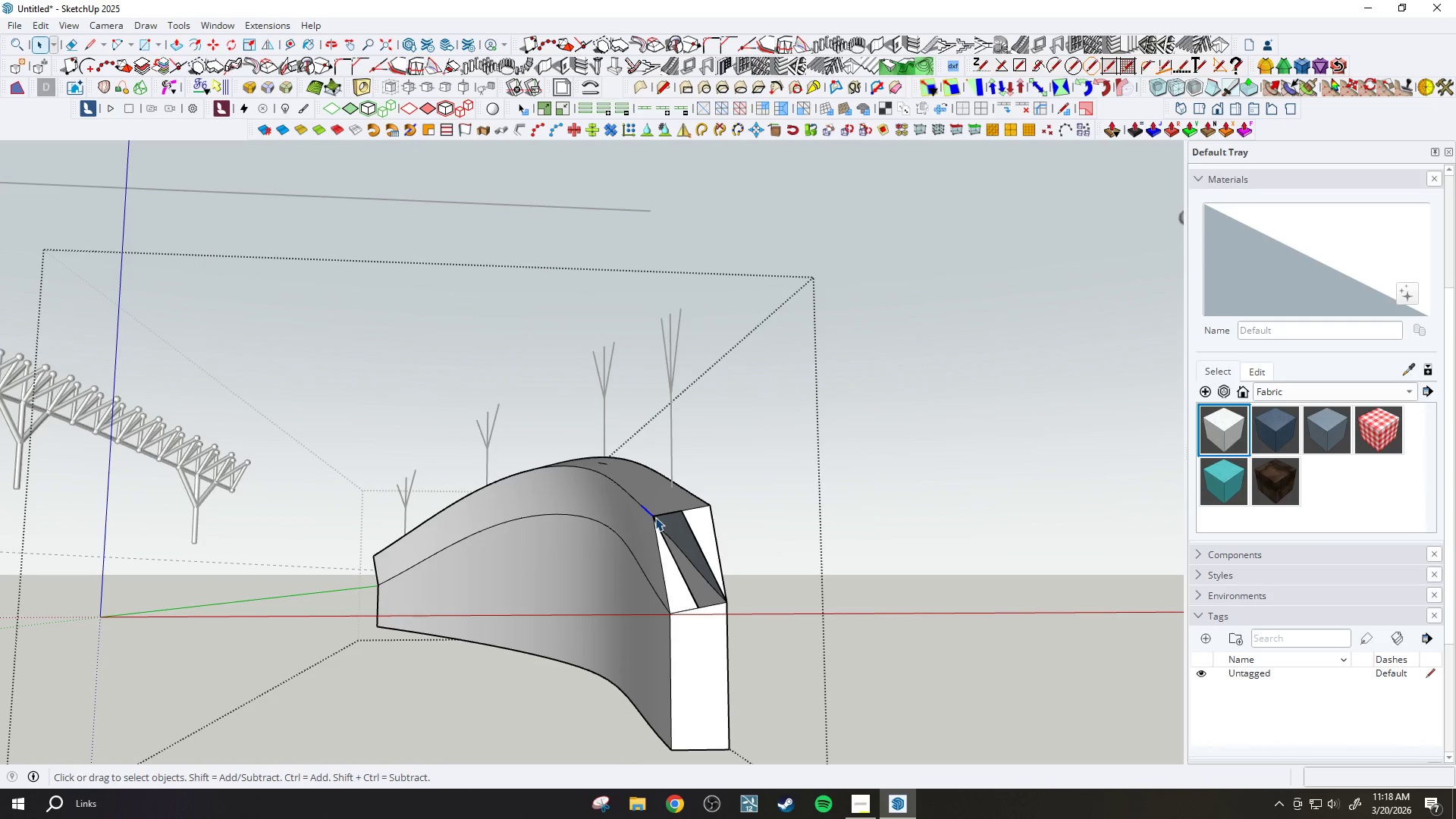 
key(Delete)
 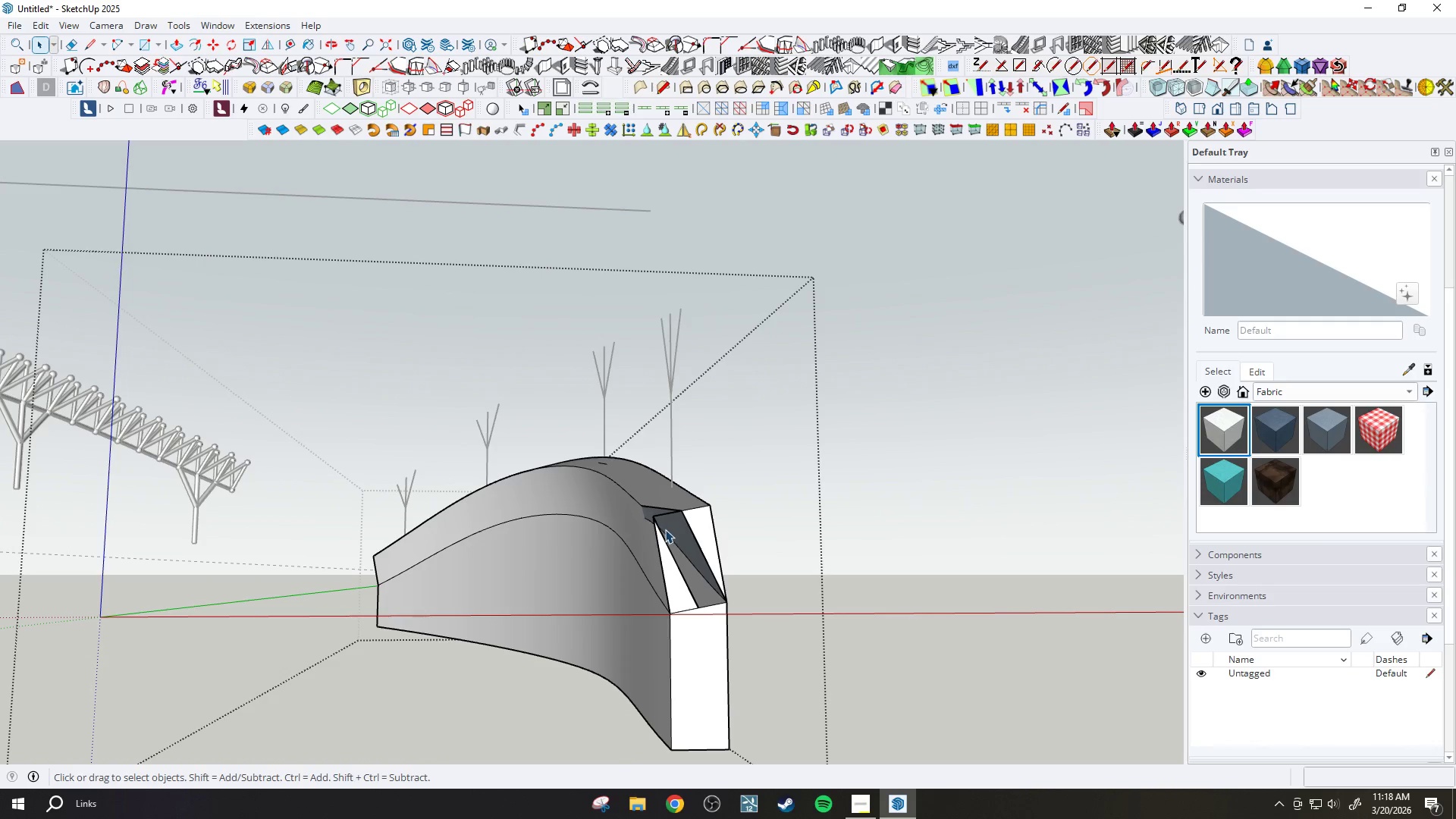 
left_click([664, 545])
 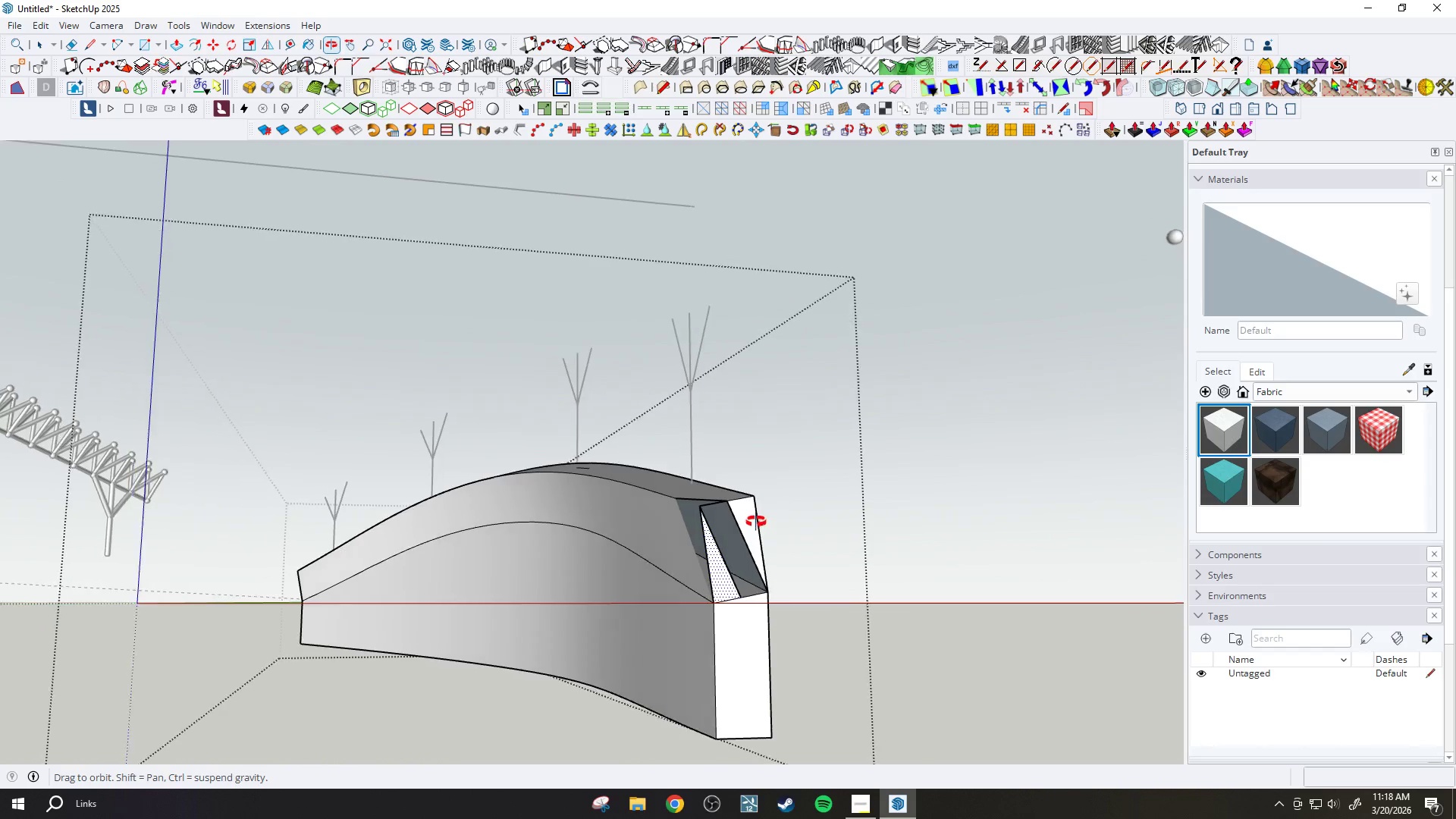 
left_click_drag(start_coordinate=[795, 490], to_coordinate=[779, 444])
 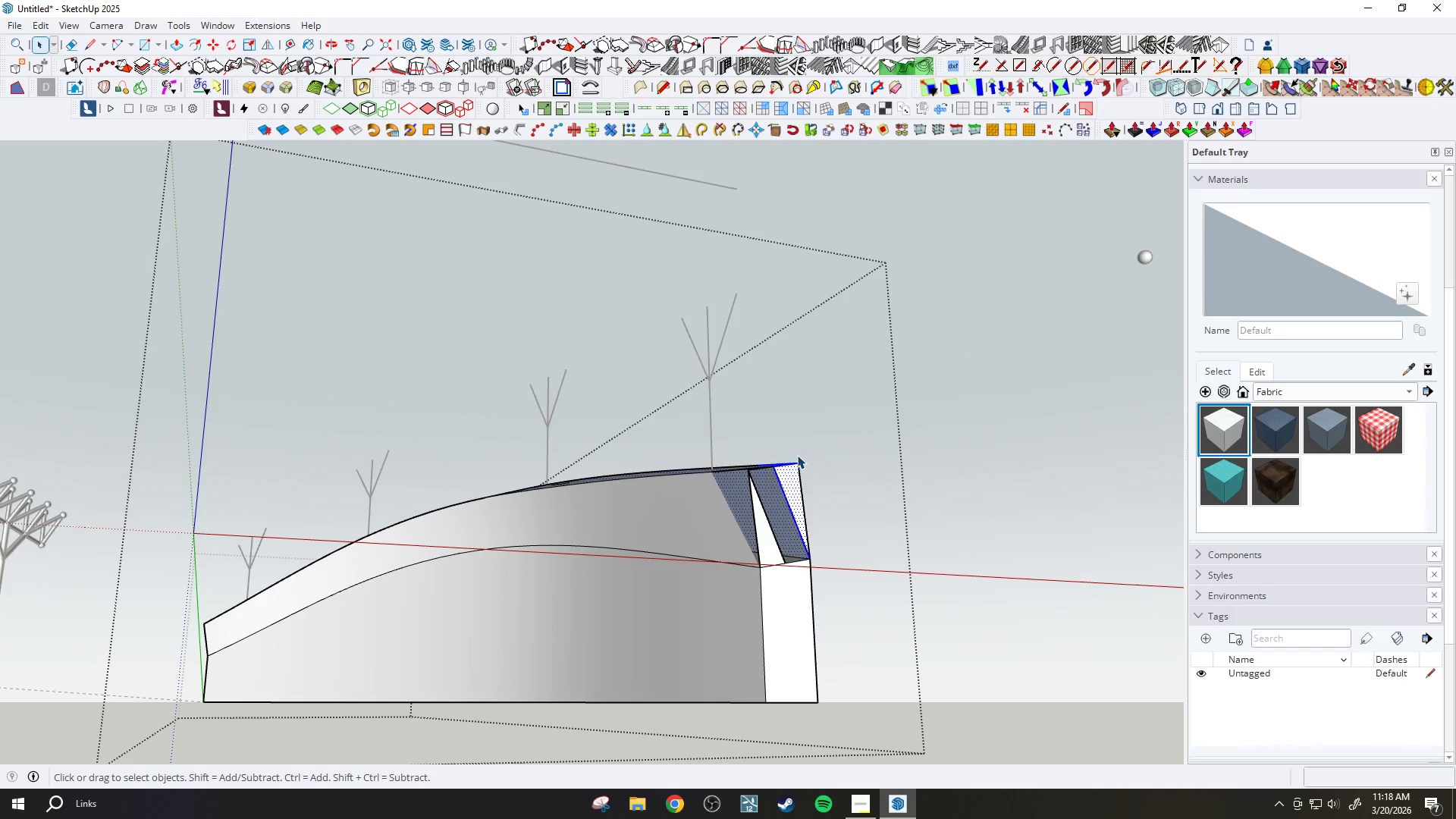 
key(Delete)
 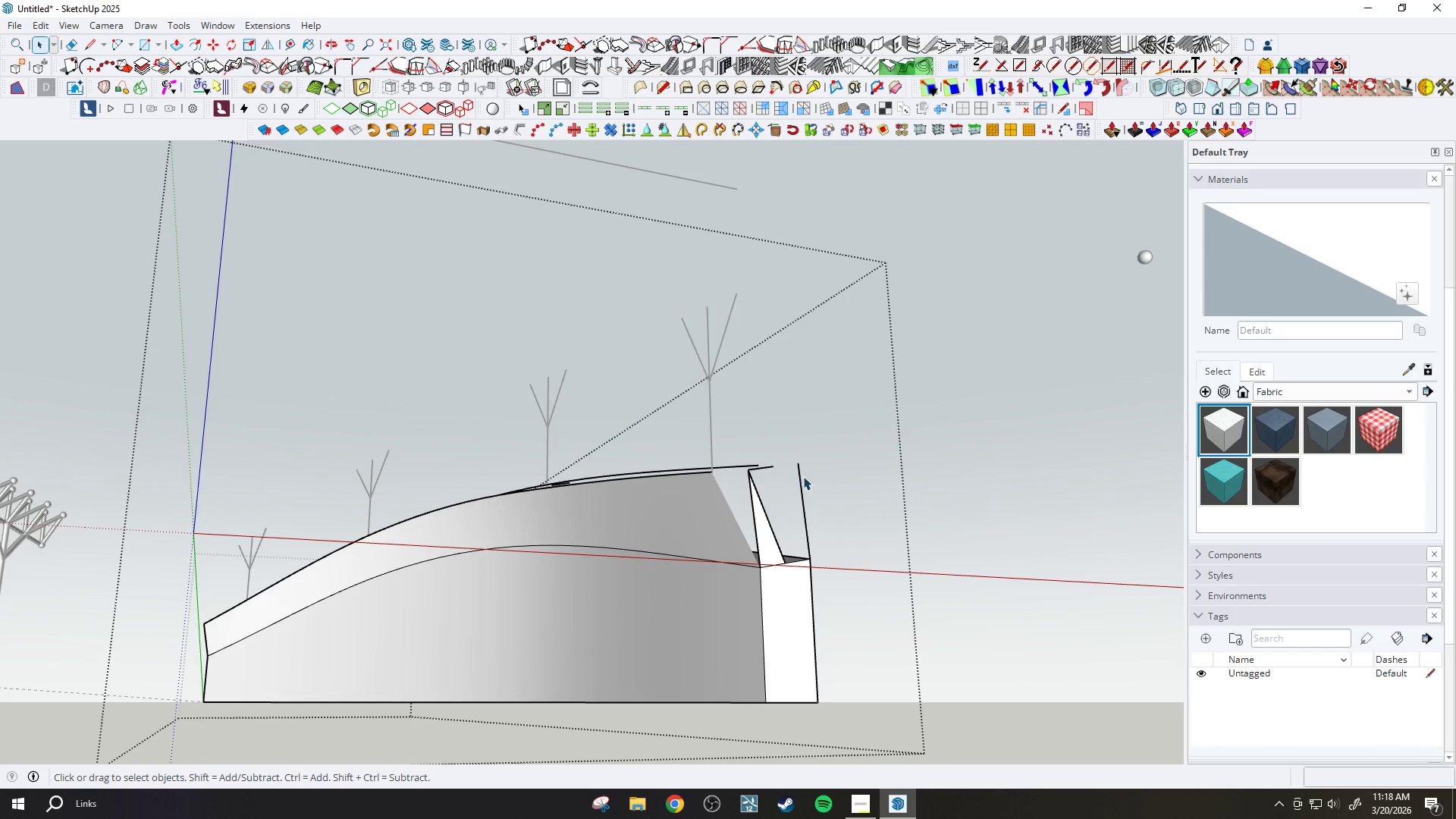 
left_click_drag(start_coordinate=[808, 475], to_coordinate=[777, 457])
 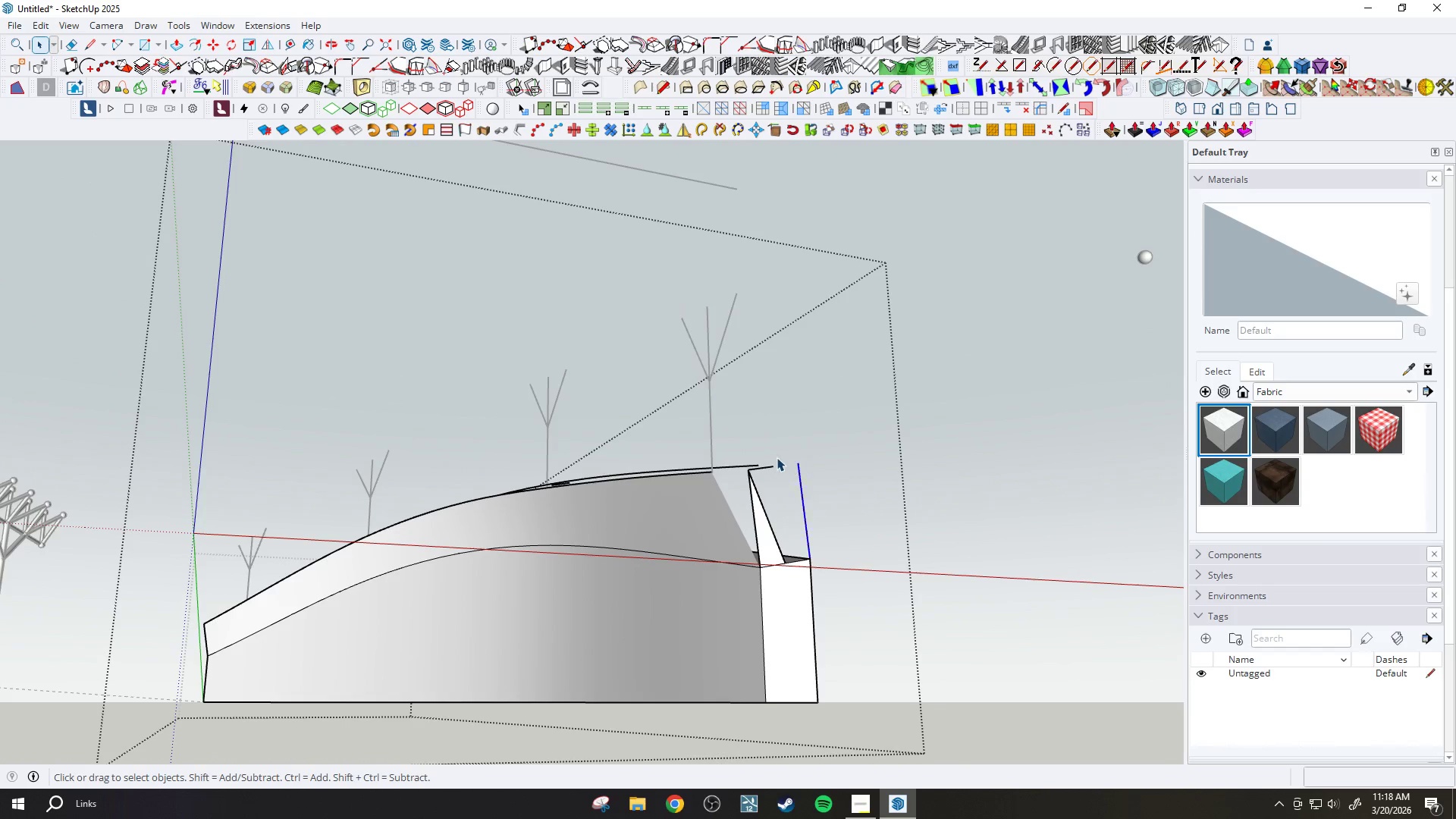 
key(Delete)
 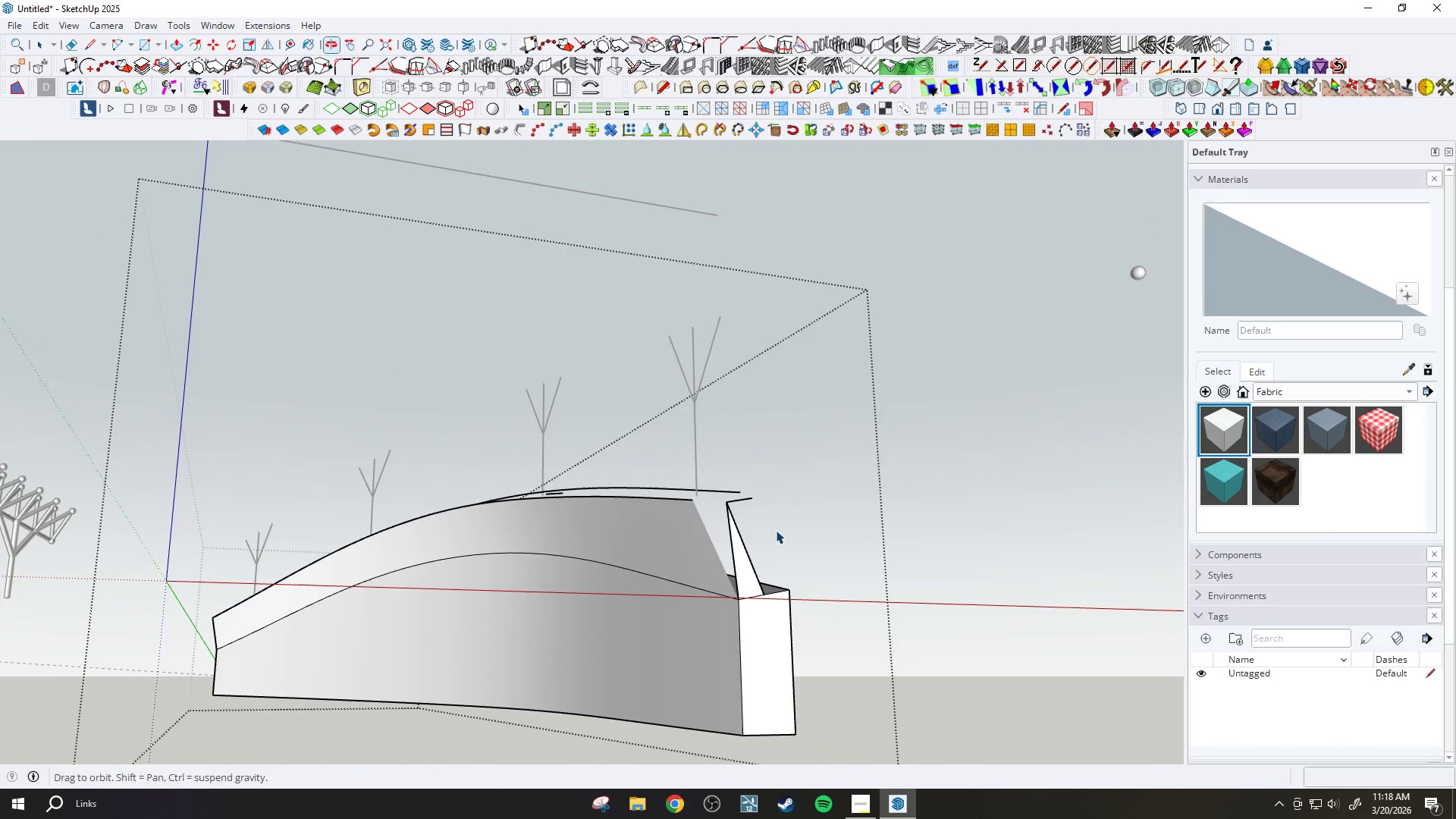 
left_click_drag(start_coordinate=[773, 516], to_coordinate=[720, 466])
 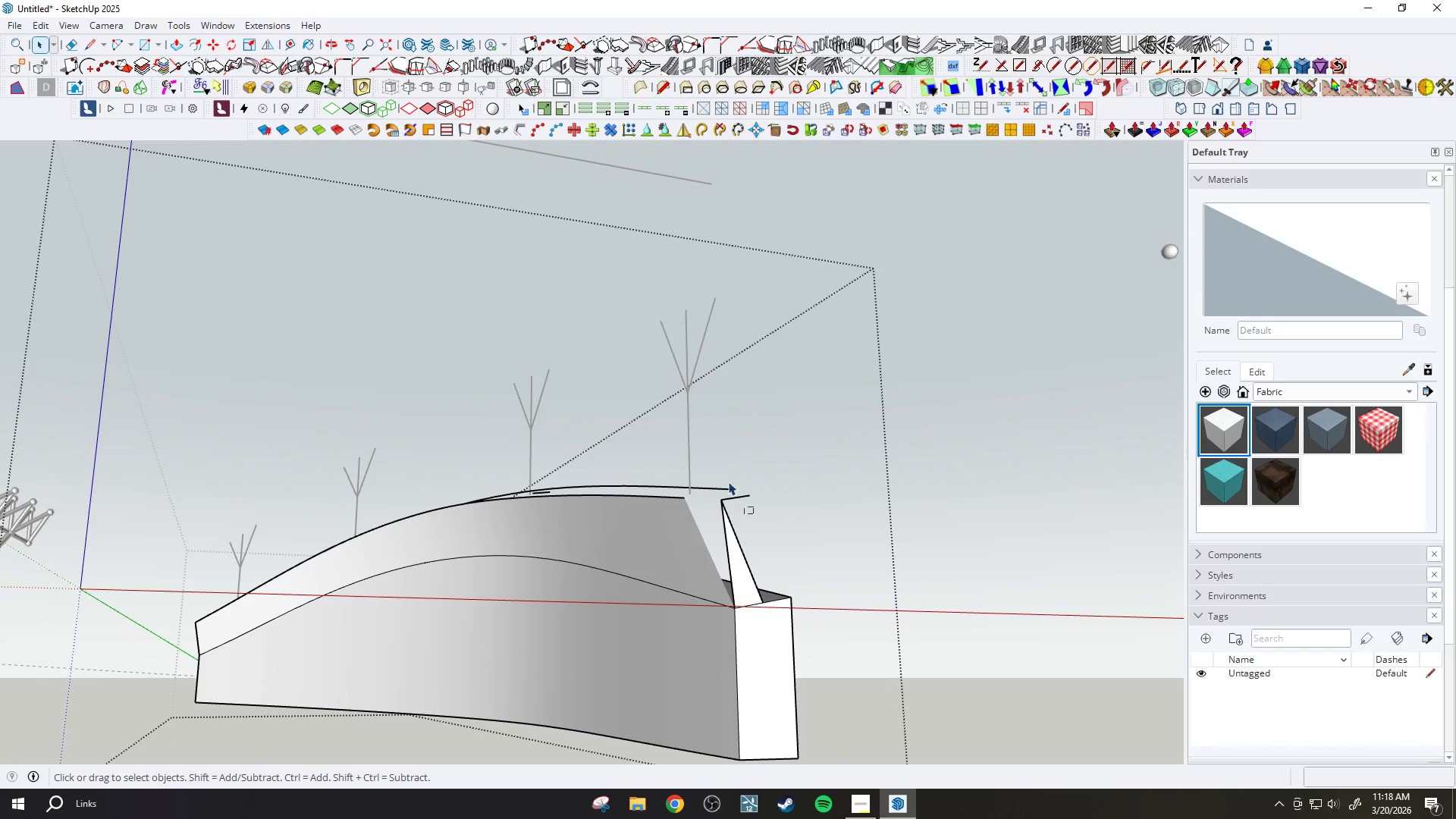 
scroll: coordinate [751, 497], scroll_direction: up, amount: 1.0
 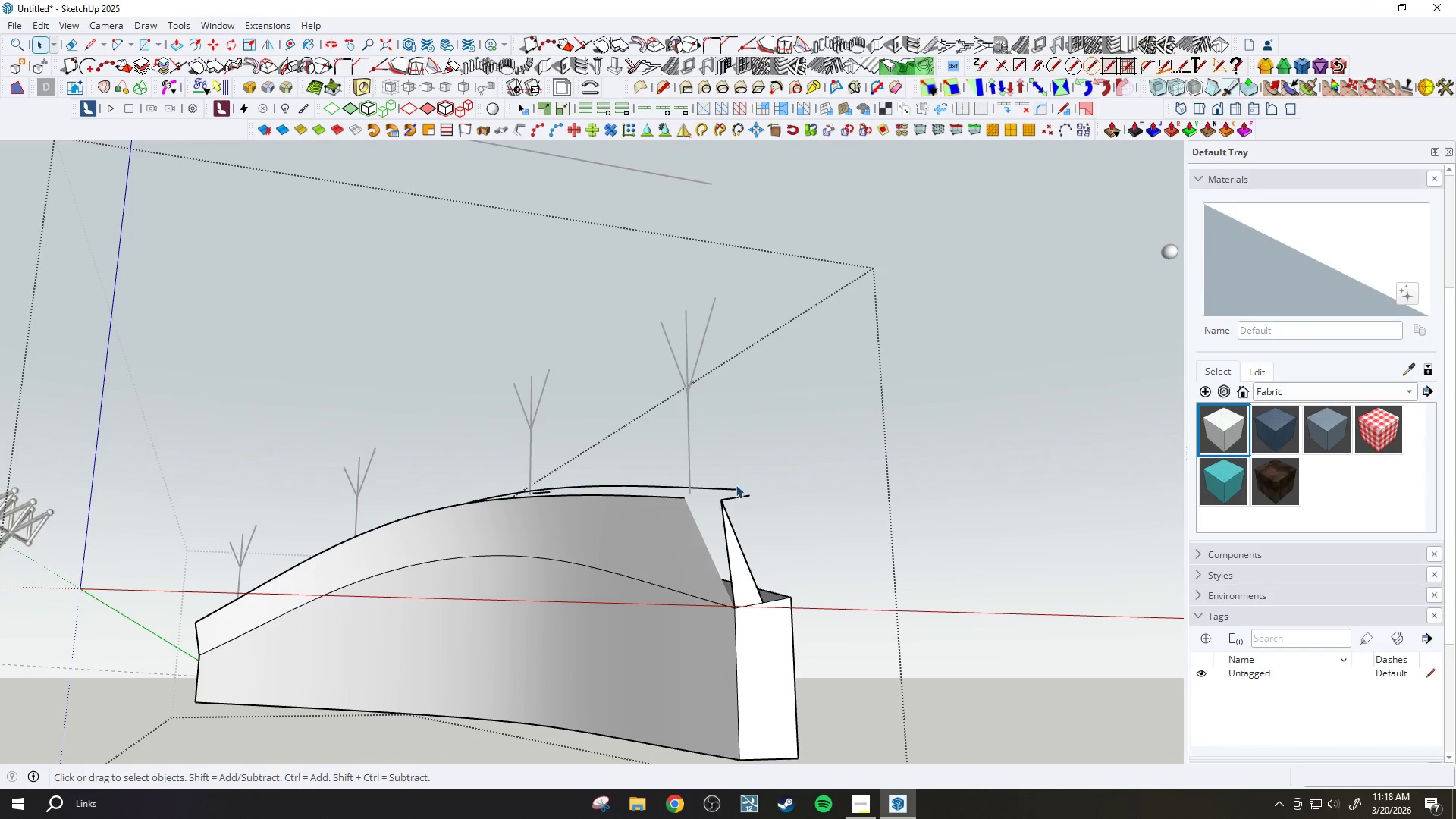 
left_click_drag(start_coordinate=[754, 514], to_coordinate=[720, 465])
 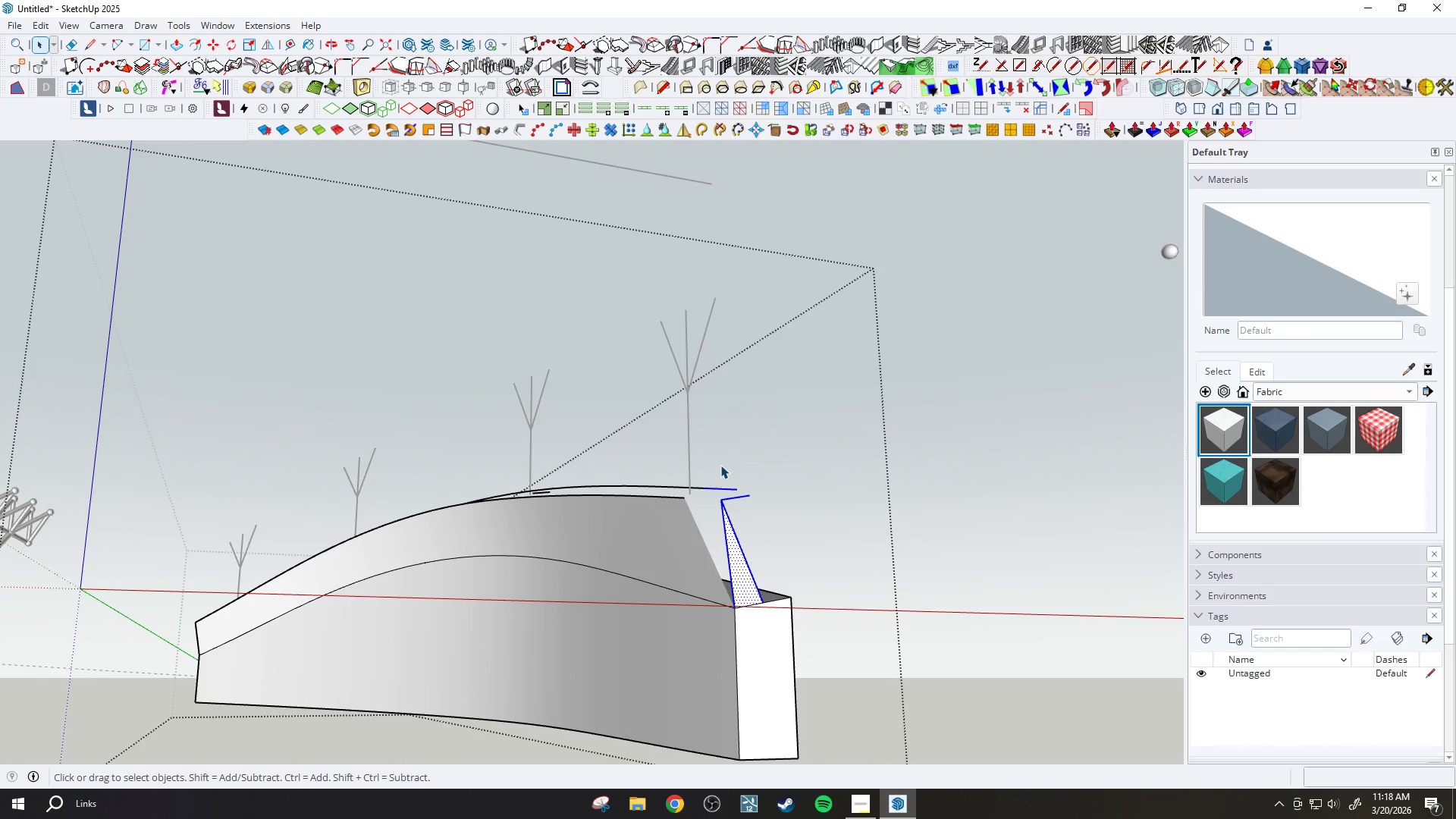 
key(Delete)
 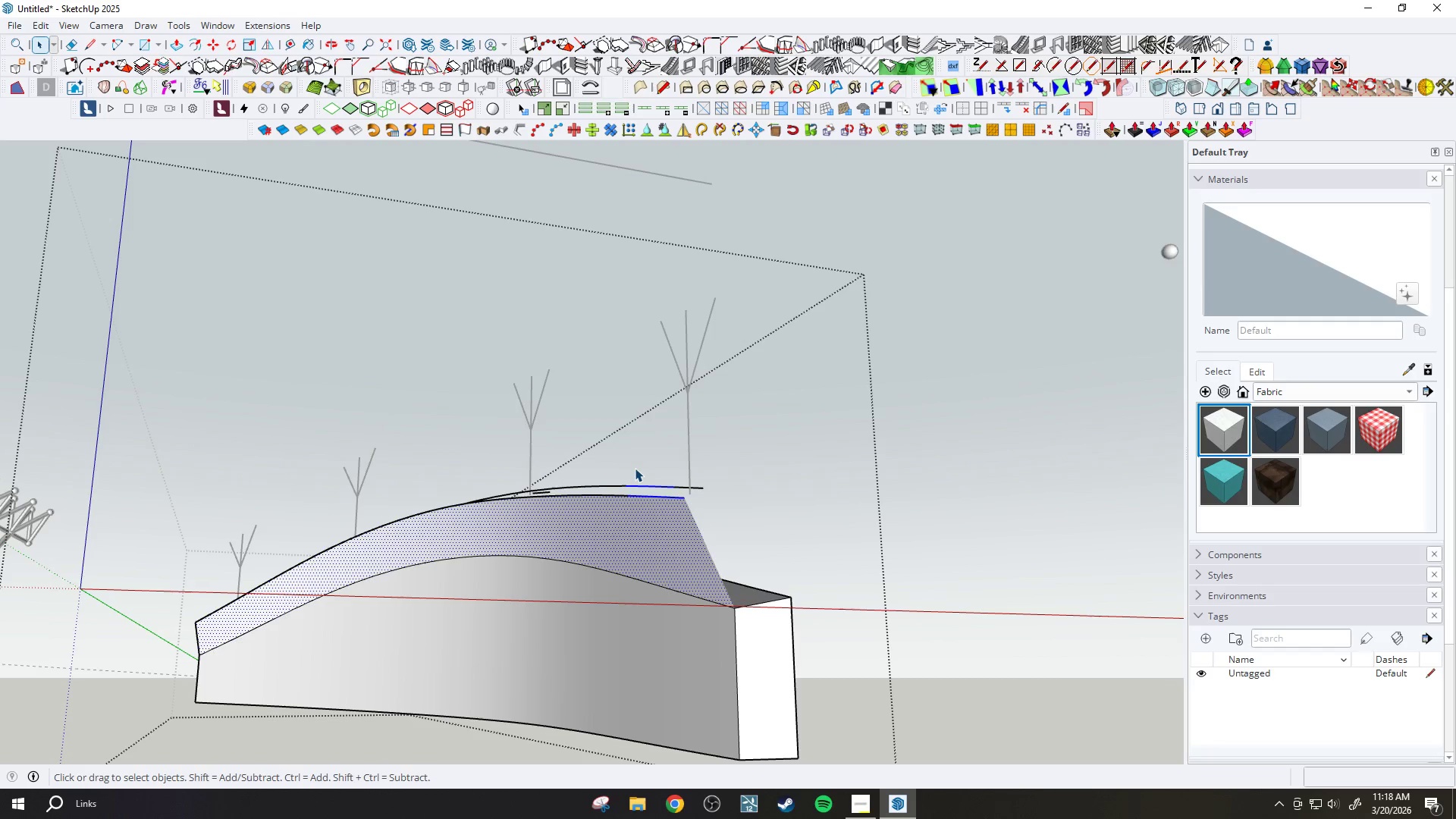 
key(Delete)
 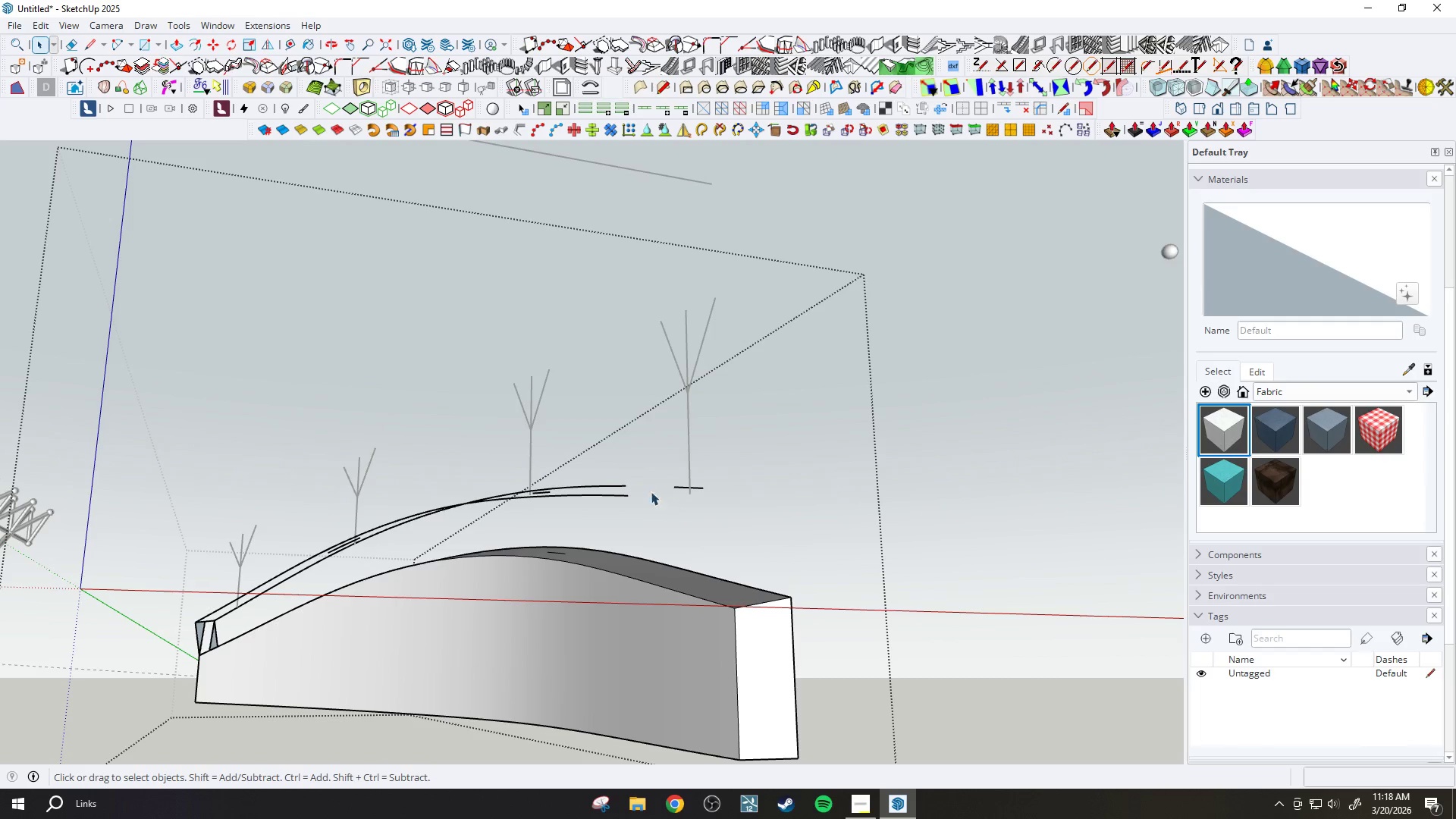 
left_click_drag(start_coordinate=[607, 457], to_coordinate=[738, 506])
 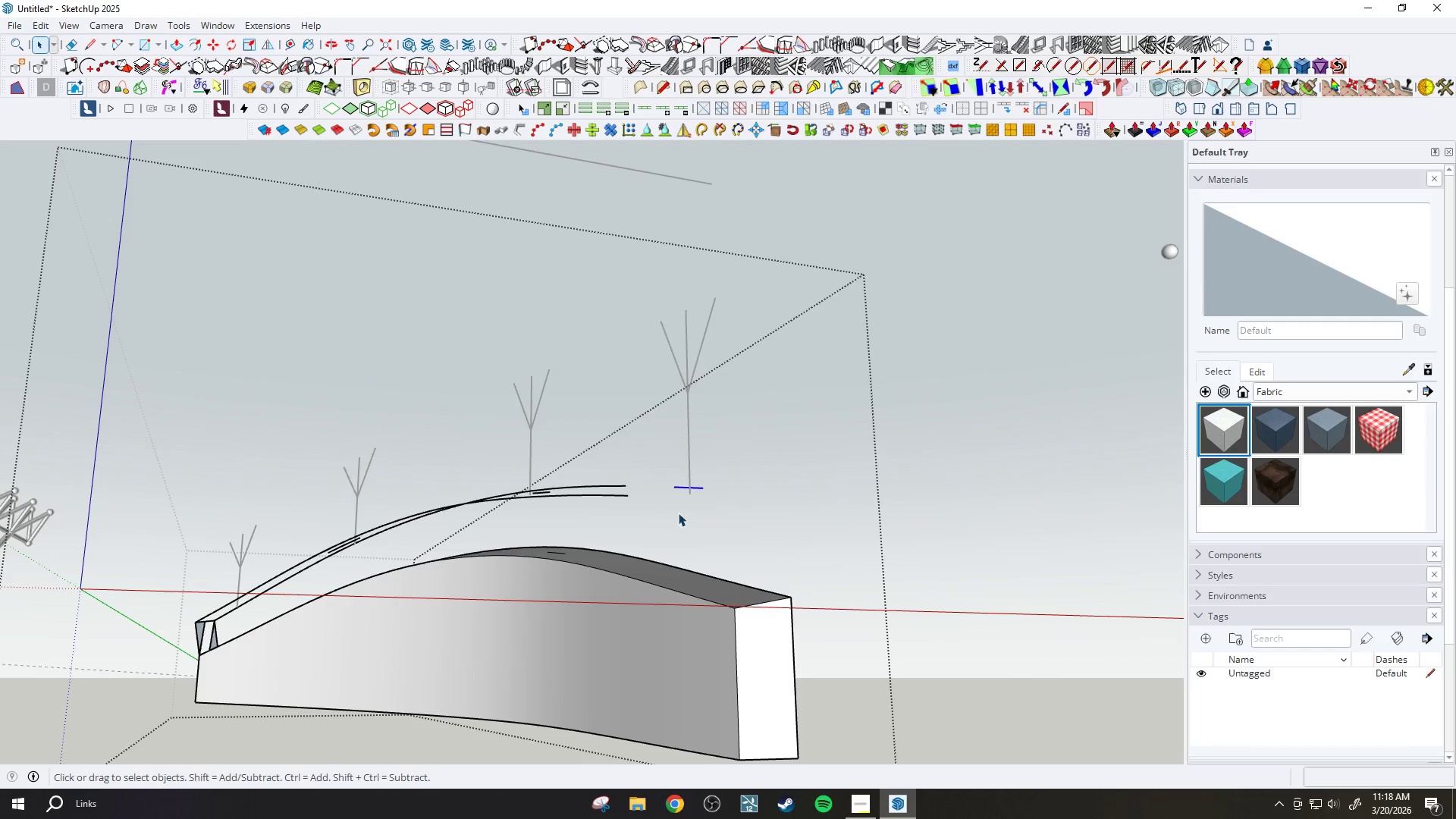 
key(Delete)
 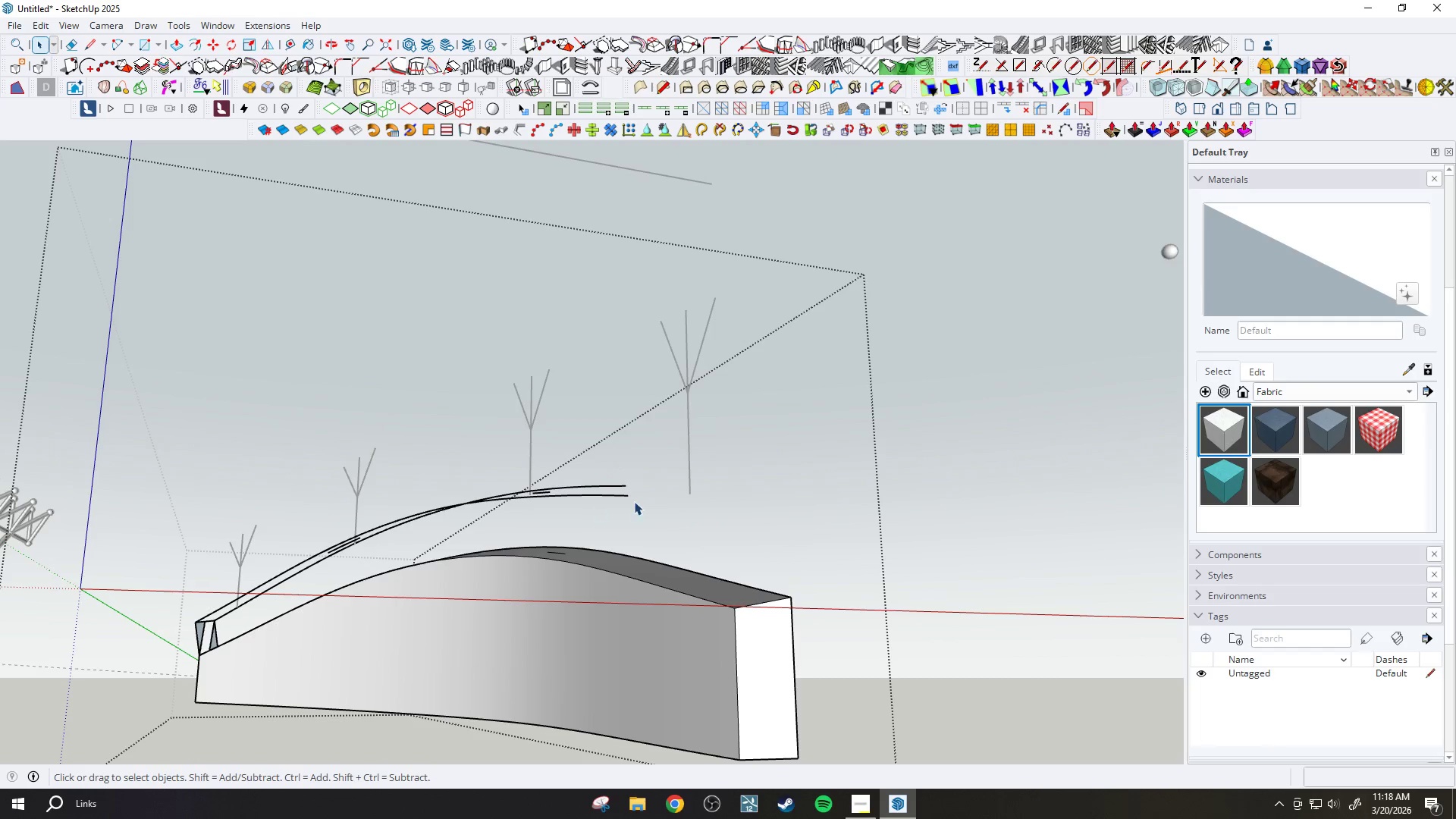 
left_click_drag(start_coordinate=[641, 501], to_coordinate=[383, 430])
 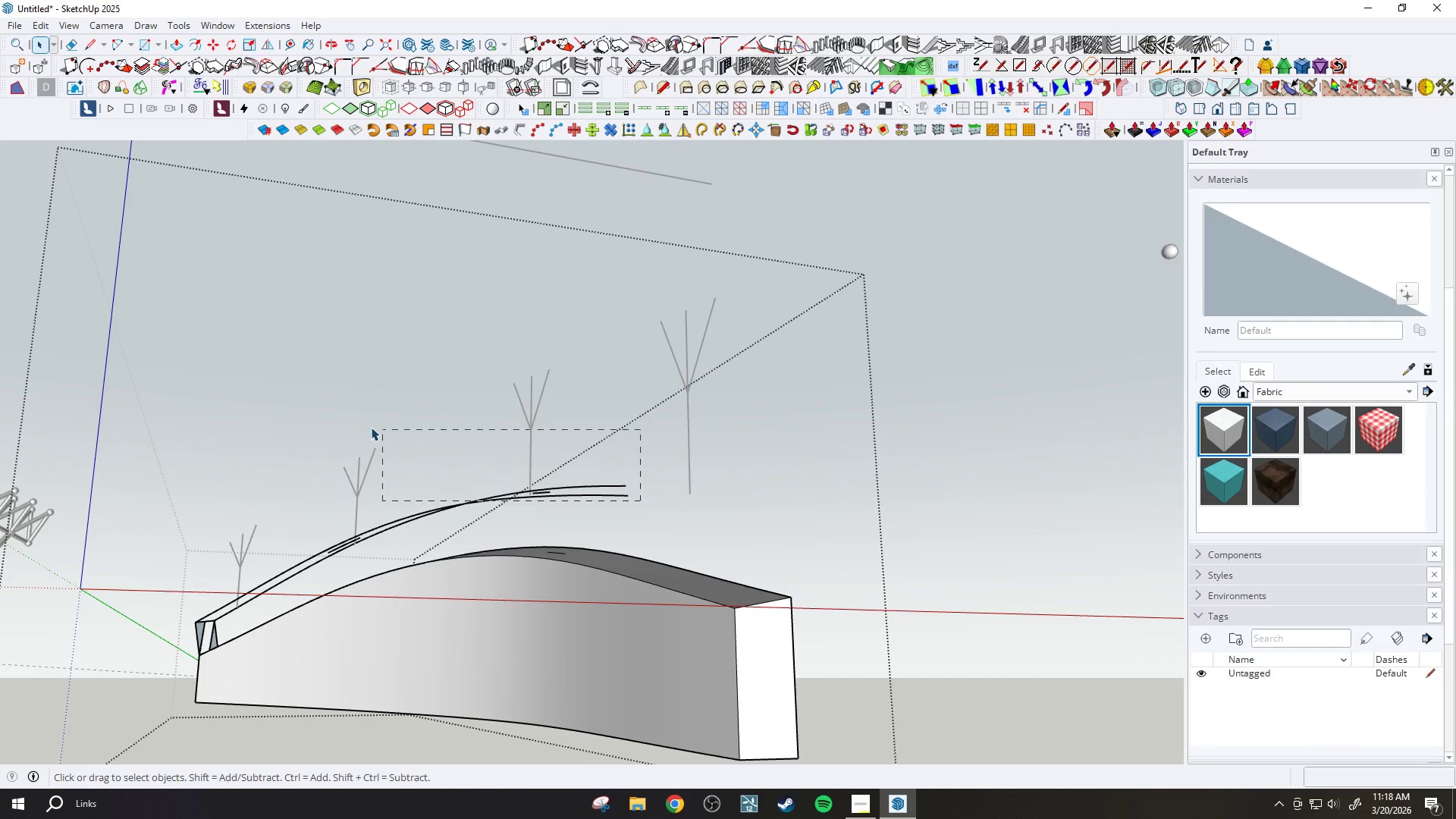 
key(Delete)
 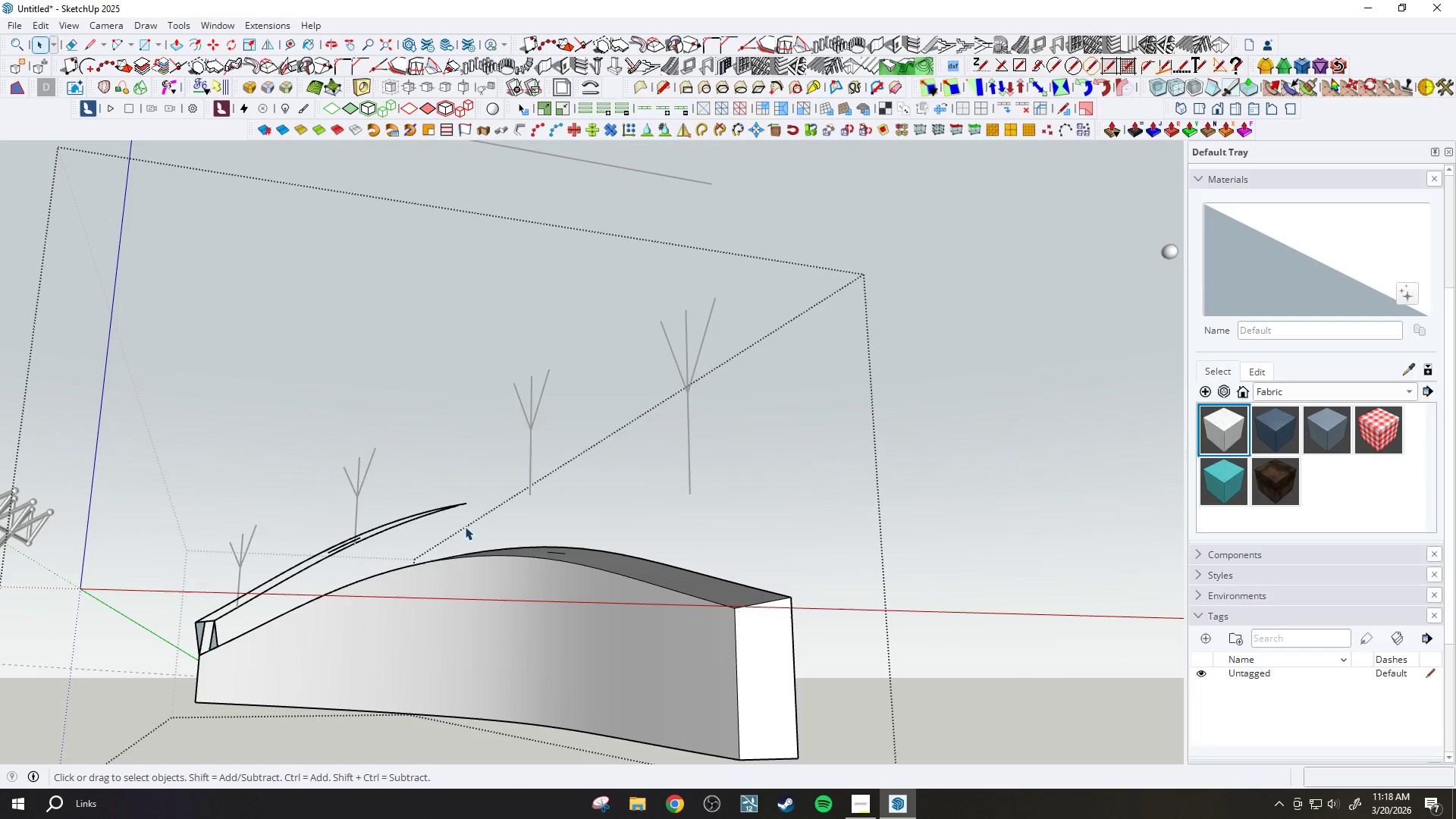 
left_click_drag(start_coordinate=[478, 517], to_coordinate=[312, 445])
 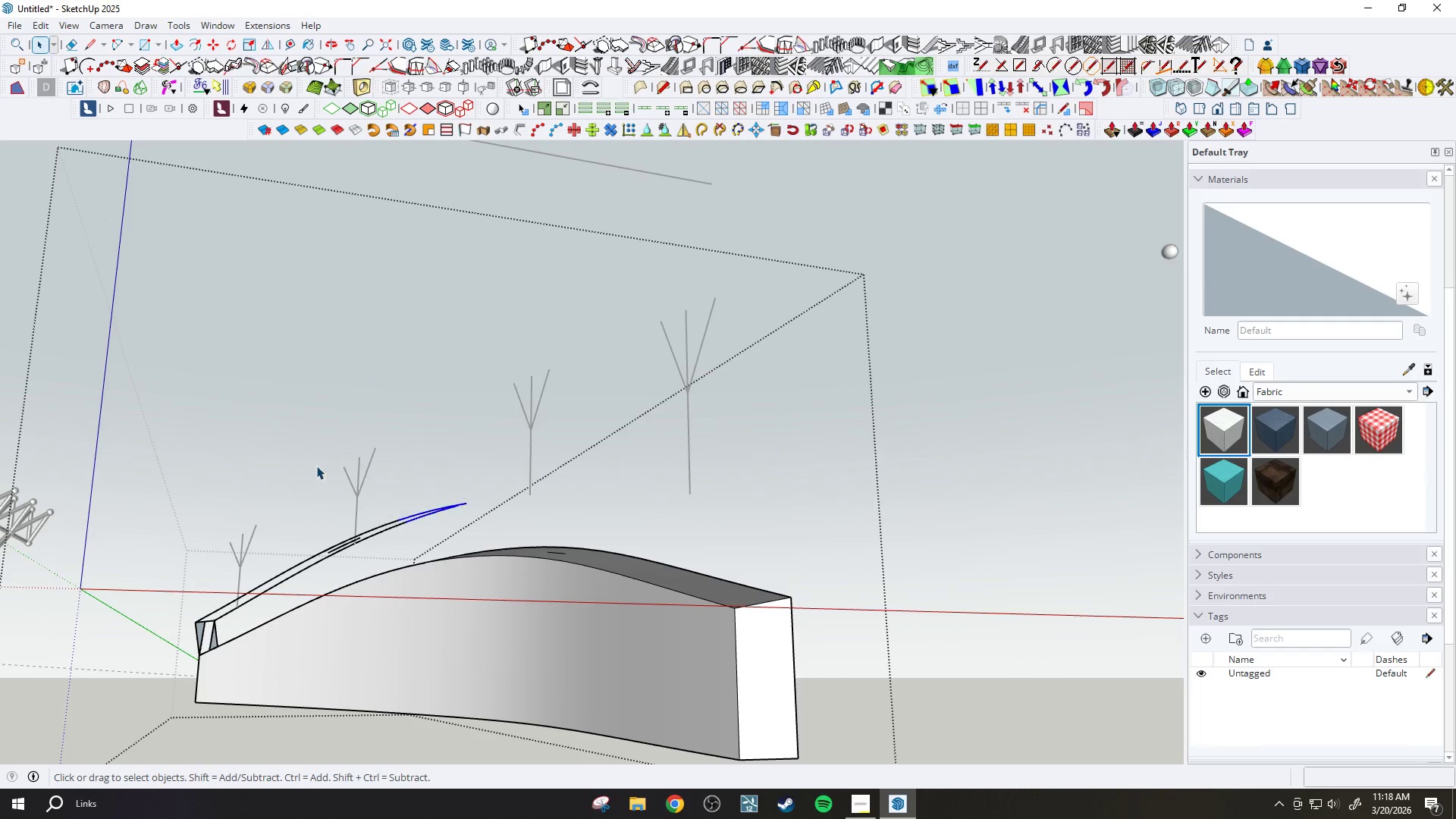 
key(Delete)
 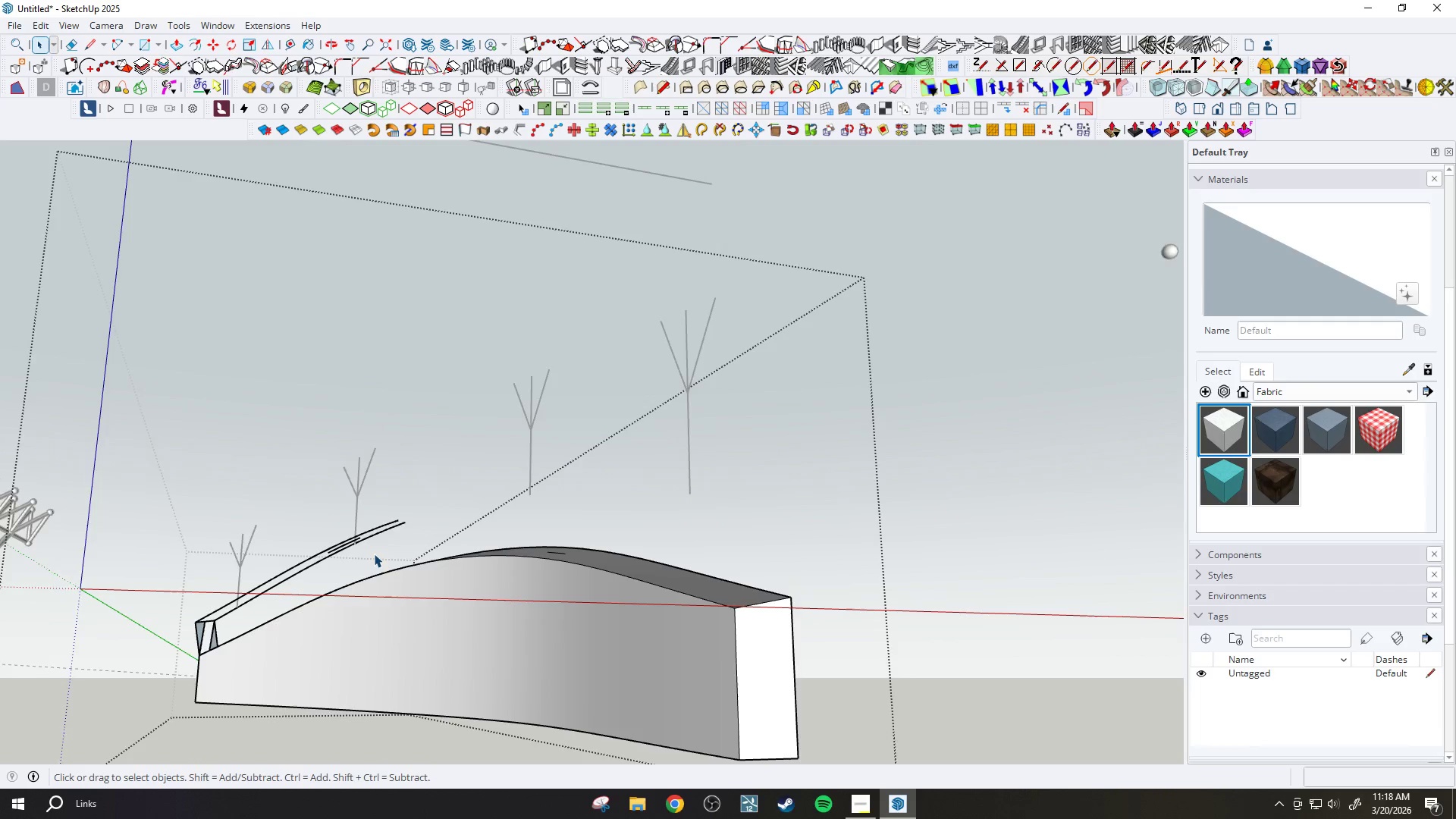 
left_click_drag(start_coordinate=[416, 544], to_coordinate=[269, 475])
 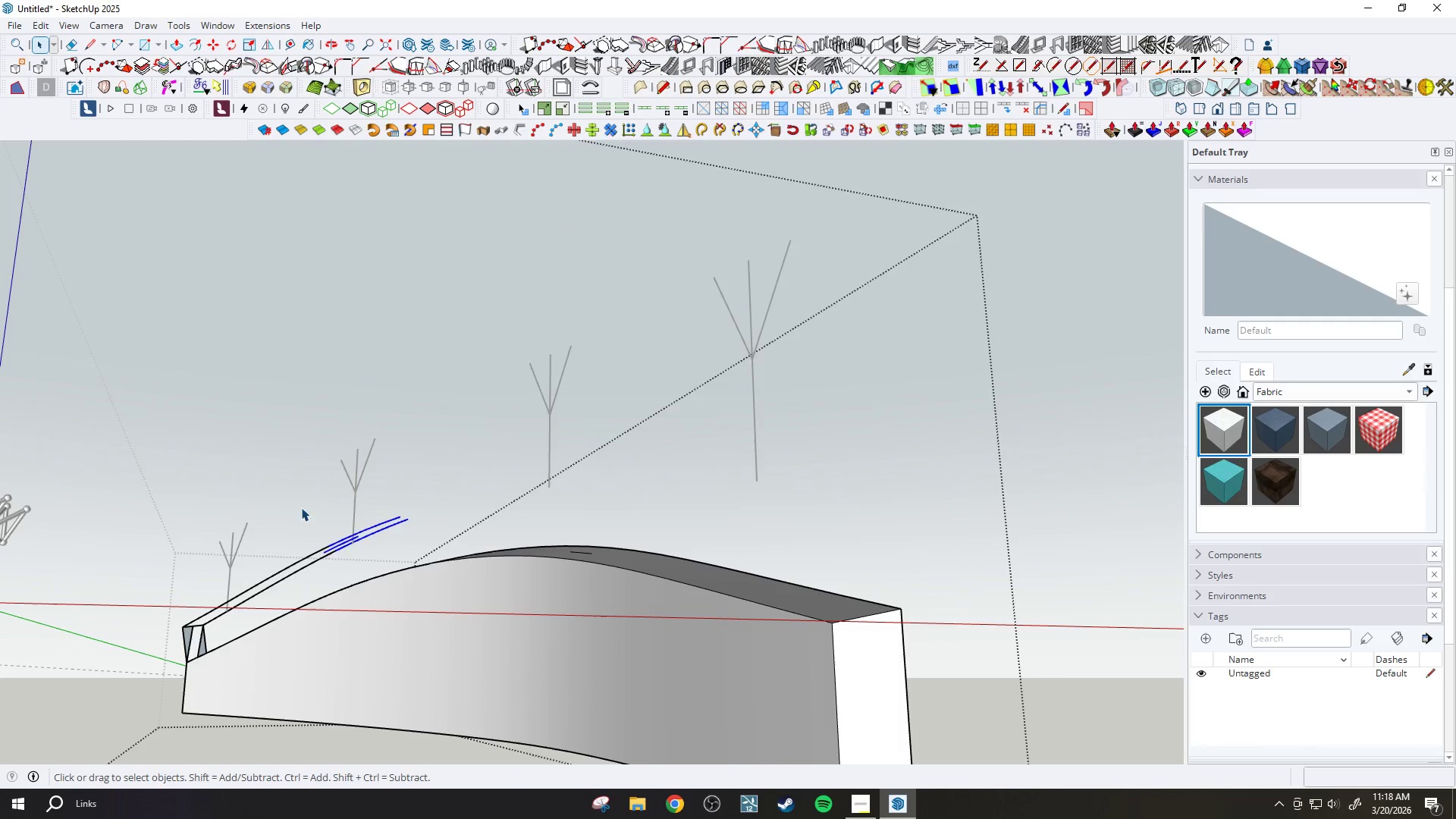 
scroll: coordinate [379, 554], scroll_direction: up, amount: 1.0
 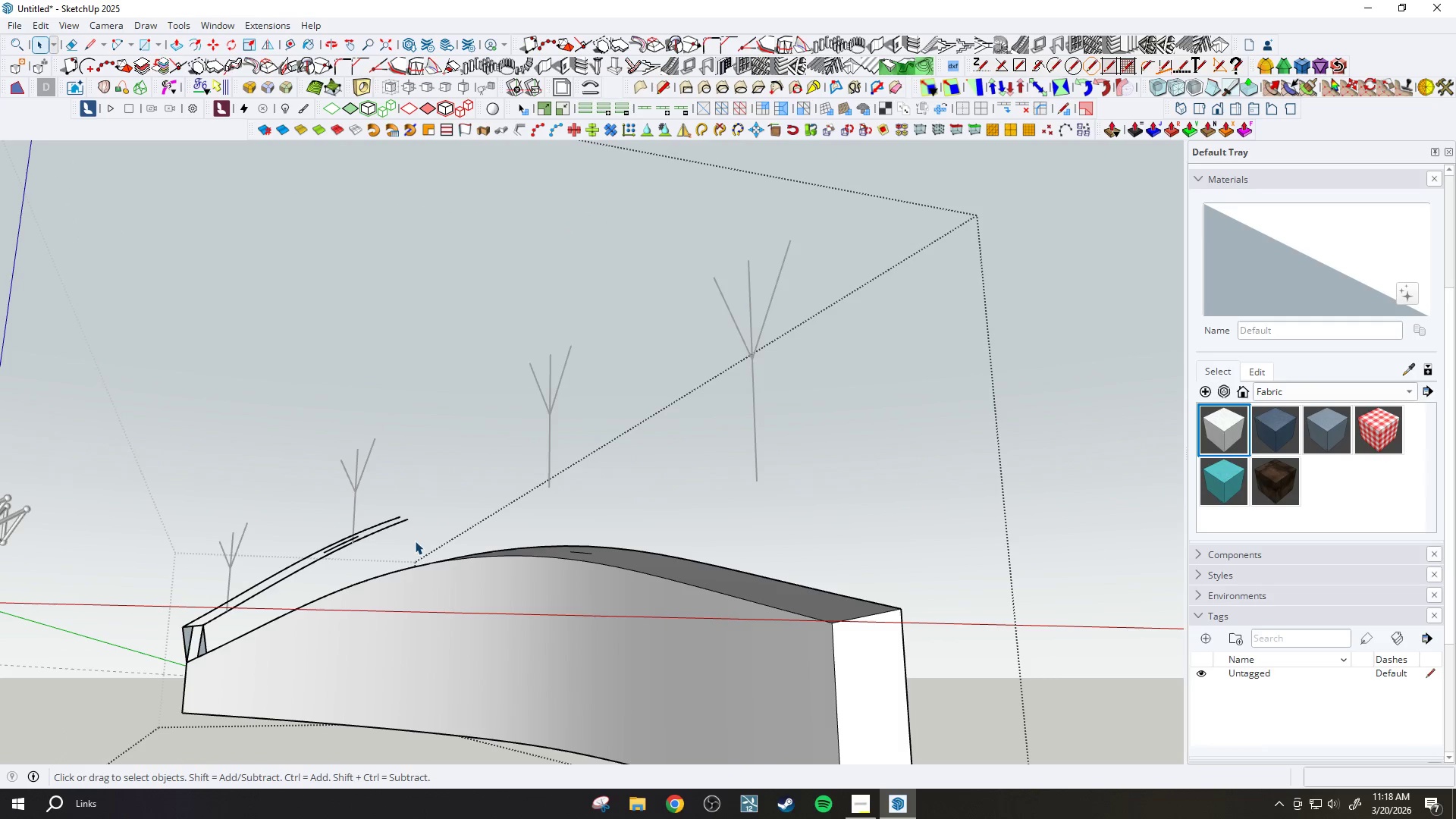 
key(Delete)
 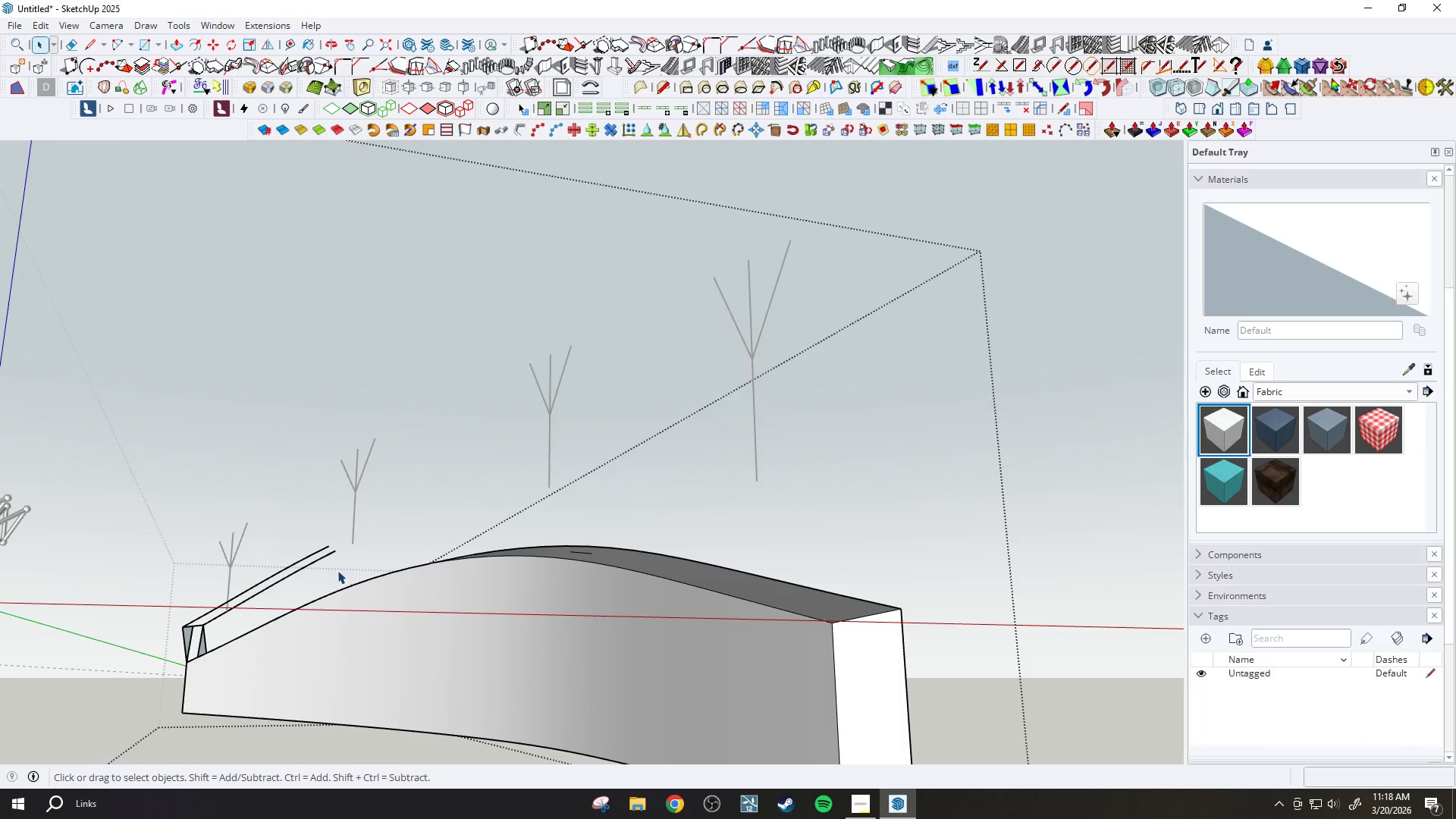 
left_click_drag(start_coordinate=[347, 566], to_coordinate=[201, 479])
 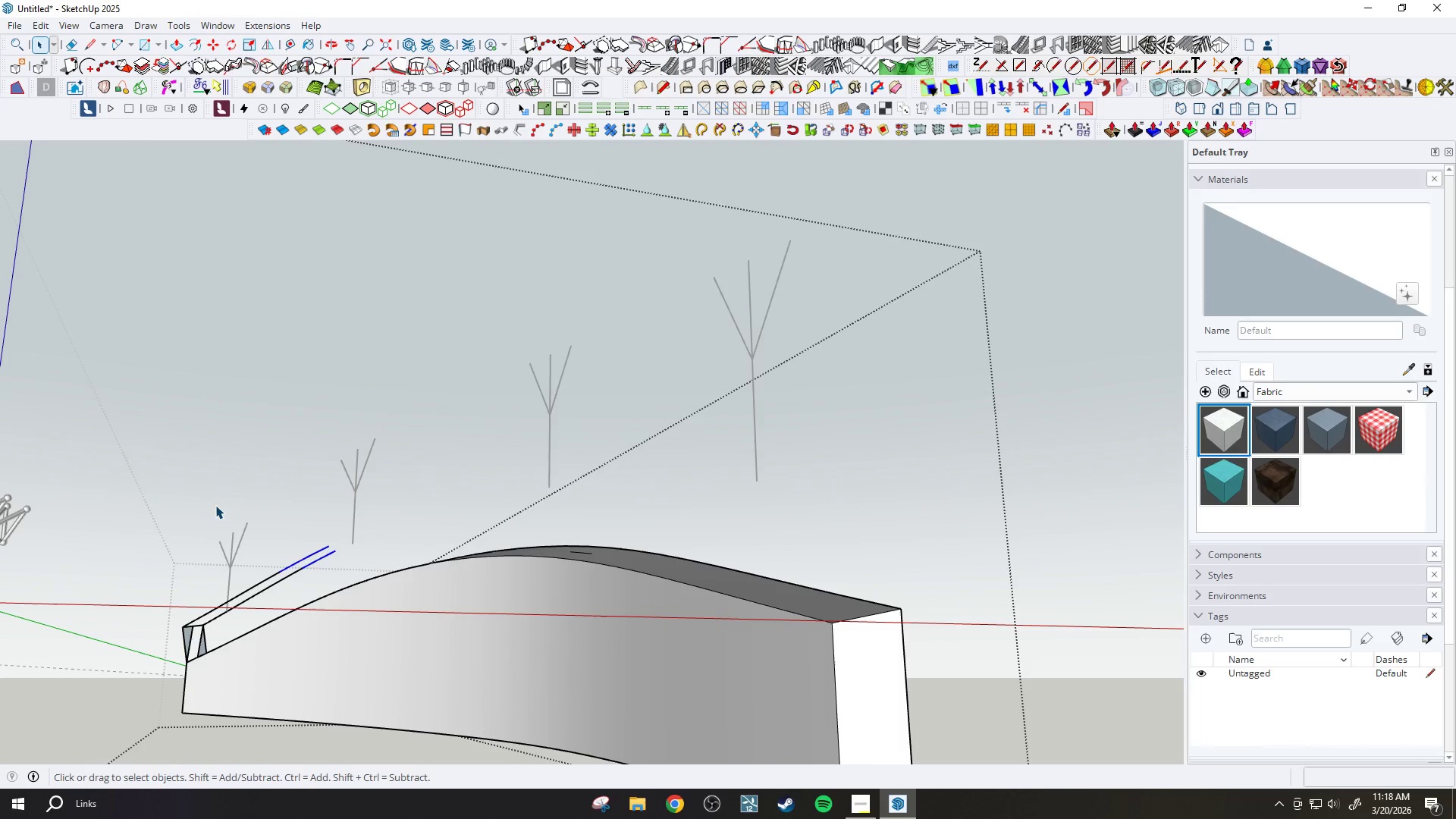 
key(Delete)
 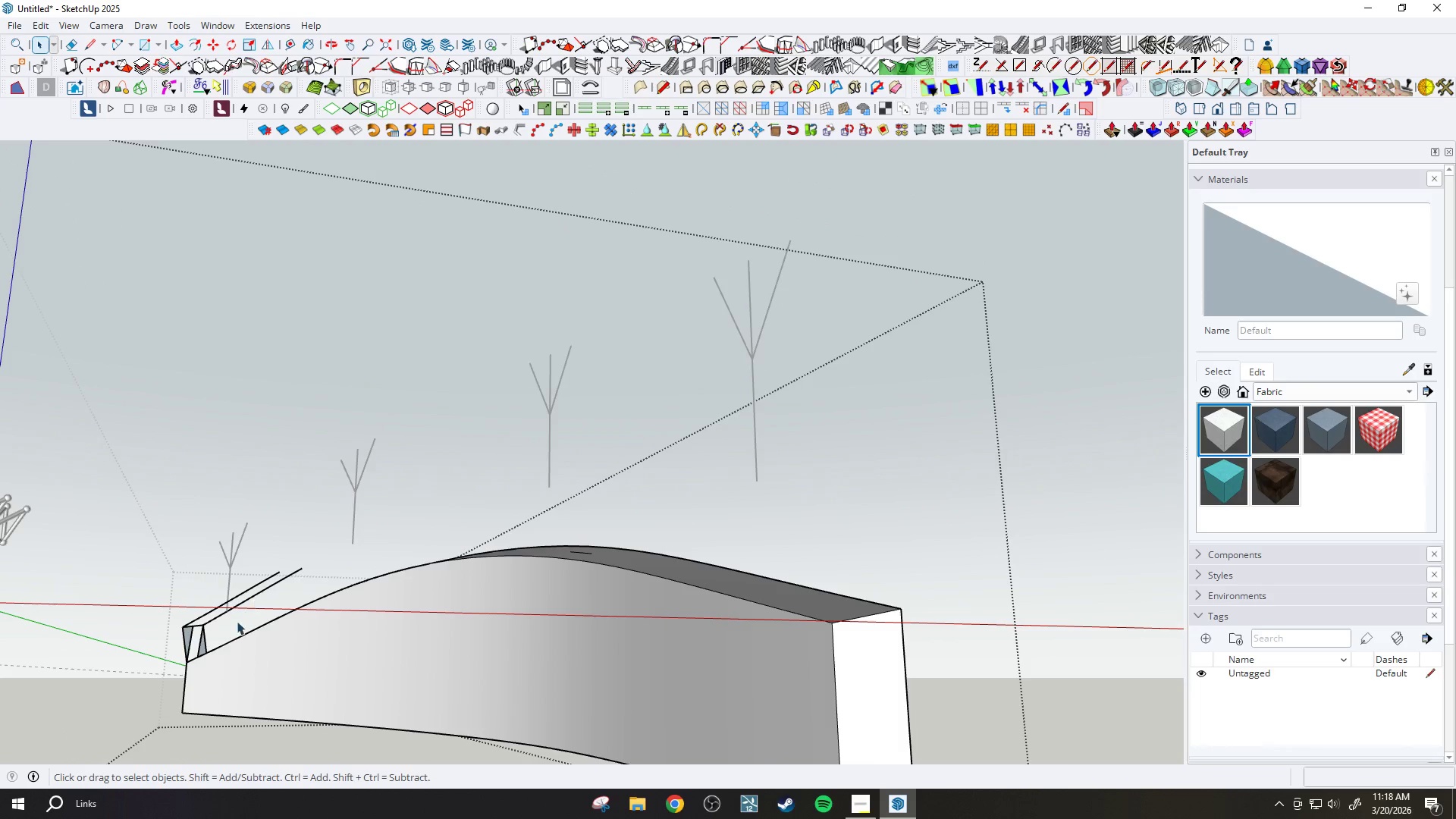 
scroll: coordinate [237, 621], scroll_direction: up, amount: 2.0
 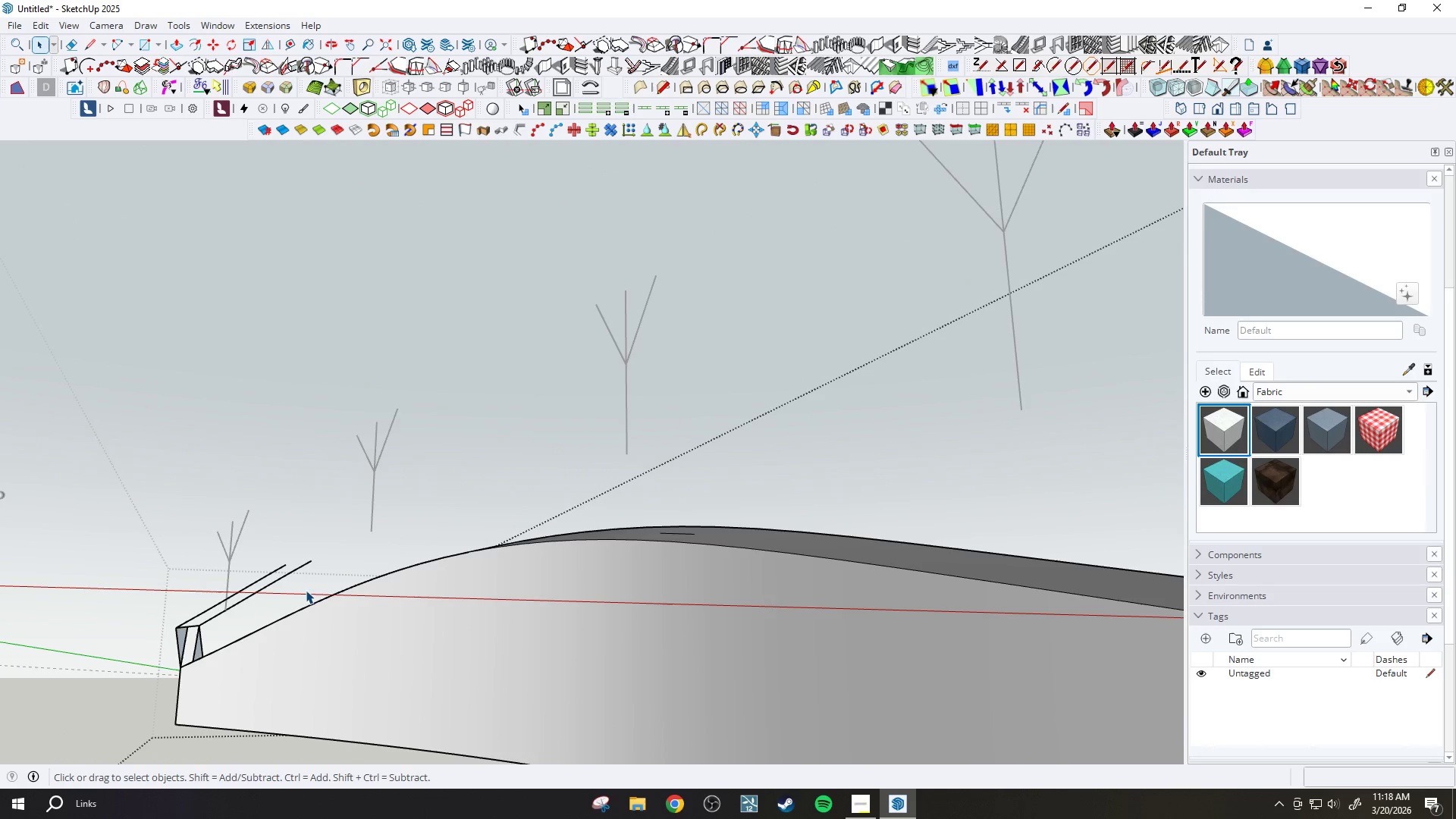 
left_click_drag(start_coordinate=[309, 588], to_coordinate=[201, 536])
 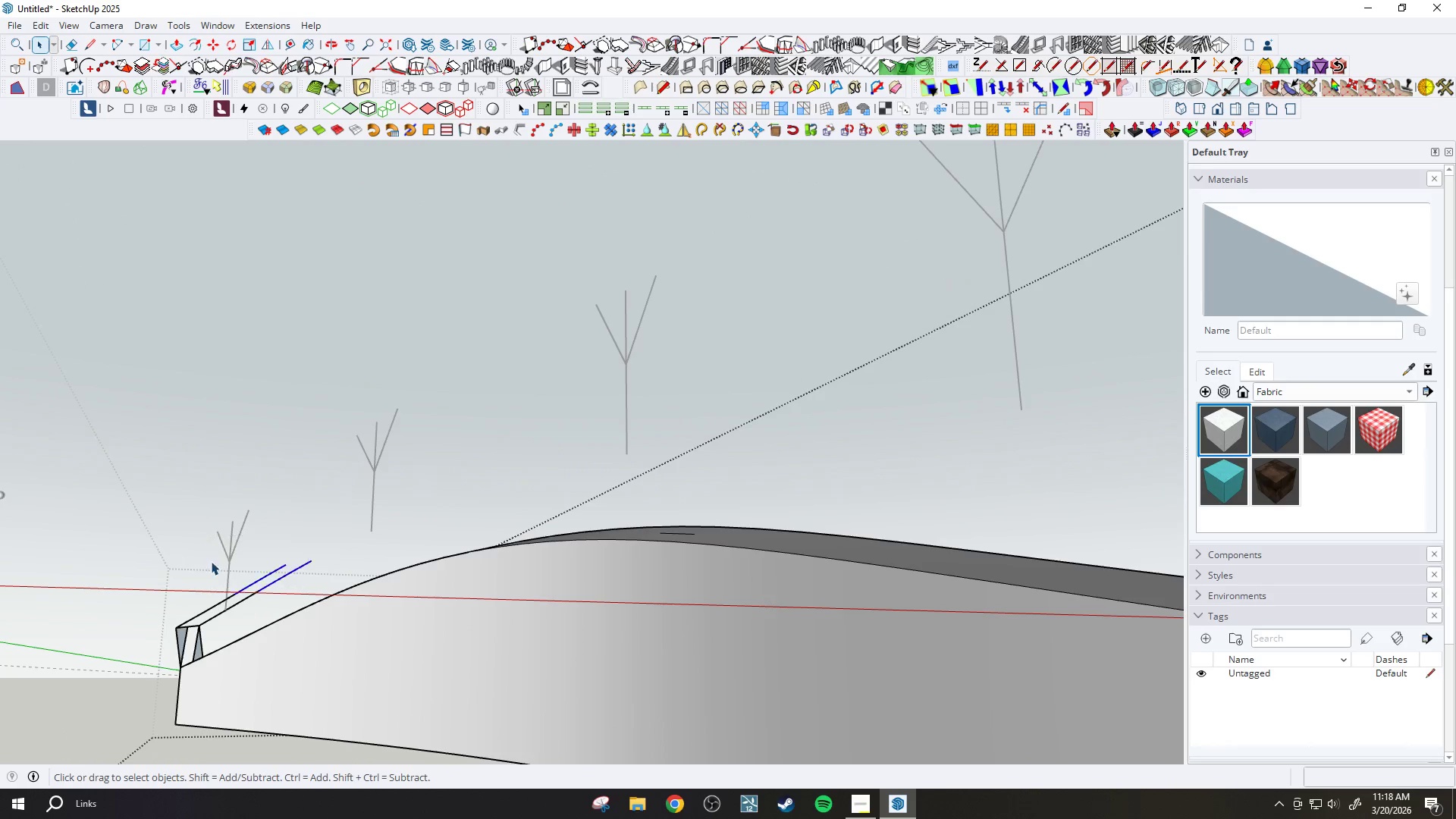 
key(Delete)
 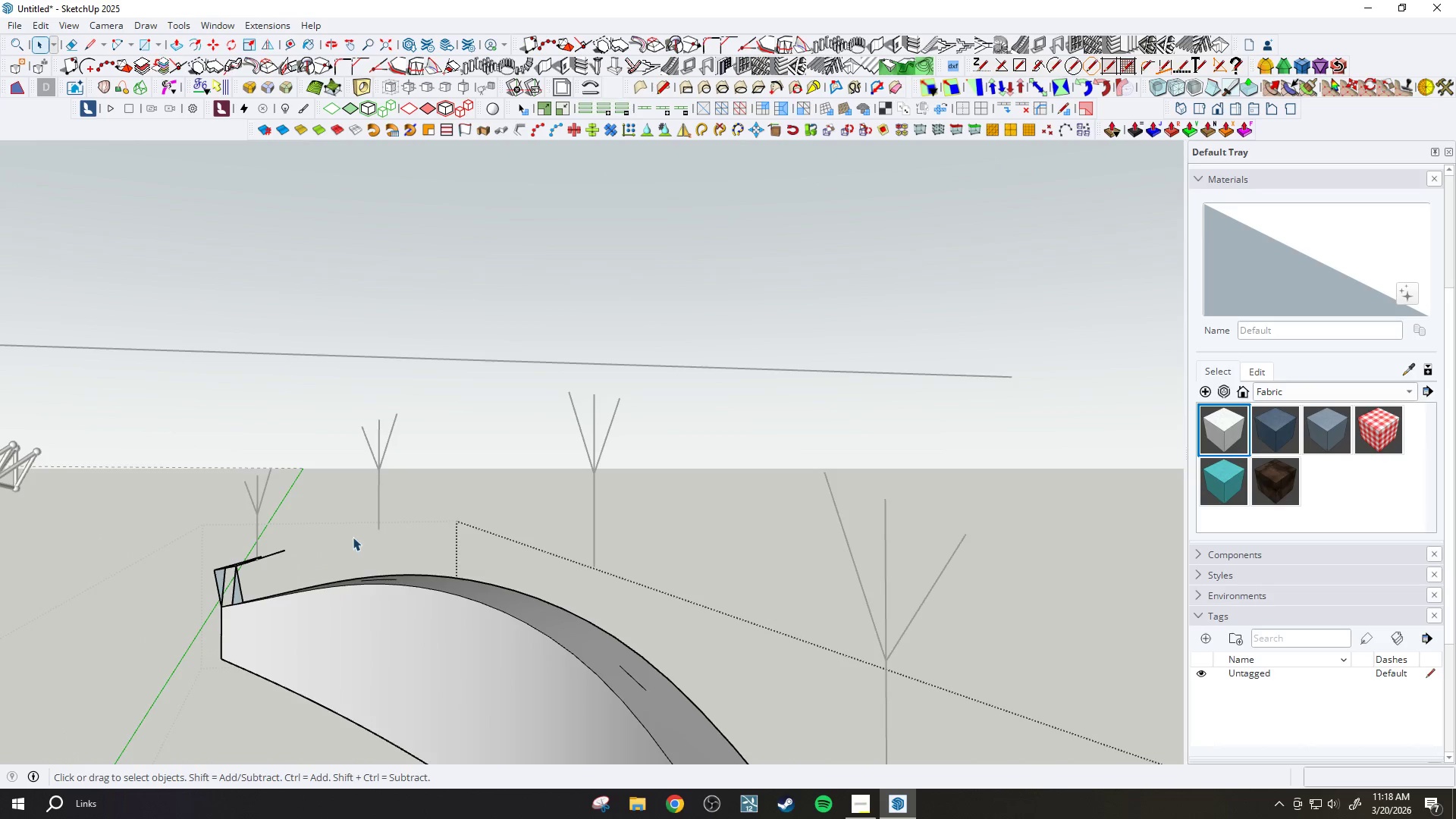 
left_click_drag(start_coordinate=[320, 573], to_coordinate=[116, 491])
 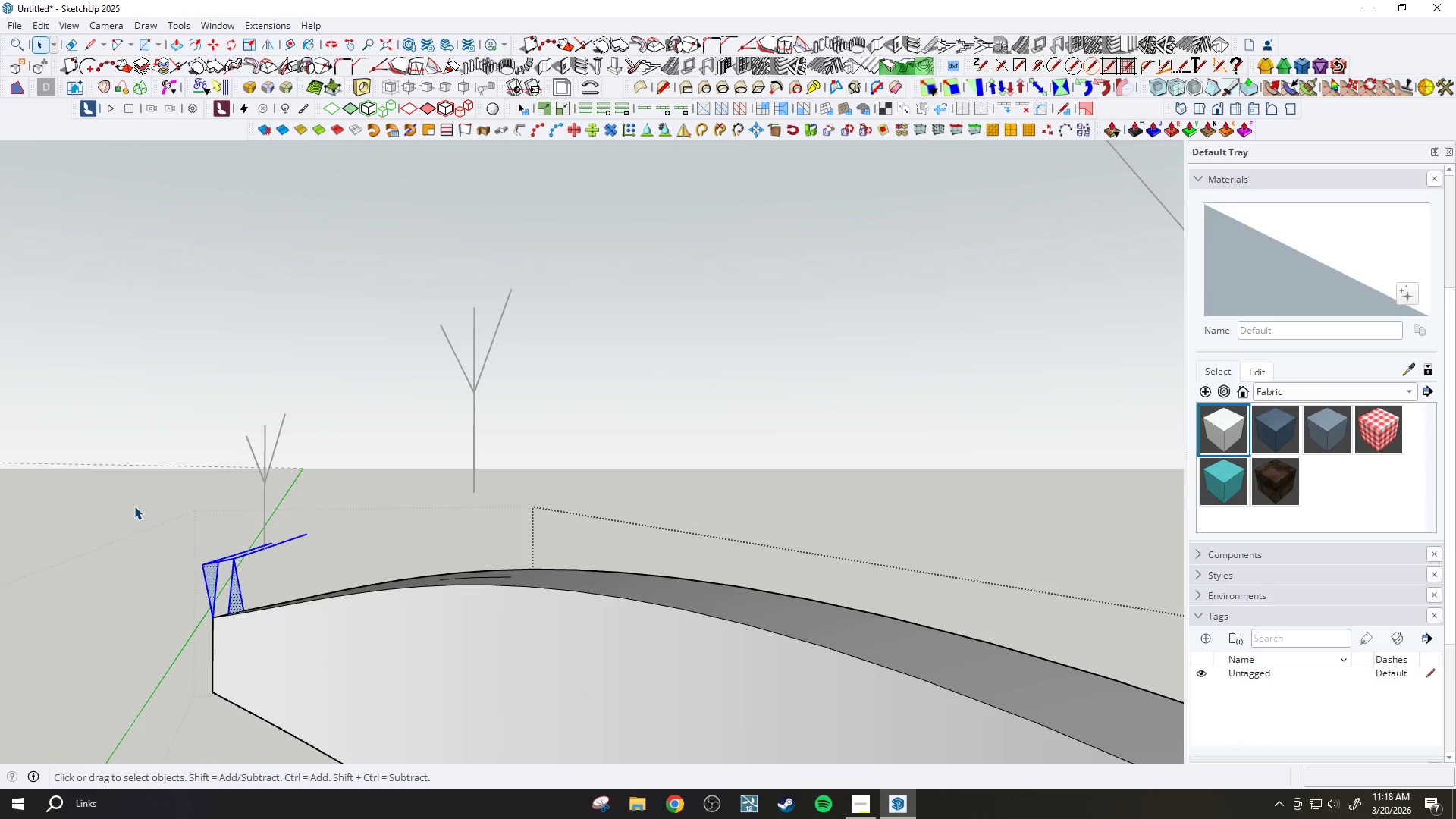 
scroll: coordinate [320, 573], scroll_direction: up, amount: 4.0
 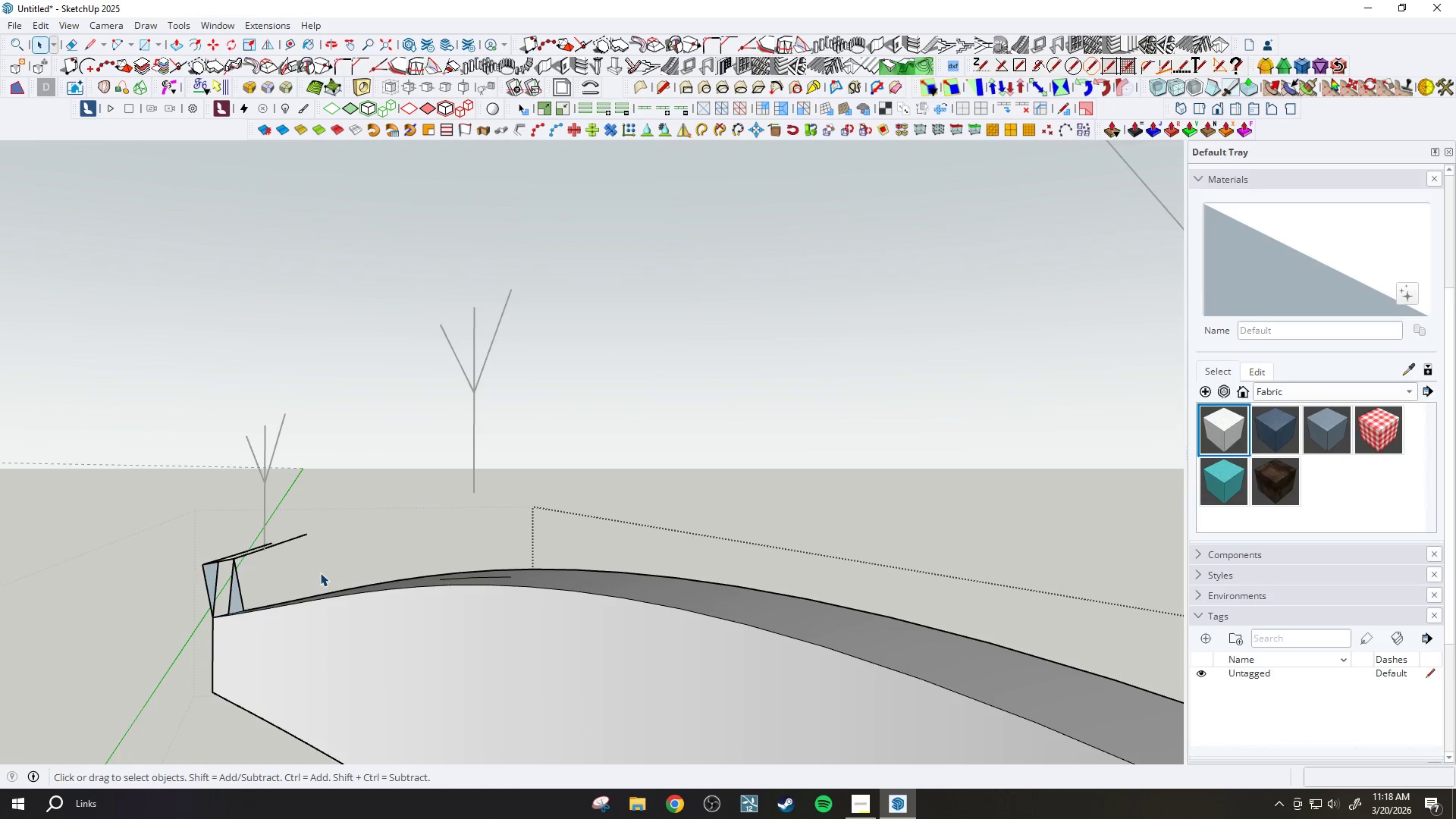 
key(Delete)
 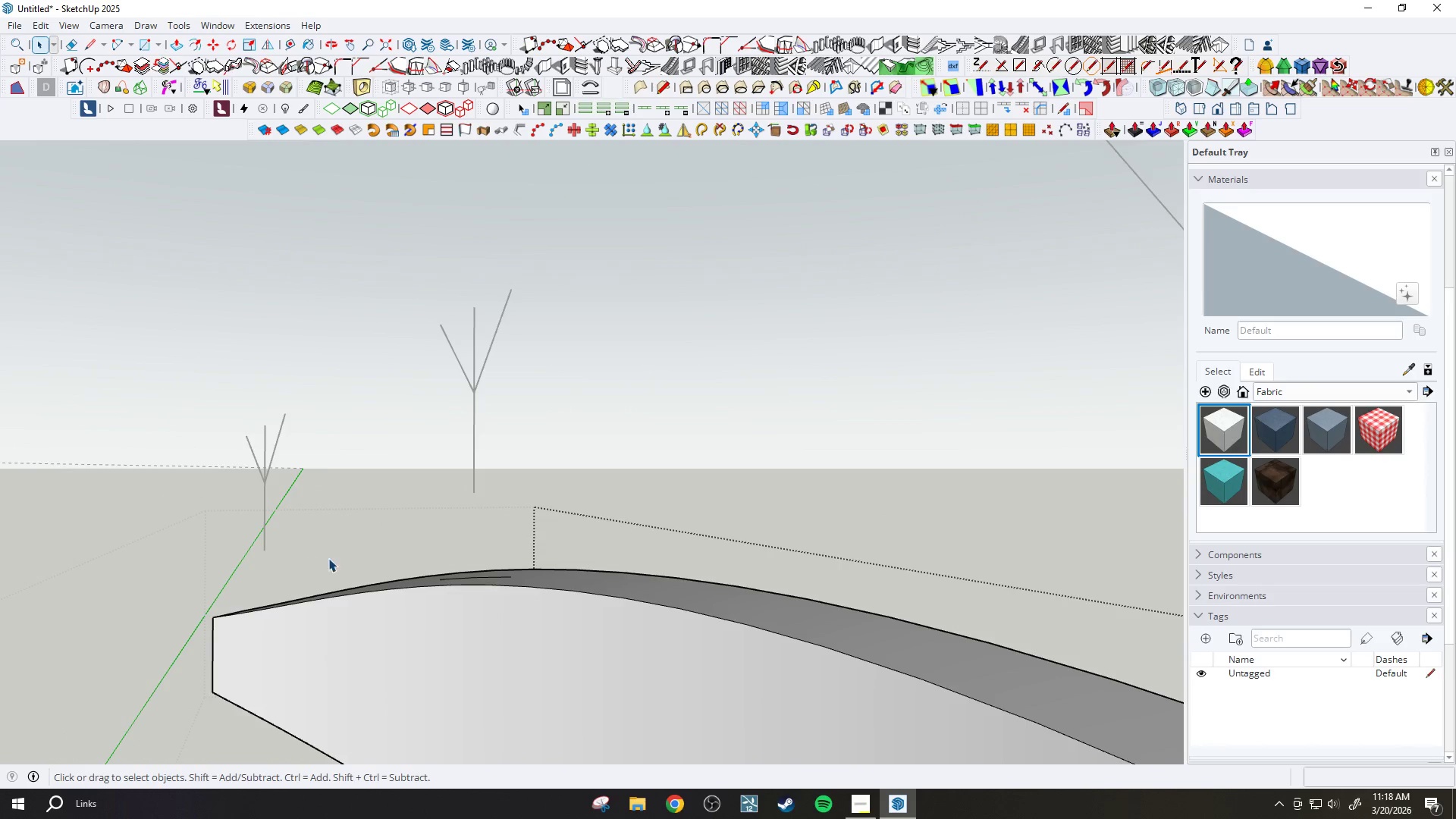 
scroll: coordinate [482, 469], scroll_direction: down, amount: 11.0
 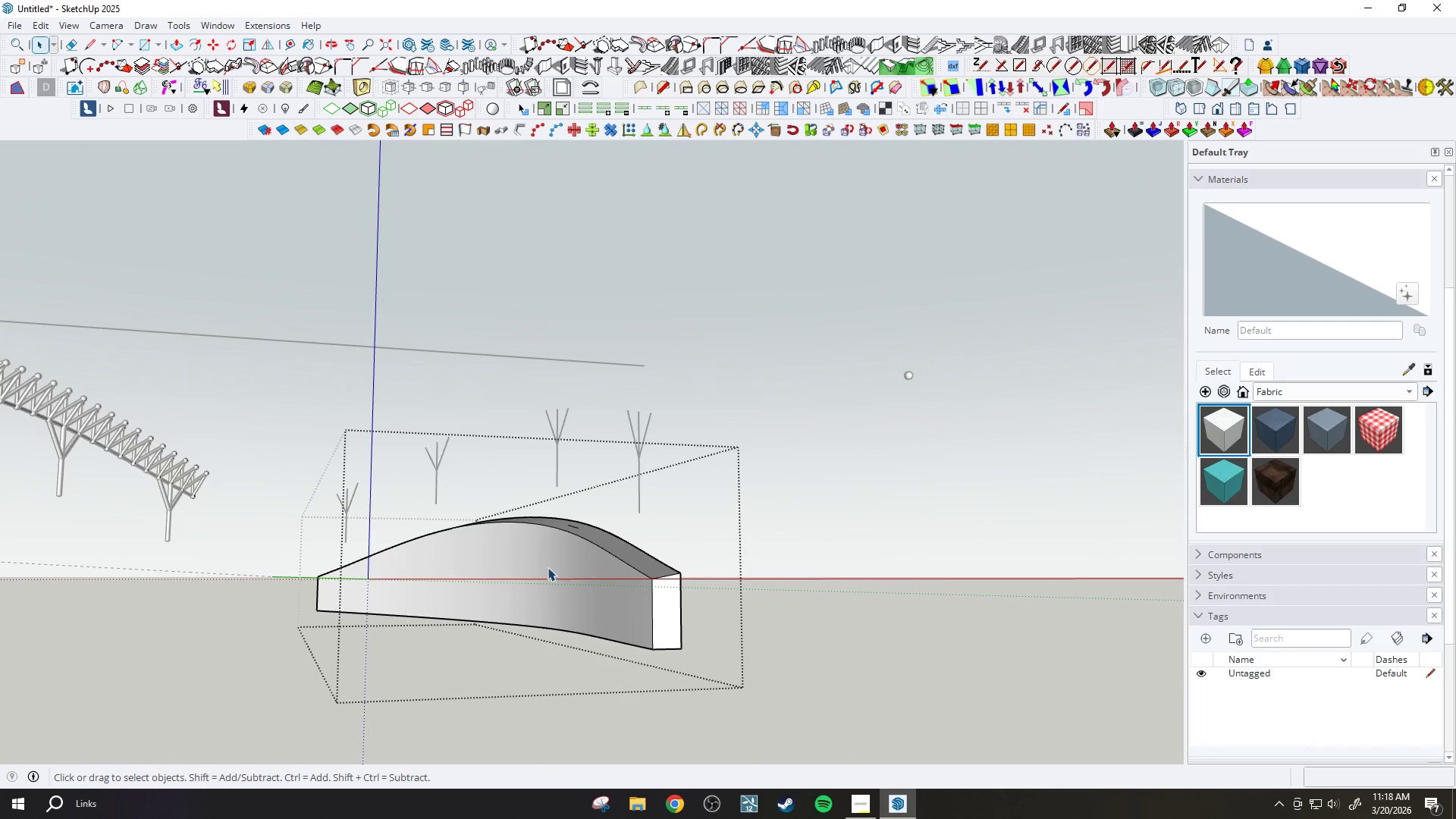 
key(Escape)
 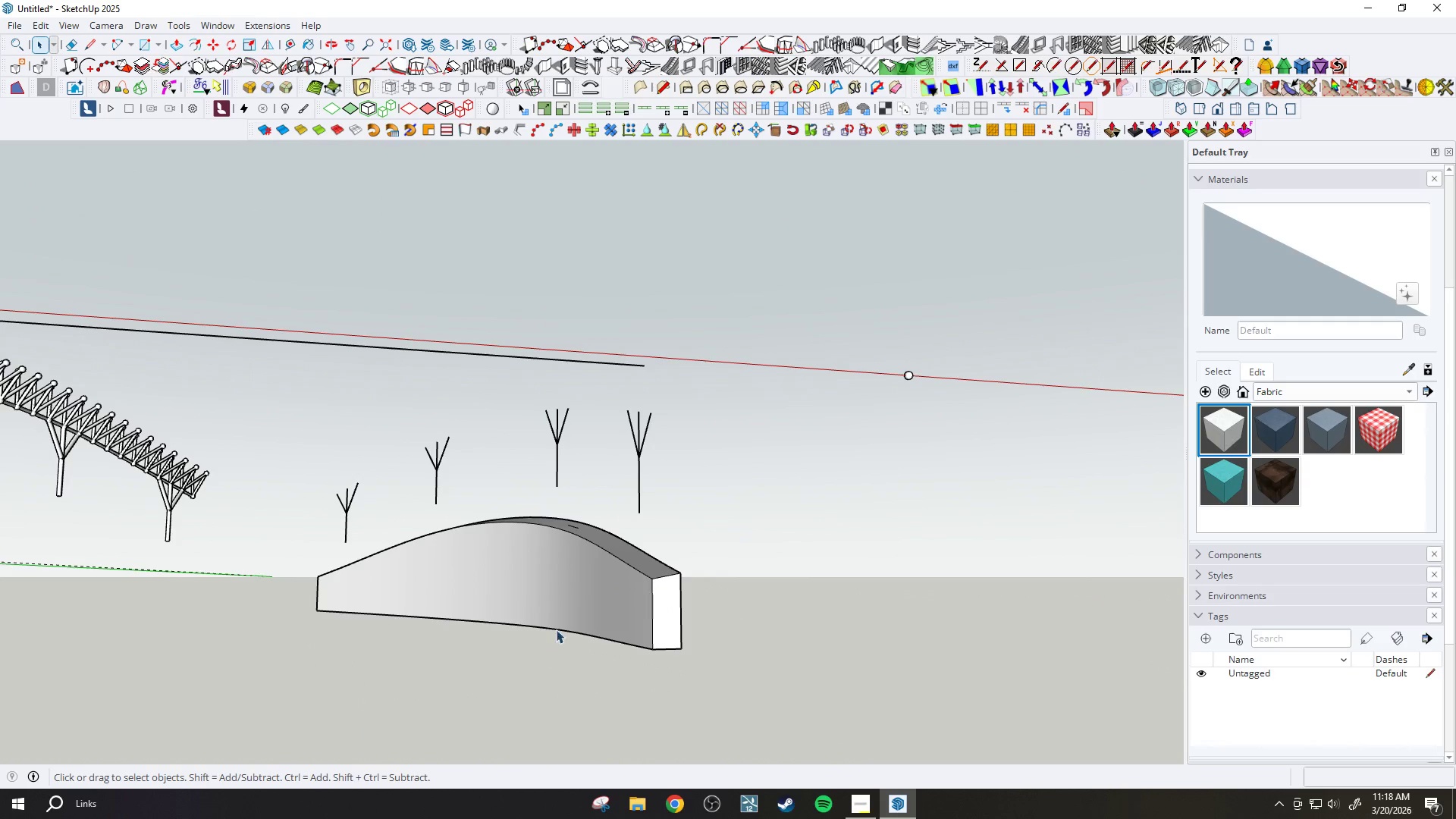 
left_click([571, 602])
 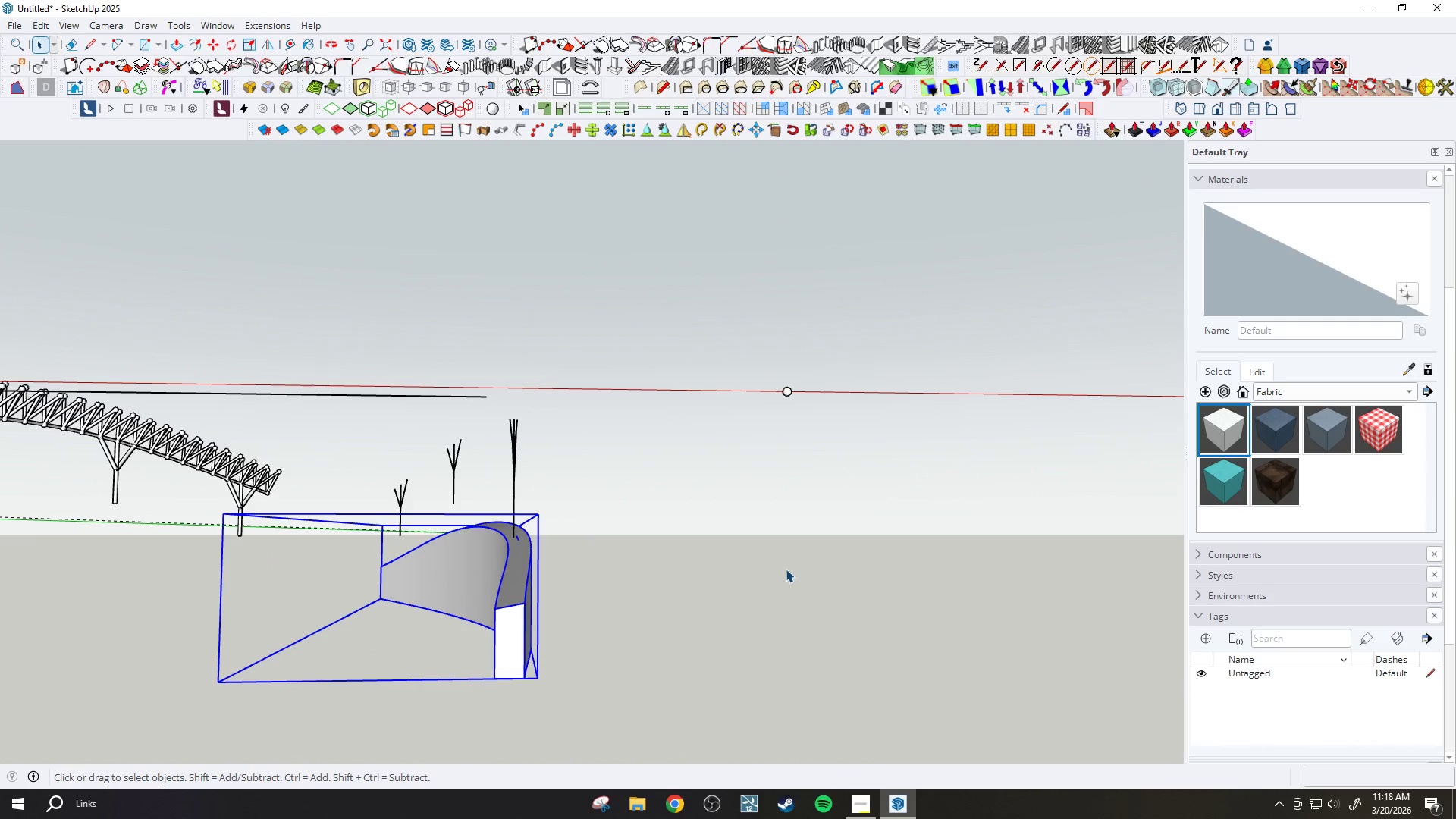 
wait(6.64)
 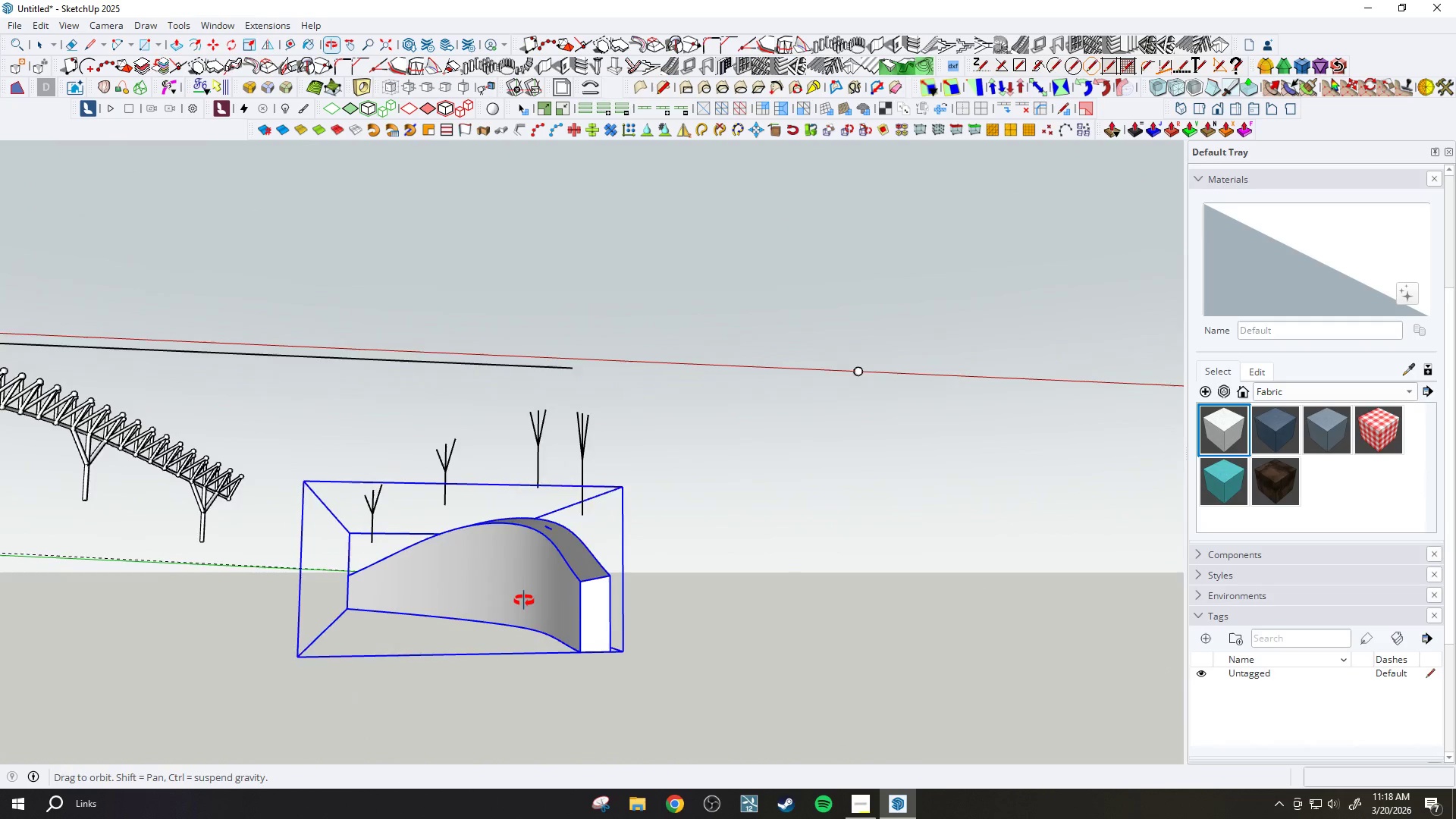 
scroll: coordinate [447, 588], scroll_direction: down, amount: 2.0
 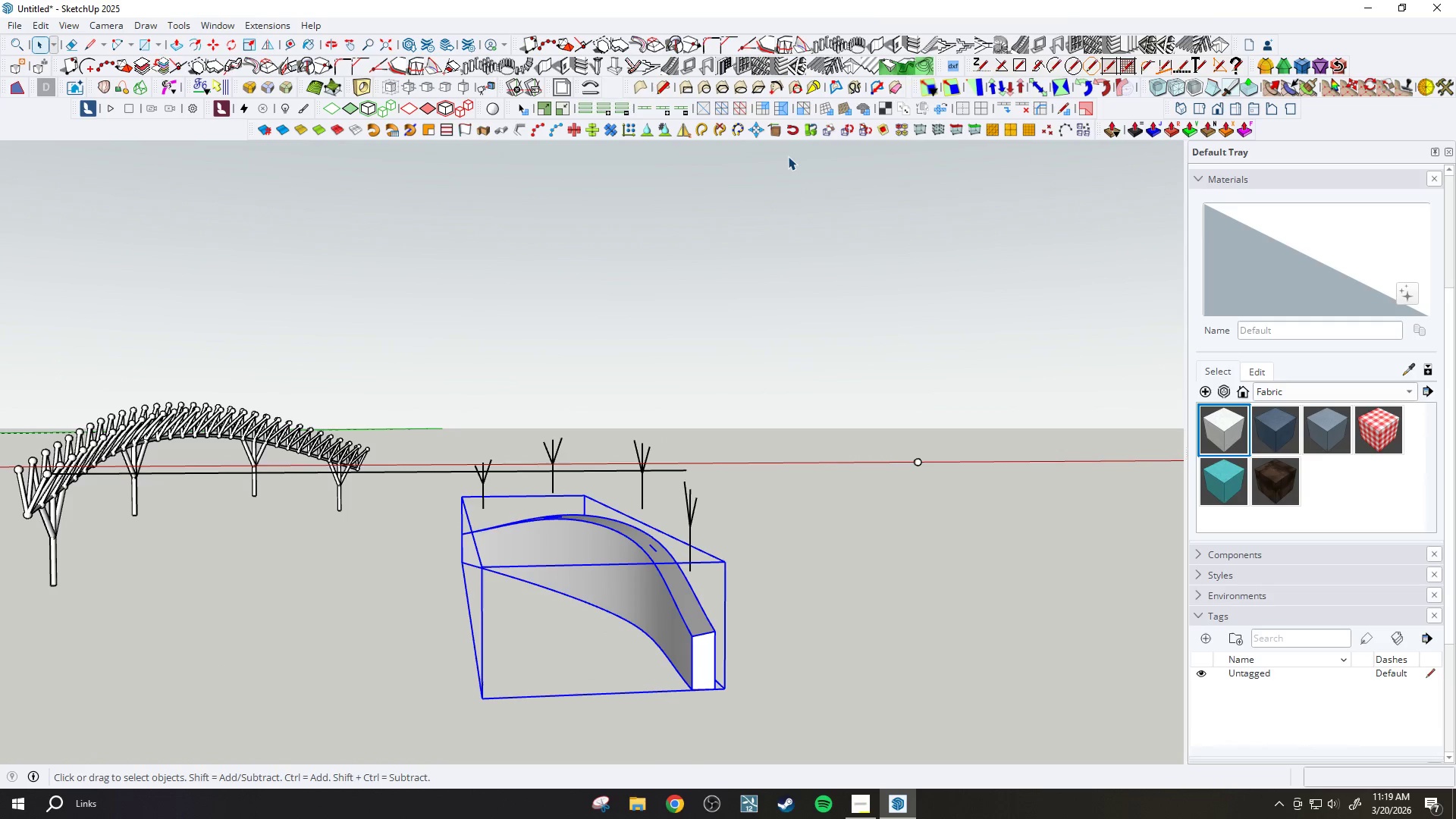 
wait(5.19)
 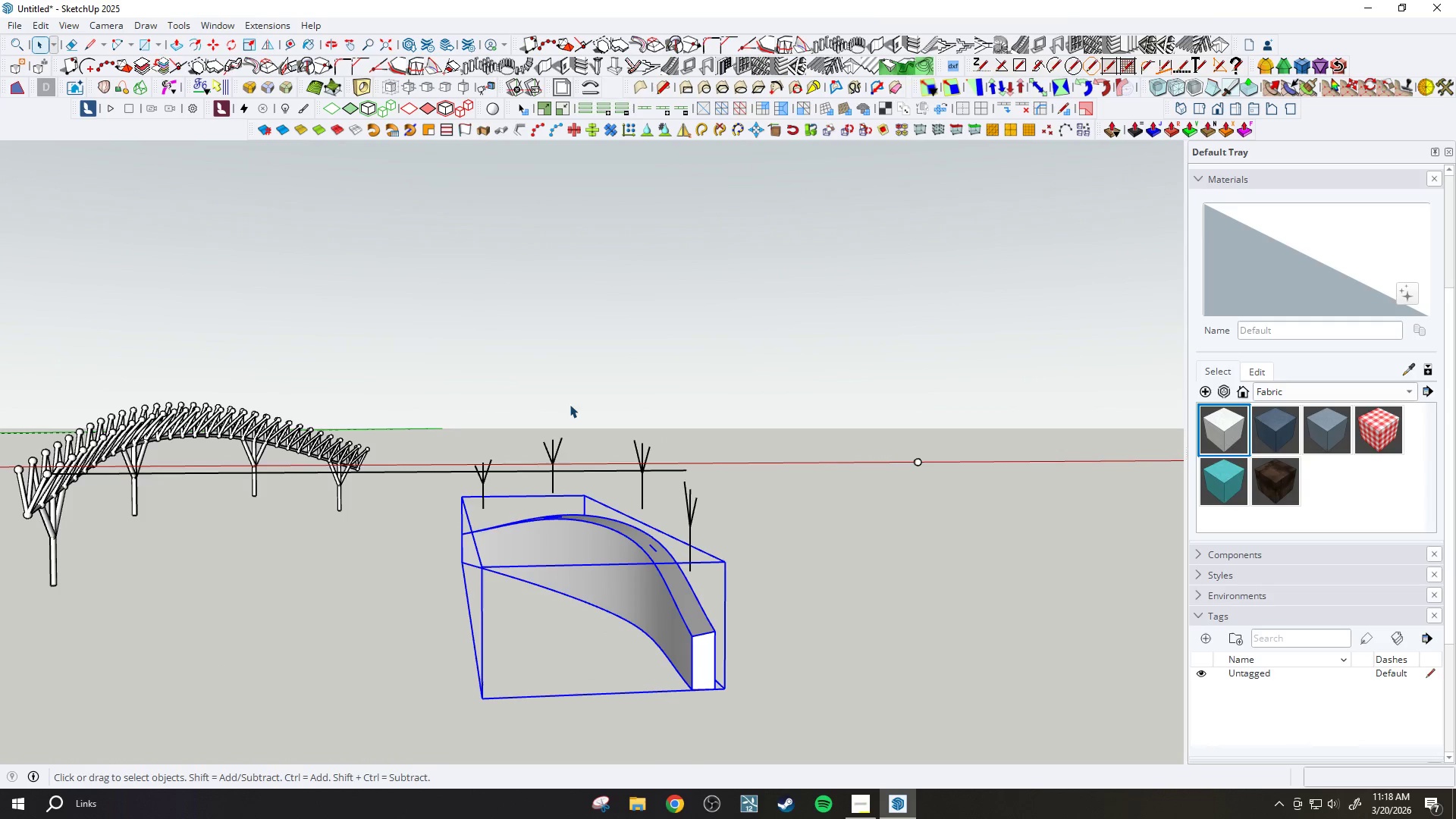 
left_click([684, 133])
 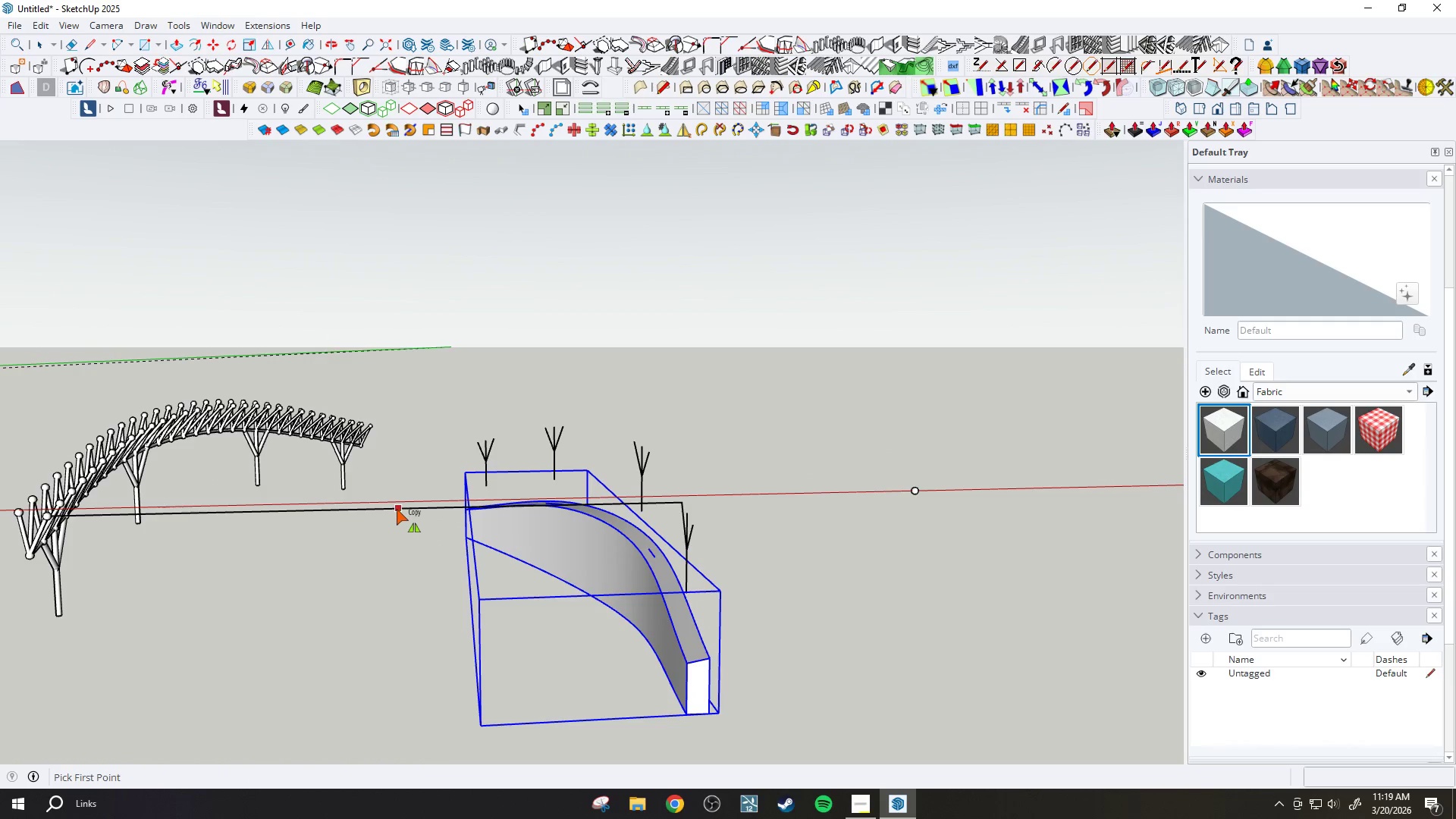 
left_click([376, 508])
 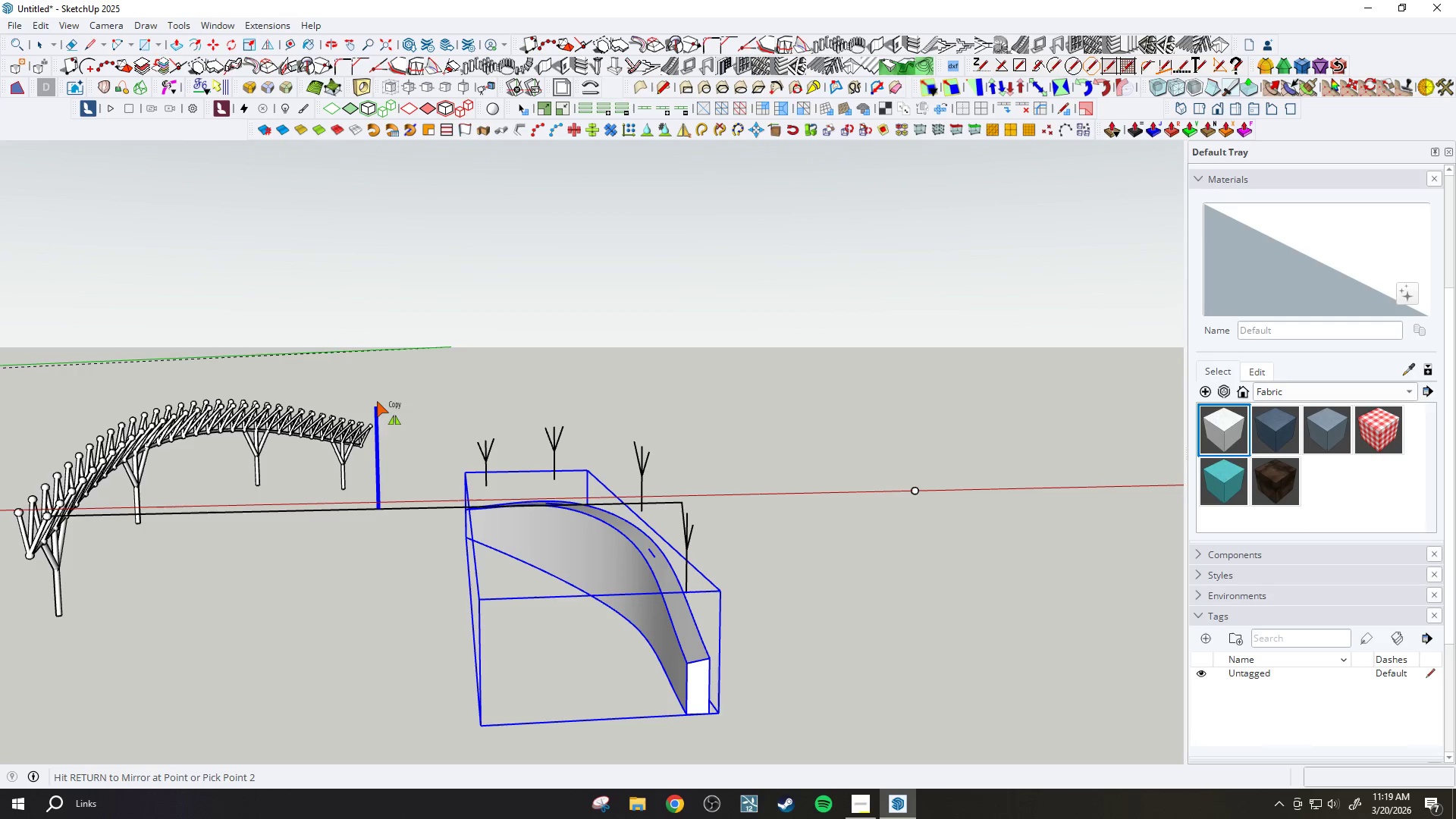 
left_click([371, 368])
 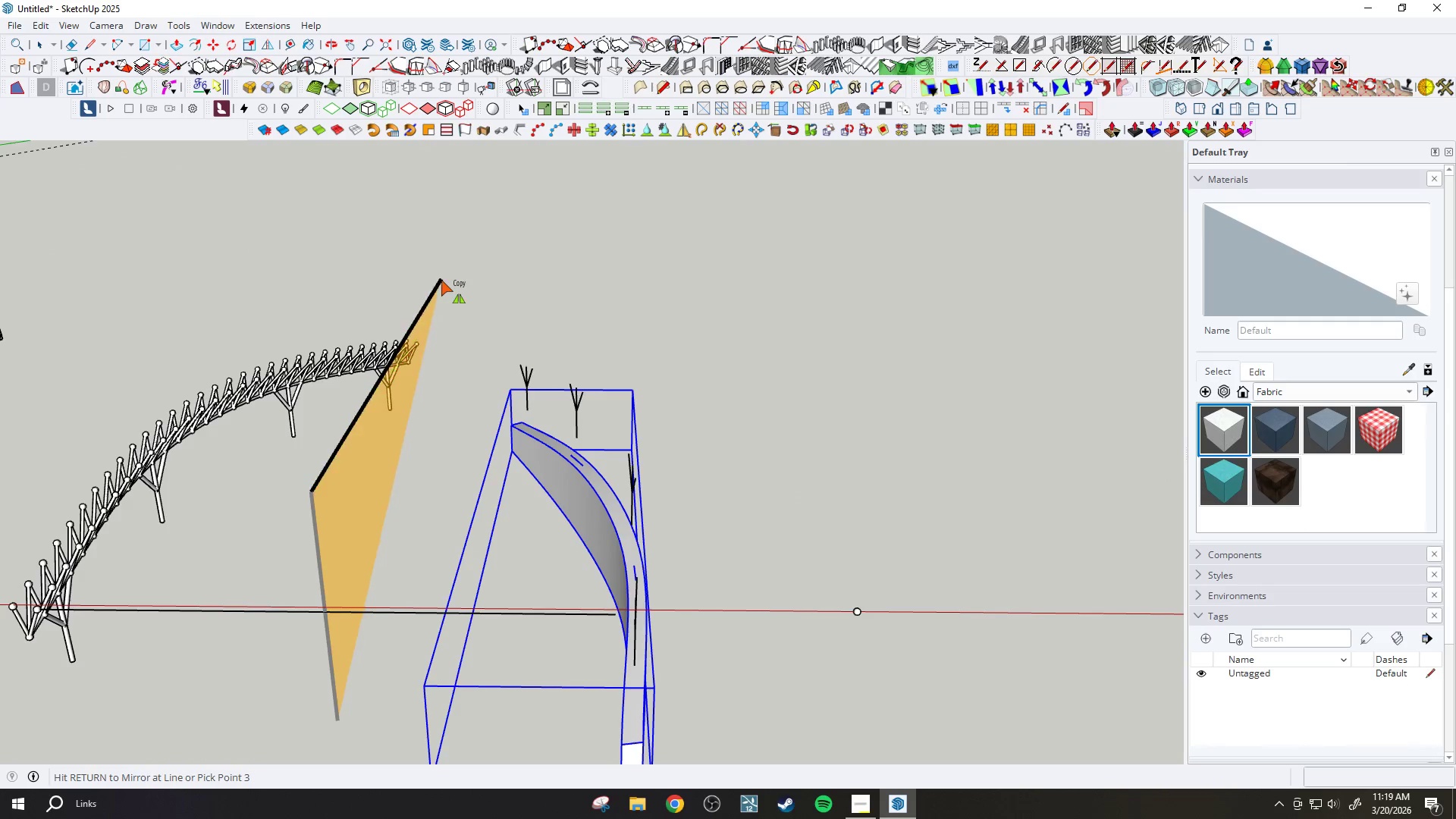 
left_click([469, 256])
 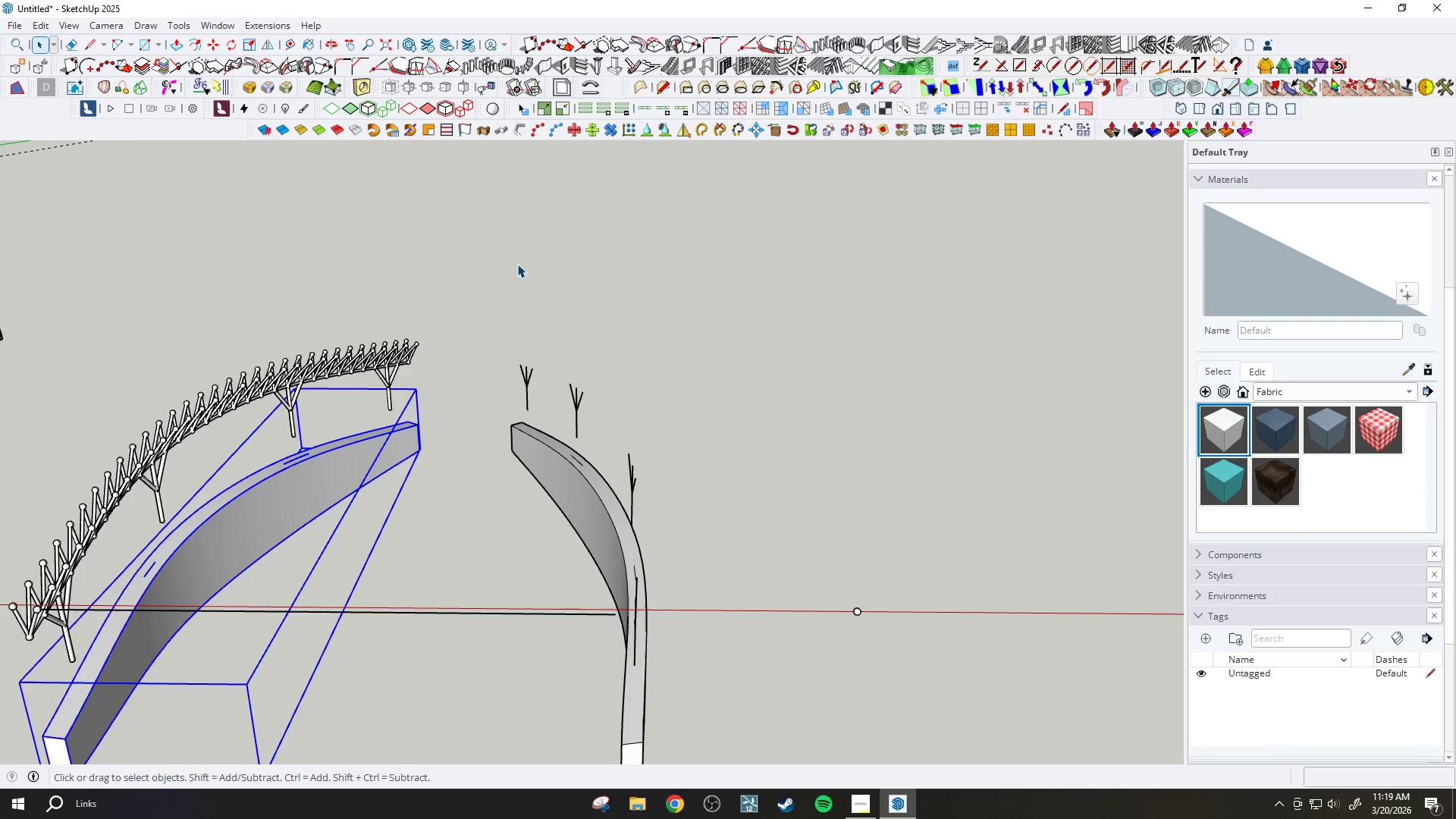 
scroll: coordinate [468, 439], scroll_direction: down, amount: 4.0
 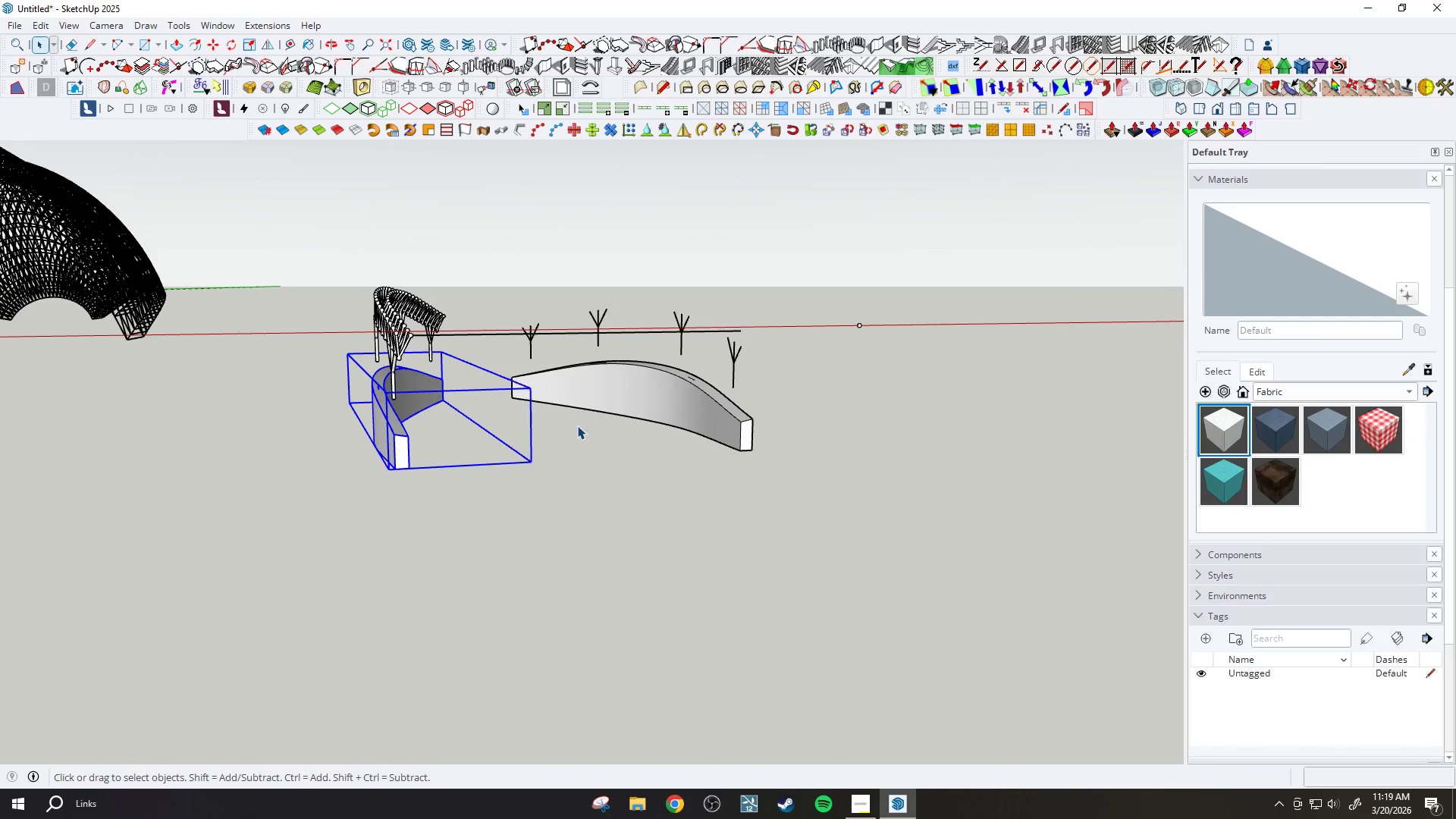 
wait(5.2)
 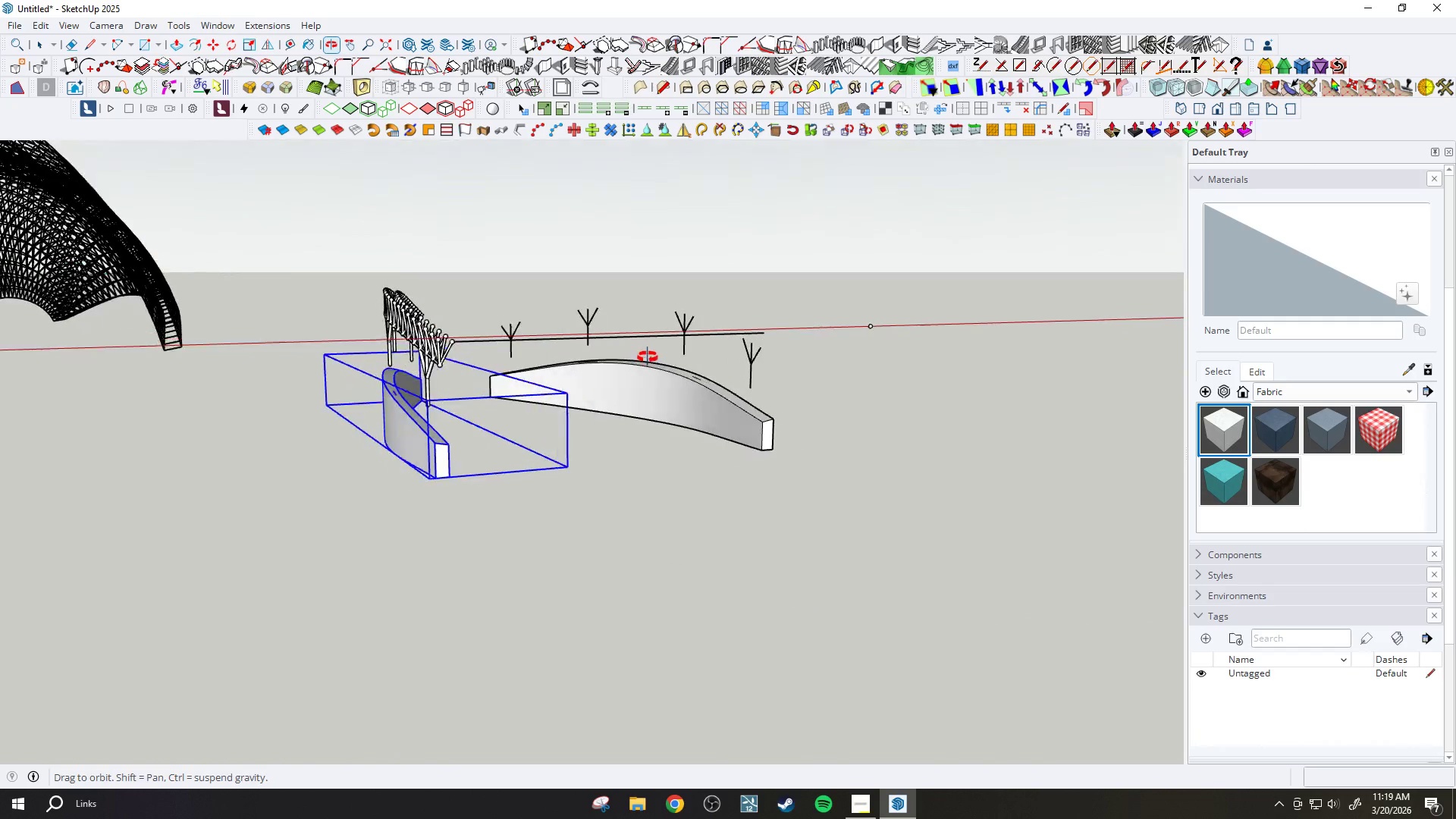 
key(Space)
 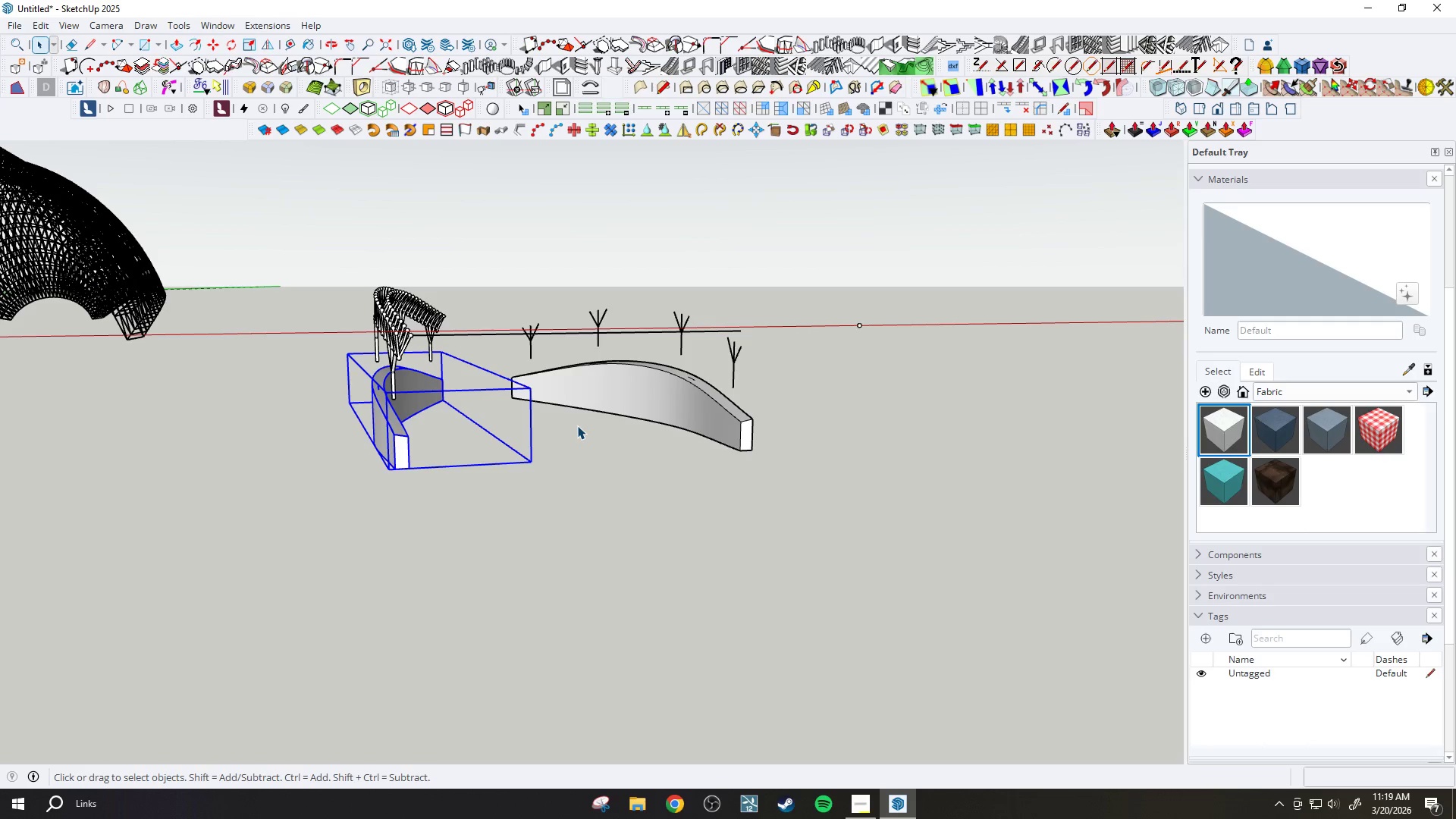 
key(Escape)
 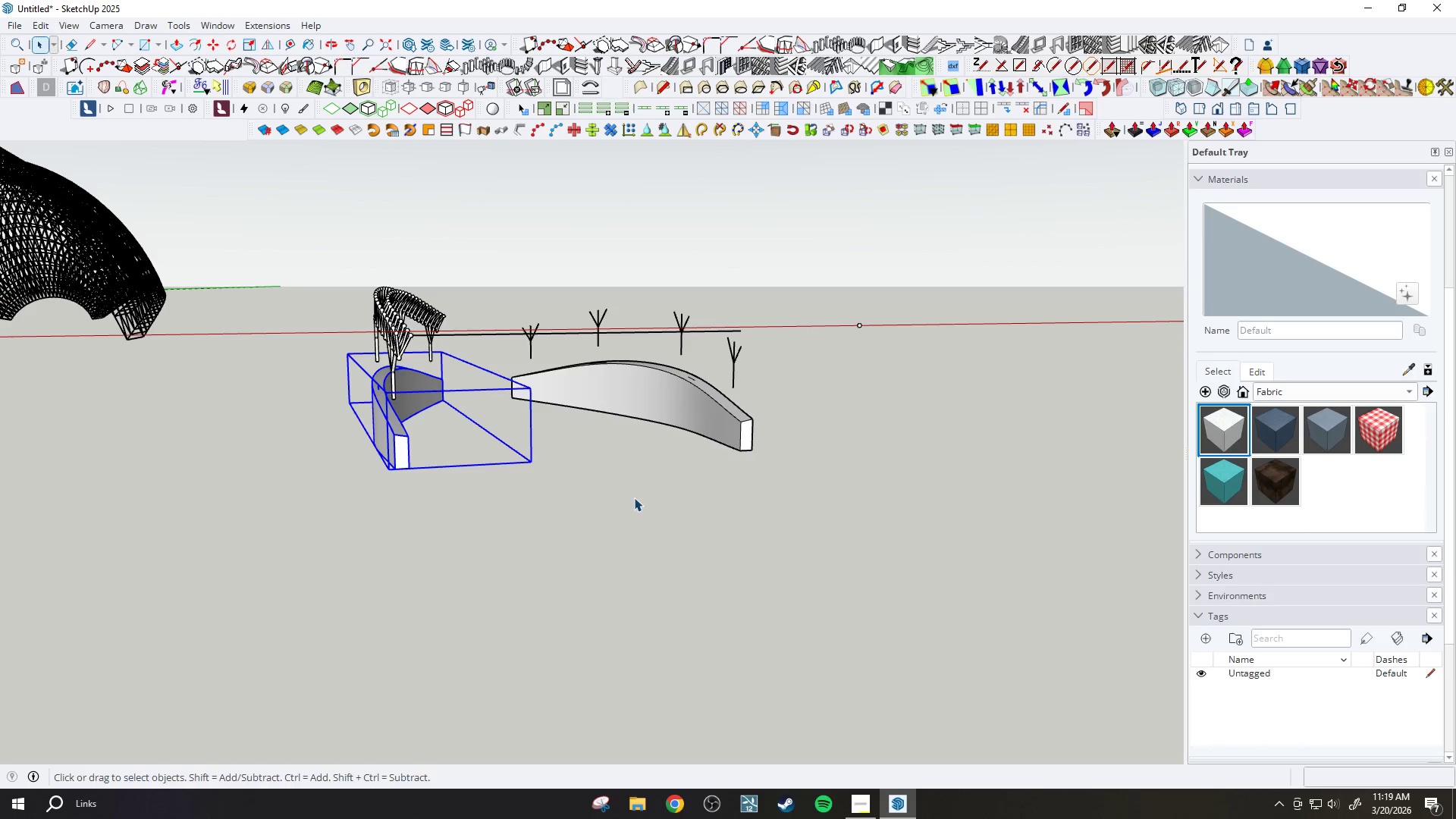 
key(Escape)
 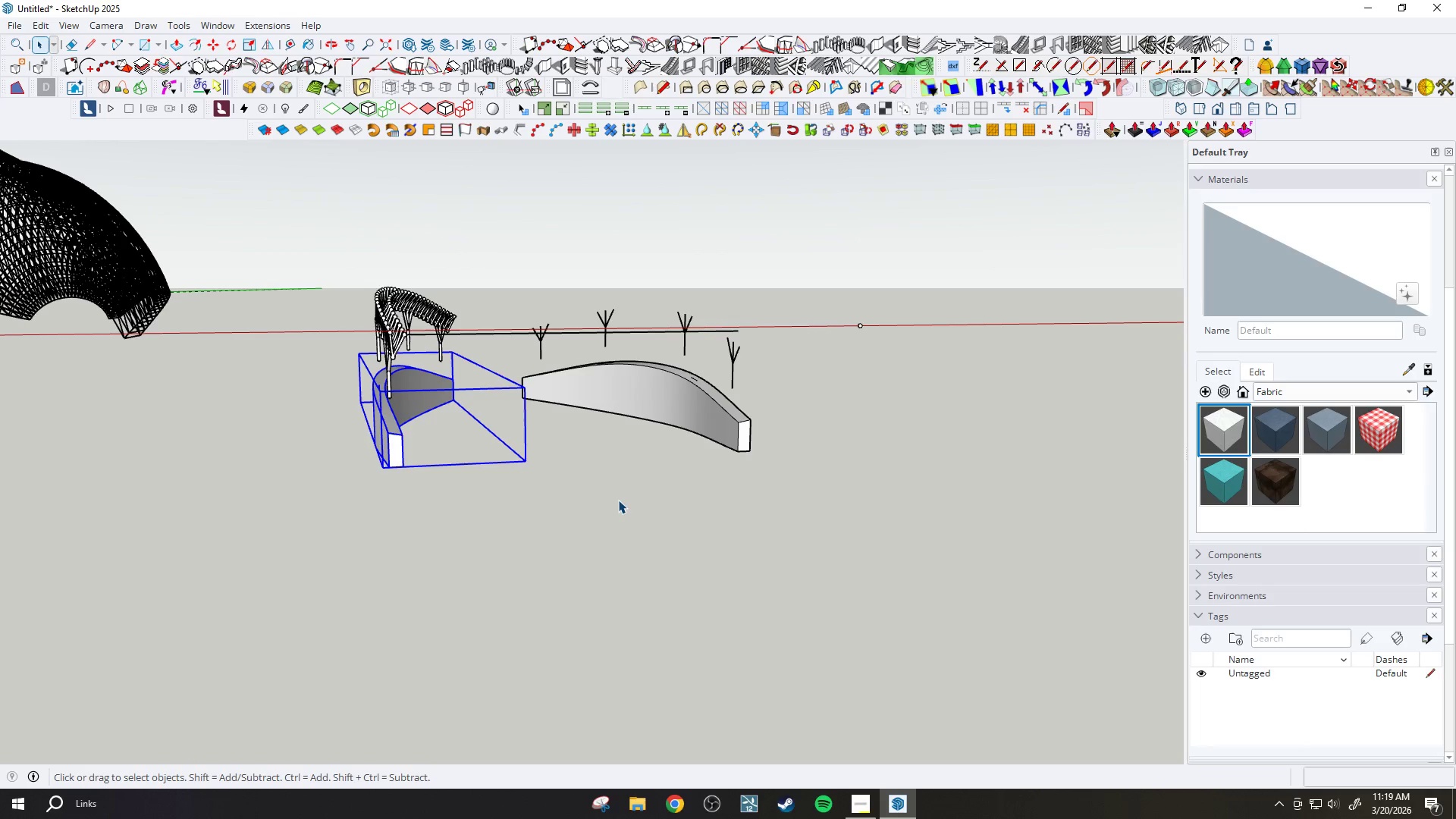 
left_click([619, 497])
 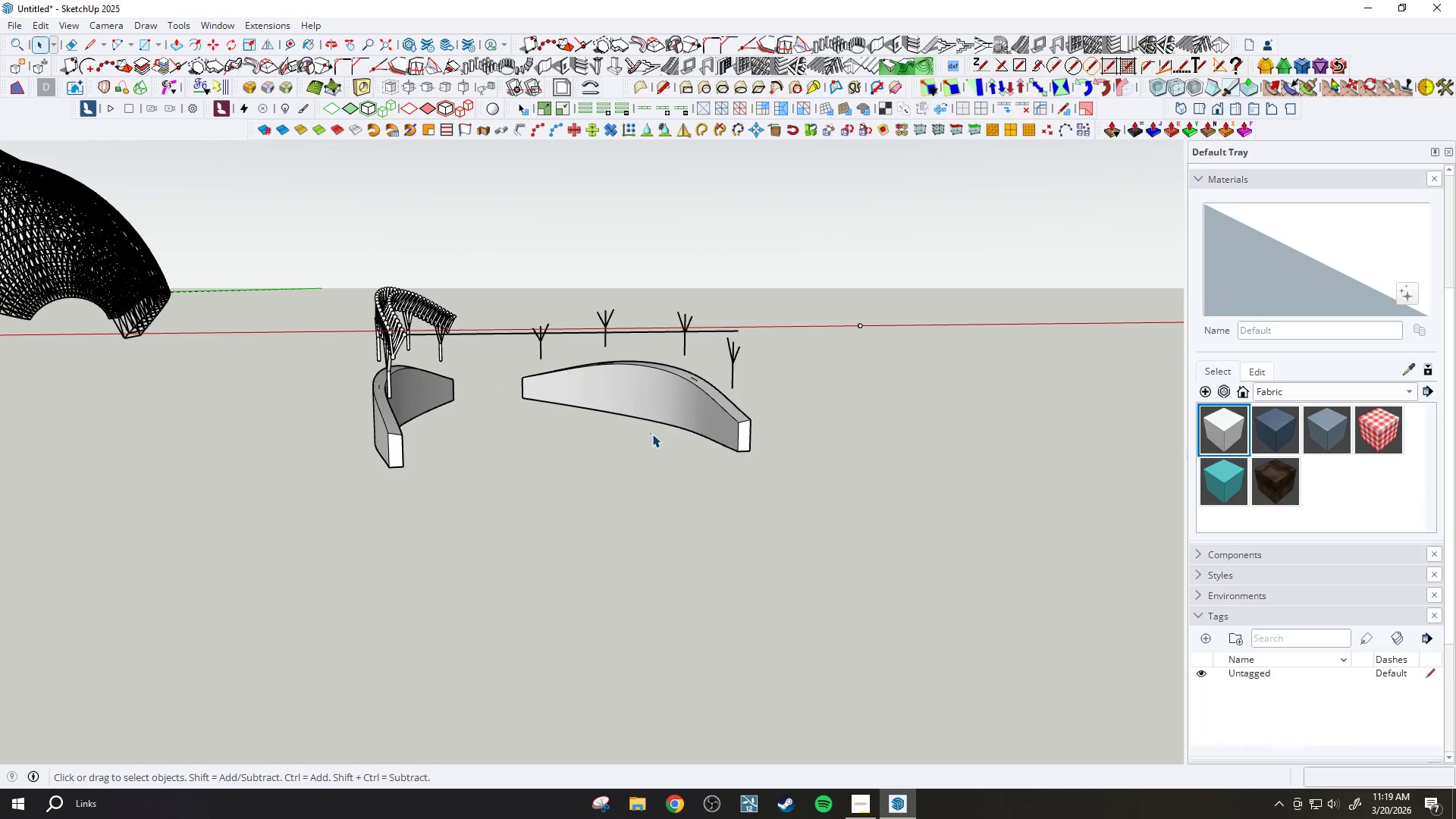 
triple_click([669, 414])
 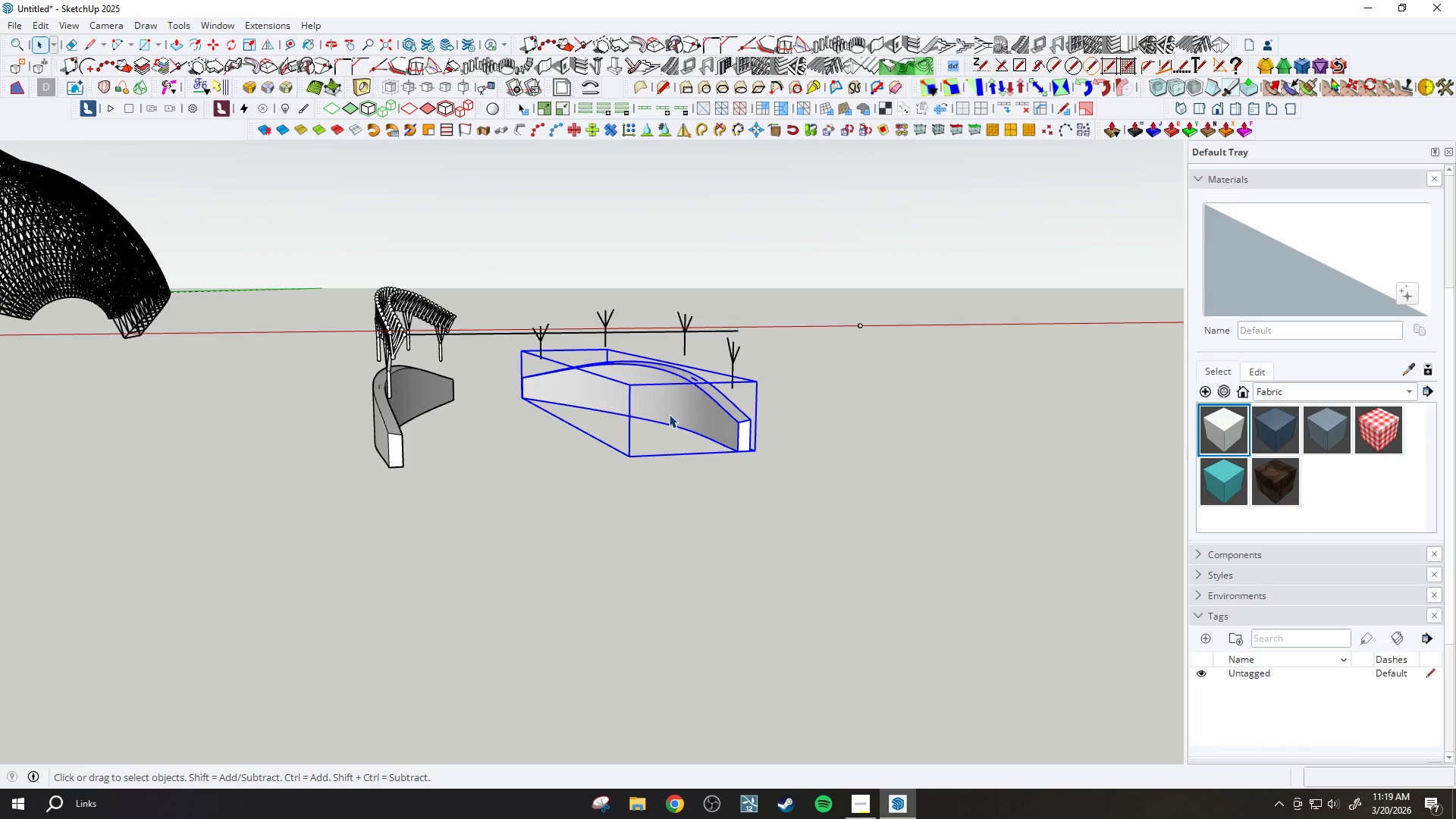 
key(Delete)
 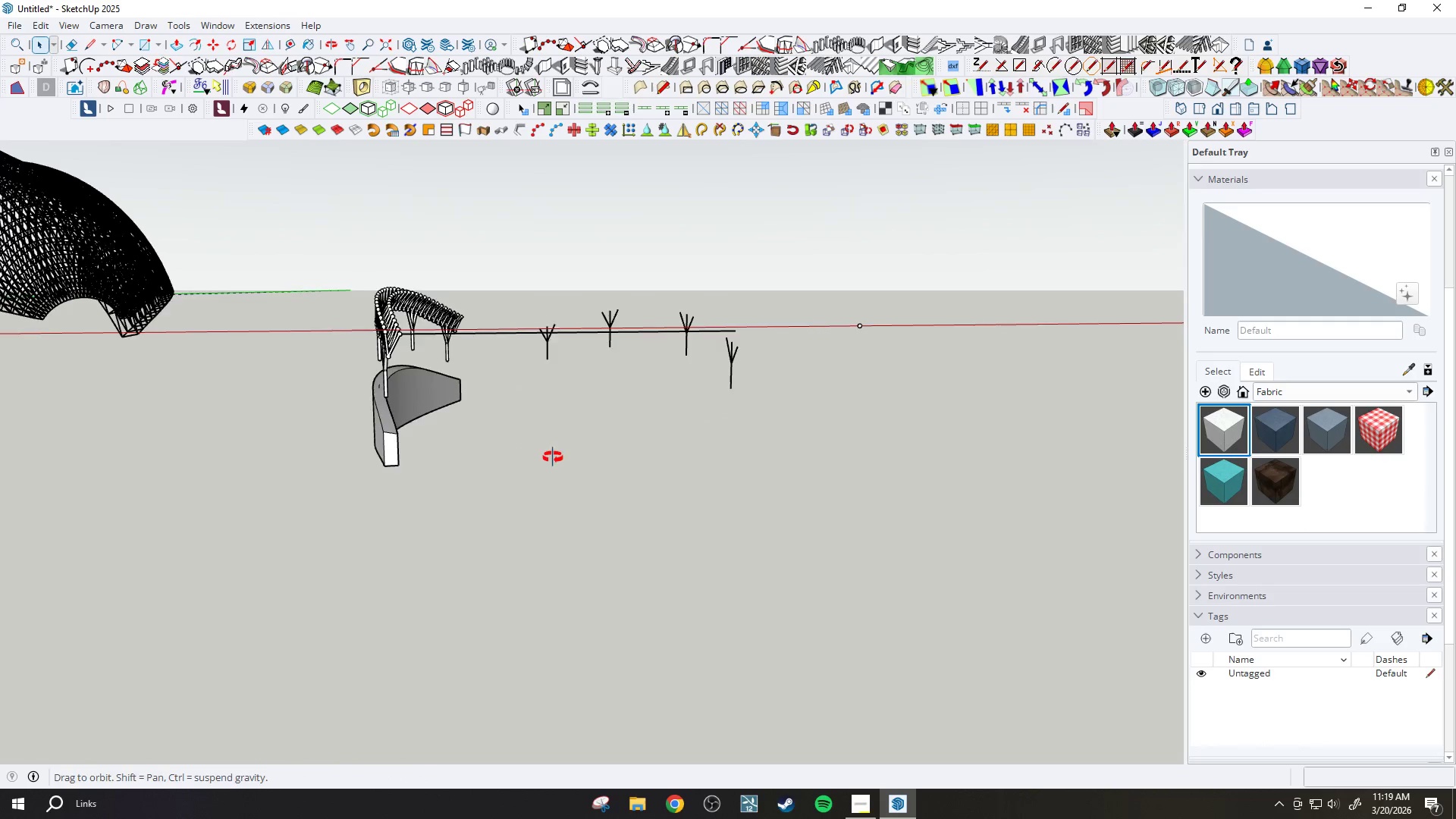 
scroll: coordinate [331, 418], scroll_direction: up, amount: 6.0
 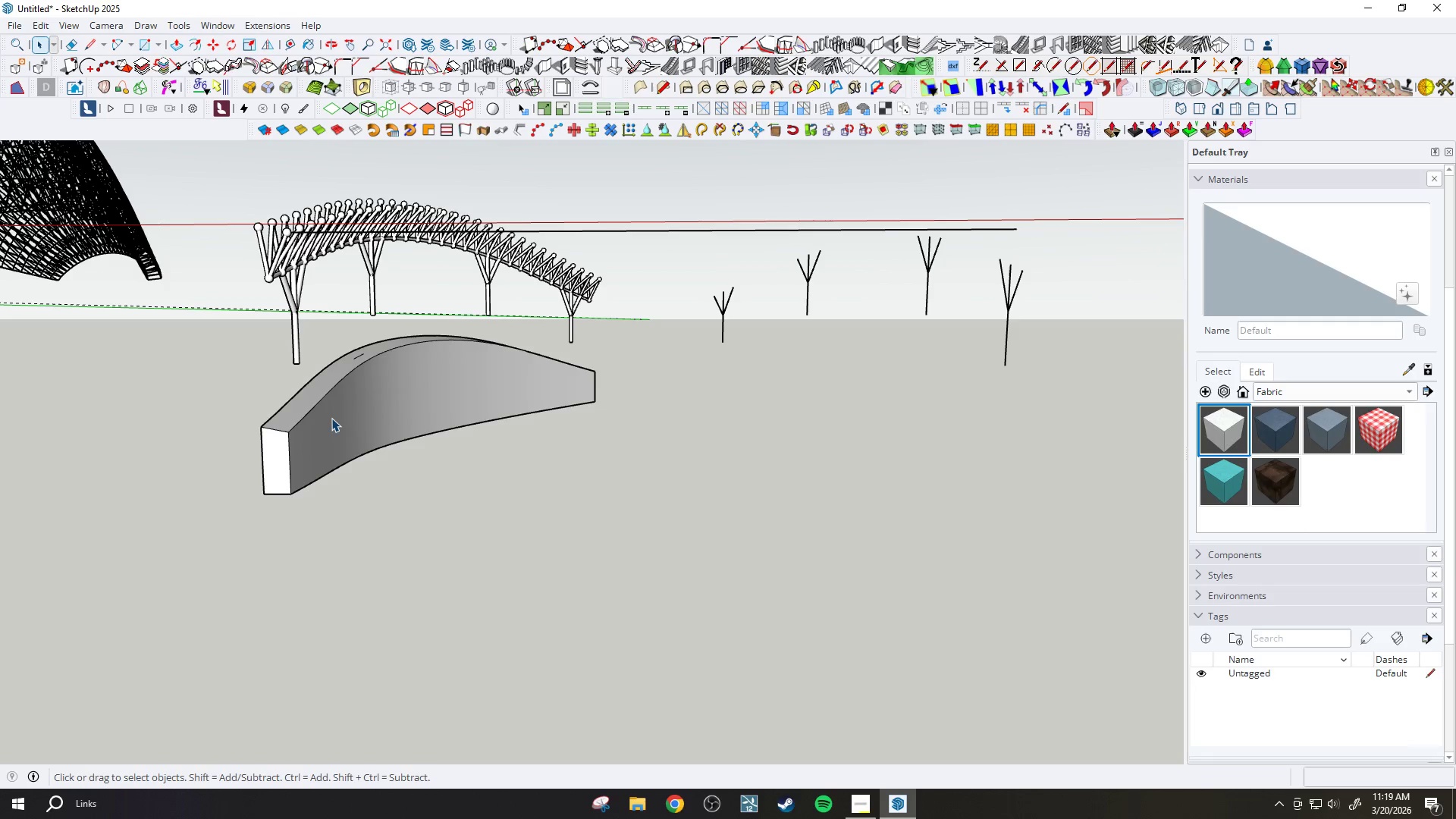 
wait(7.0)
 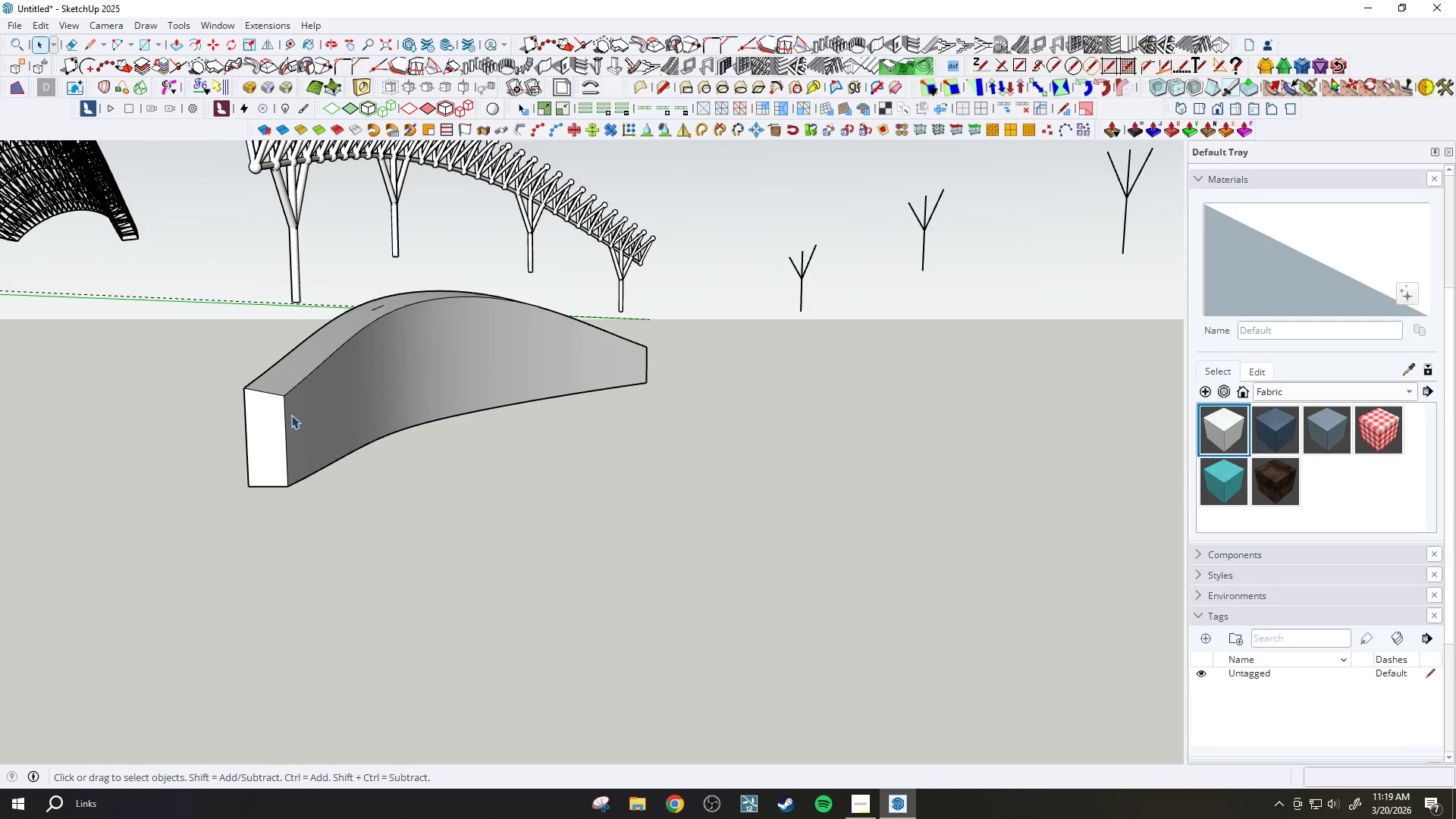 
left_click([291, 415])
 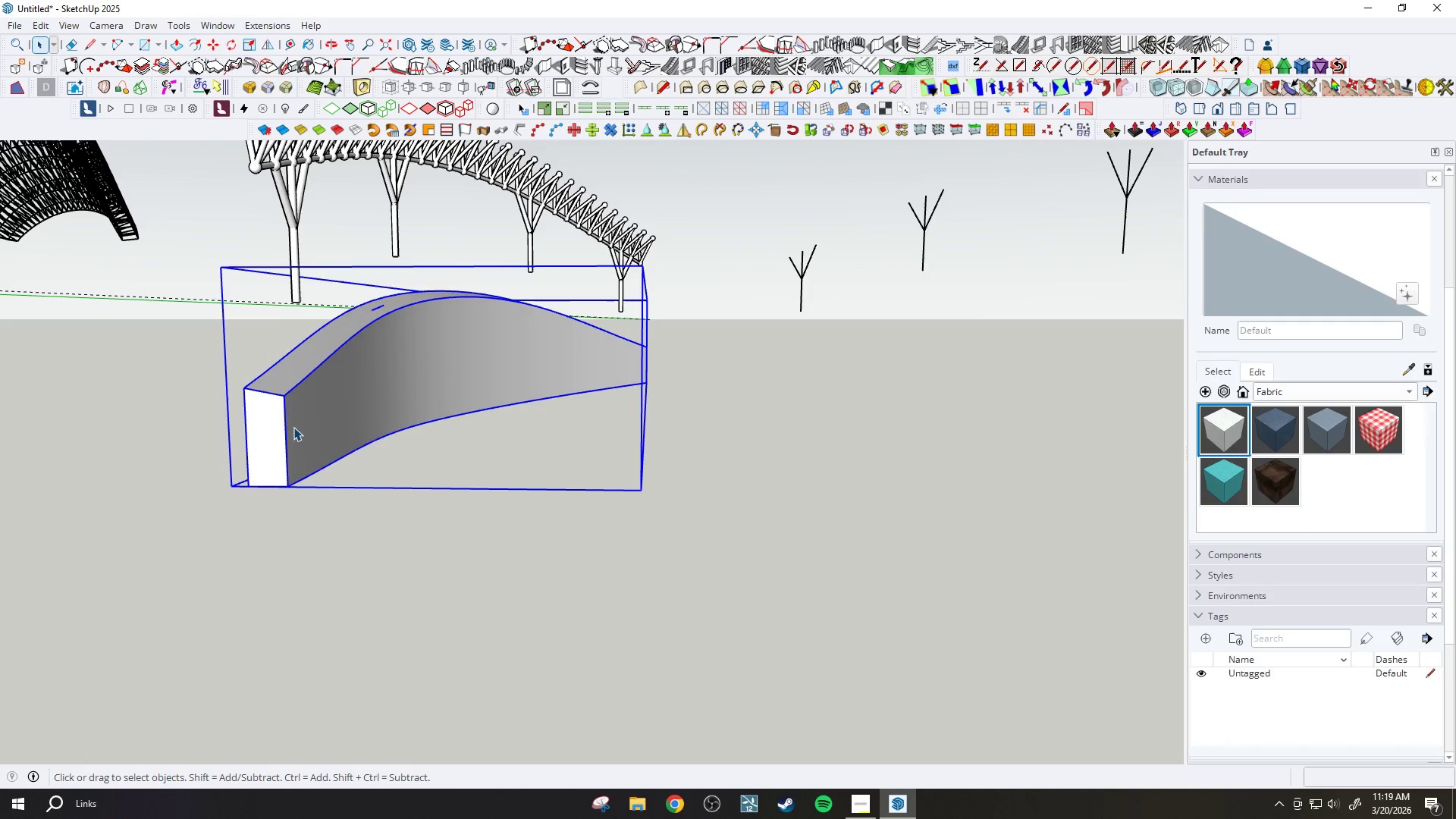 
scroll: coordinate [298, 510], scroll_direction: up, amount: 2.0
 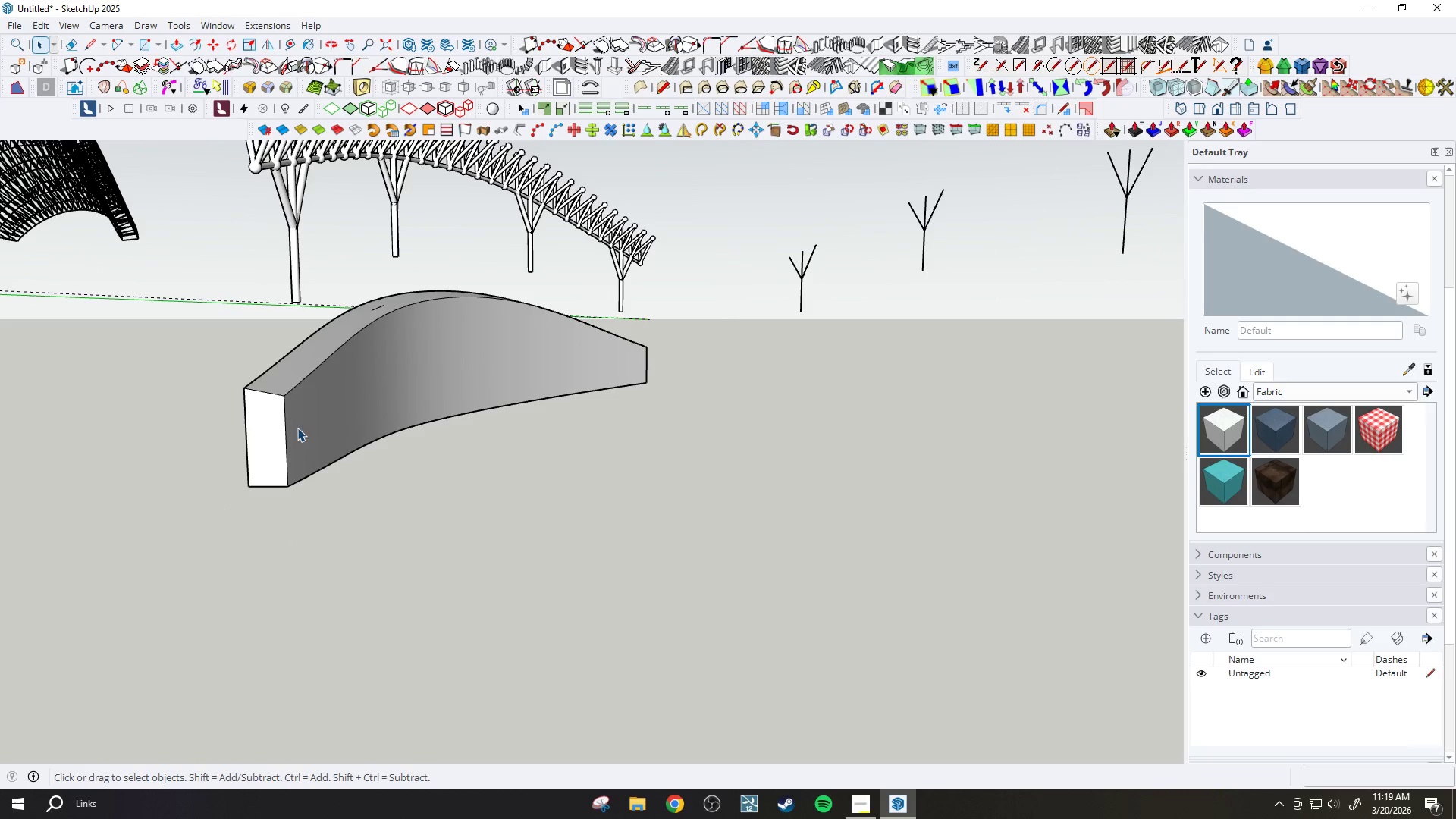 
key(M)
 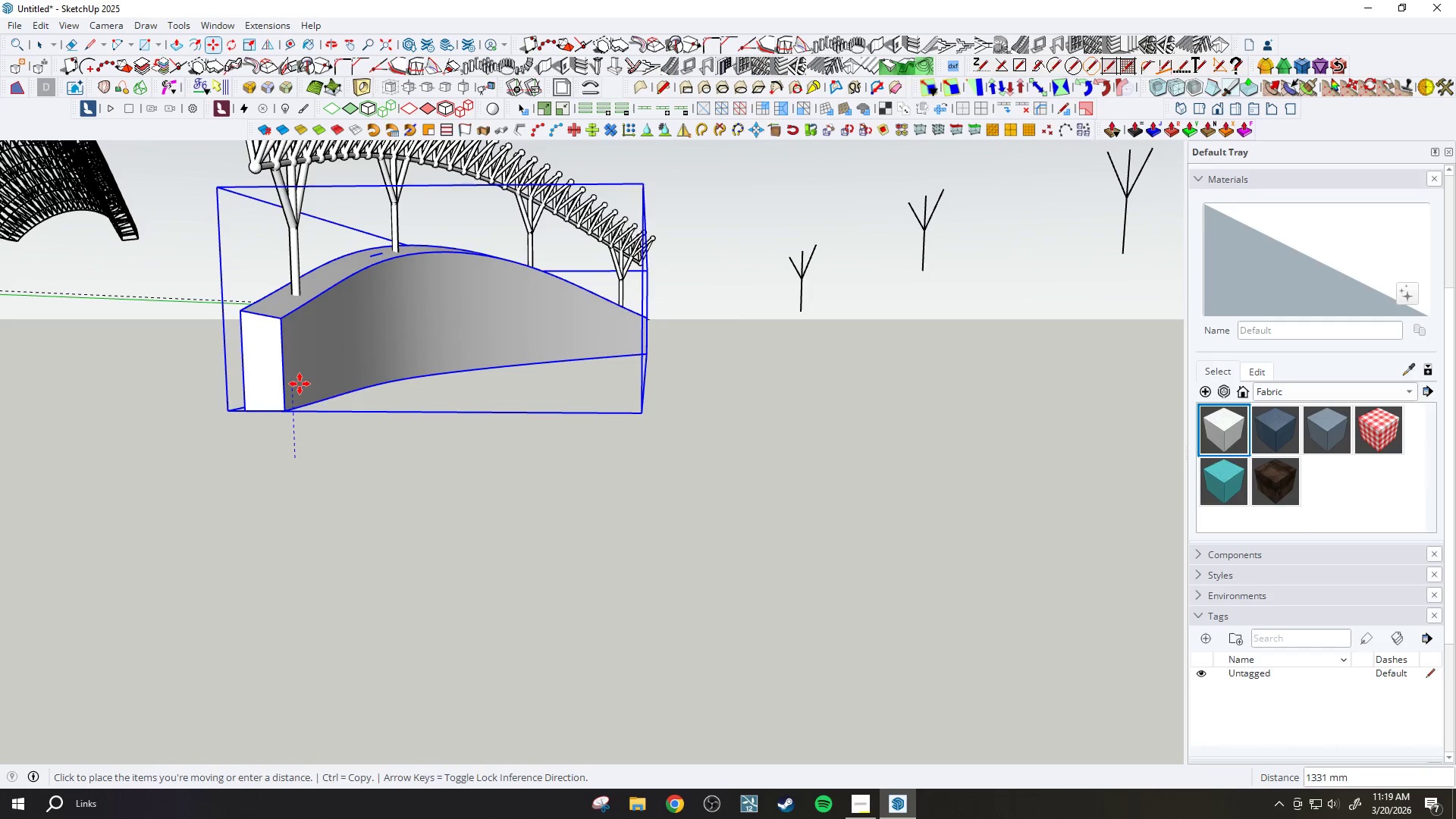 
left_click([301, 390])
 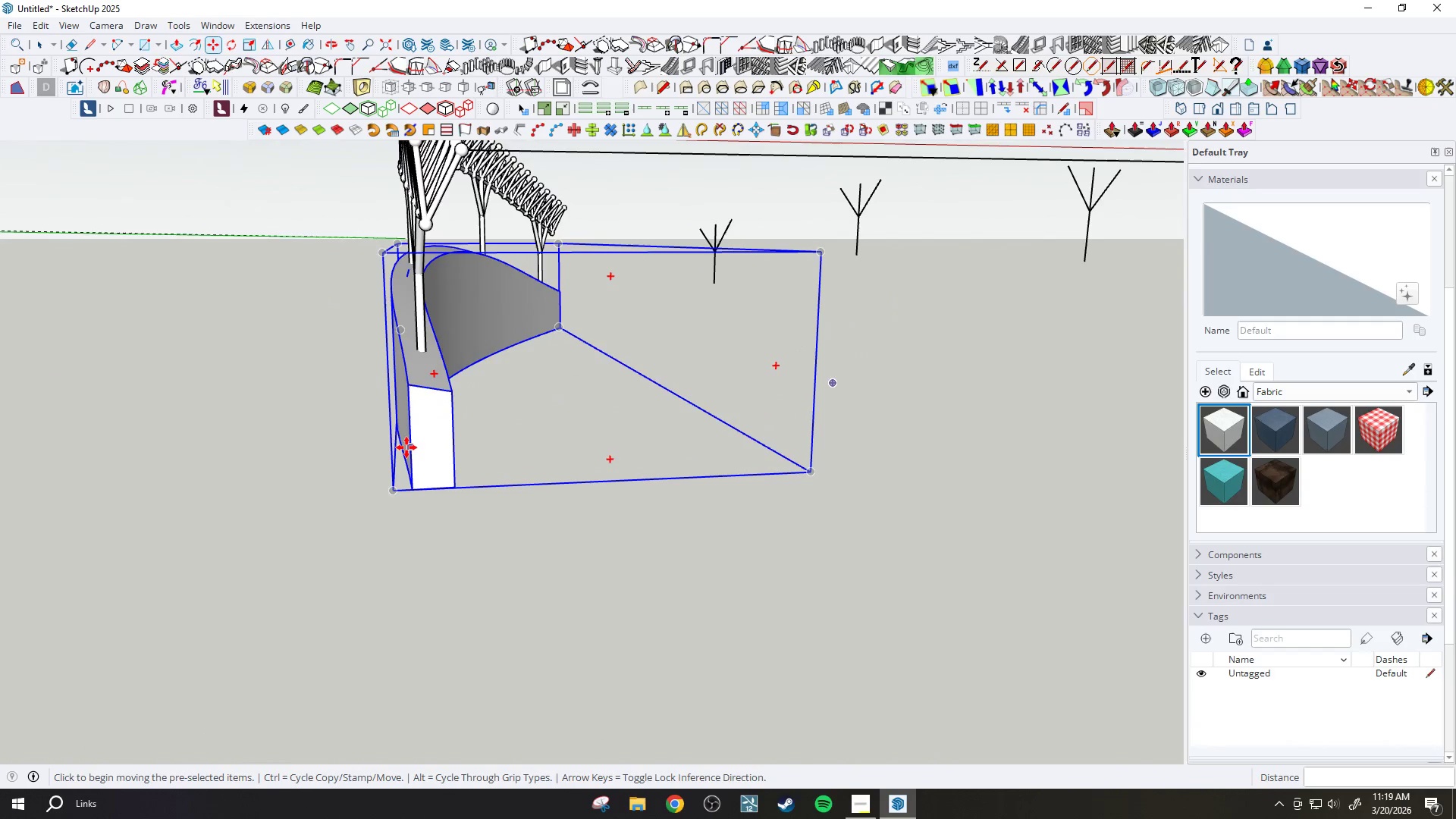 
wait(16.8)
 